 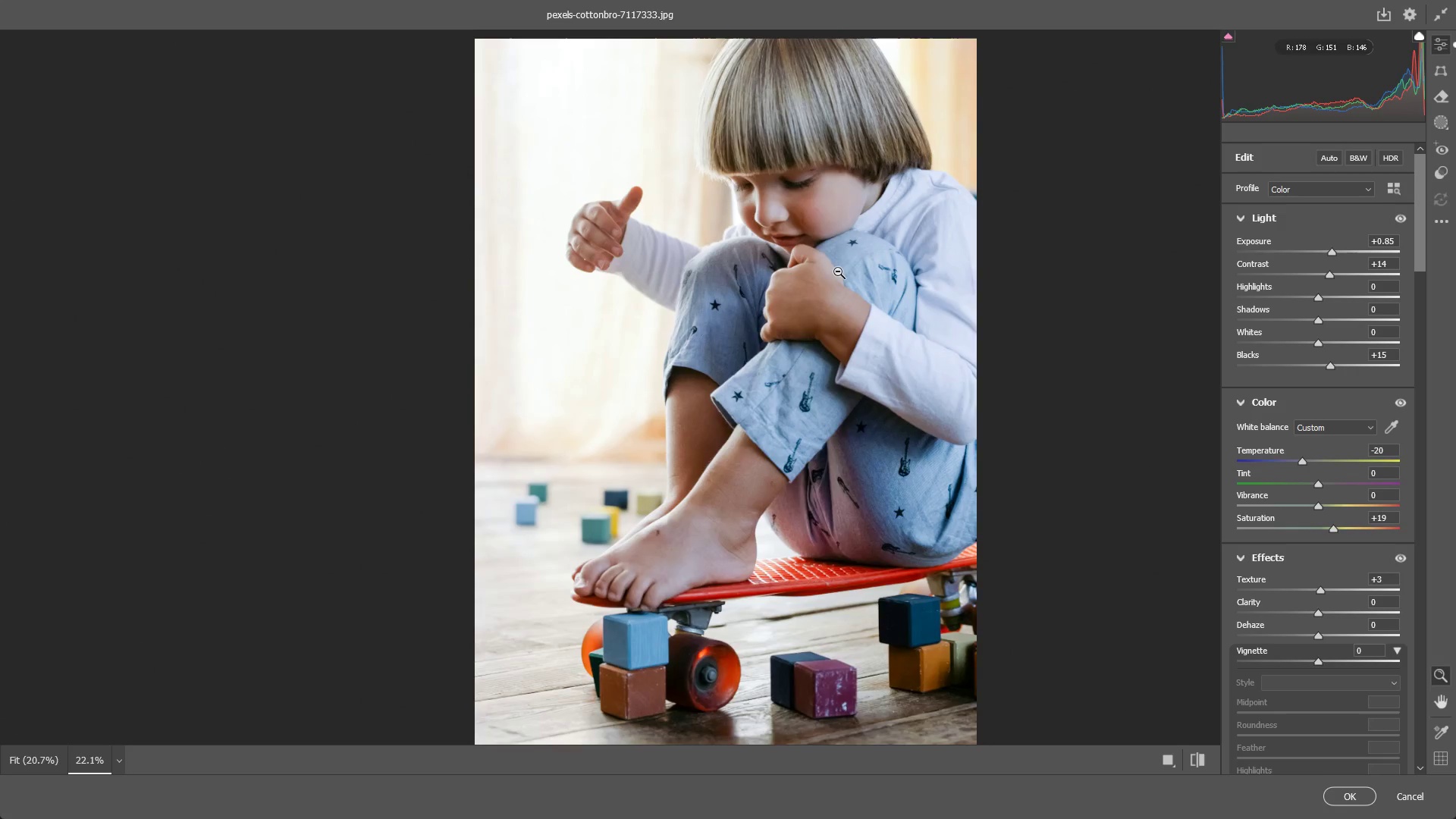 
hold_key(key=Space, duration=0.52)
 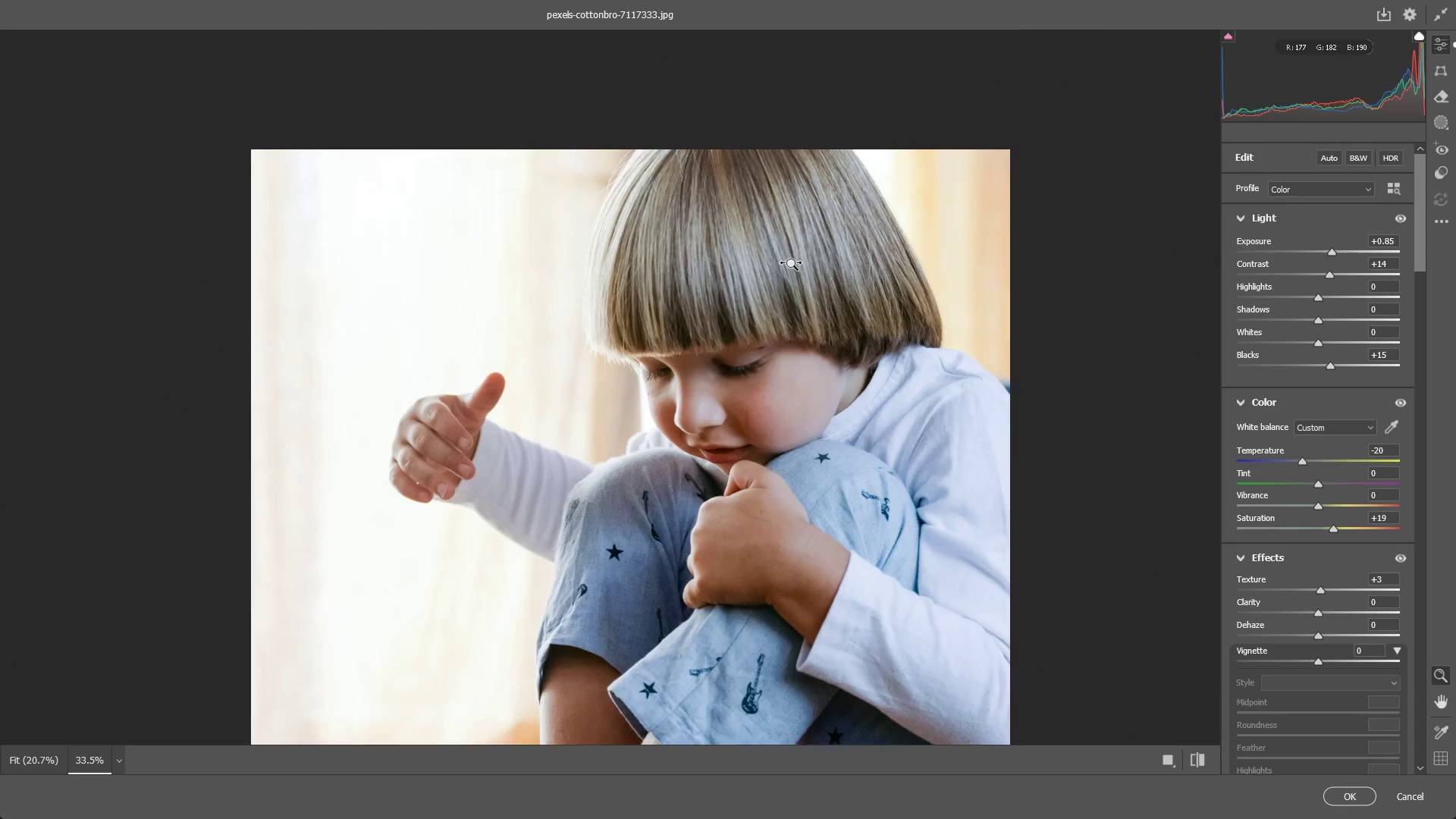 
left_click_drag(start_coordinate=[835, 261], to_coordinate=[779, 411])
 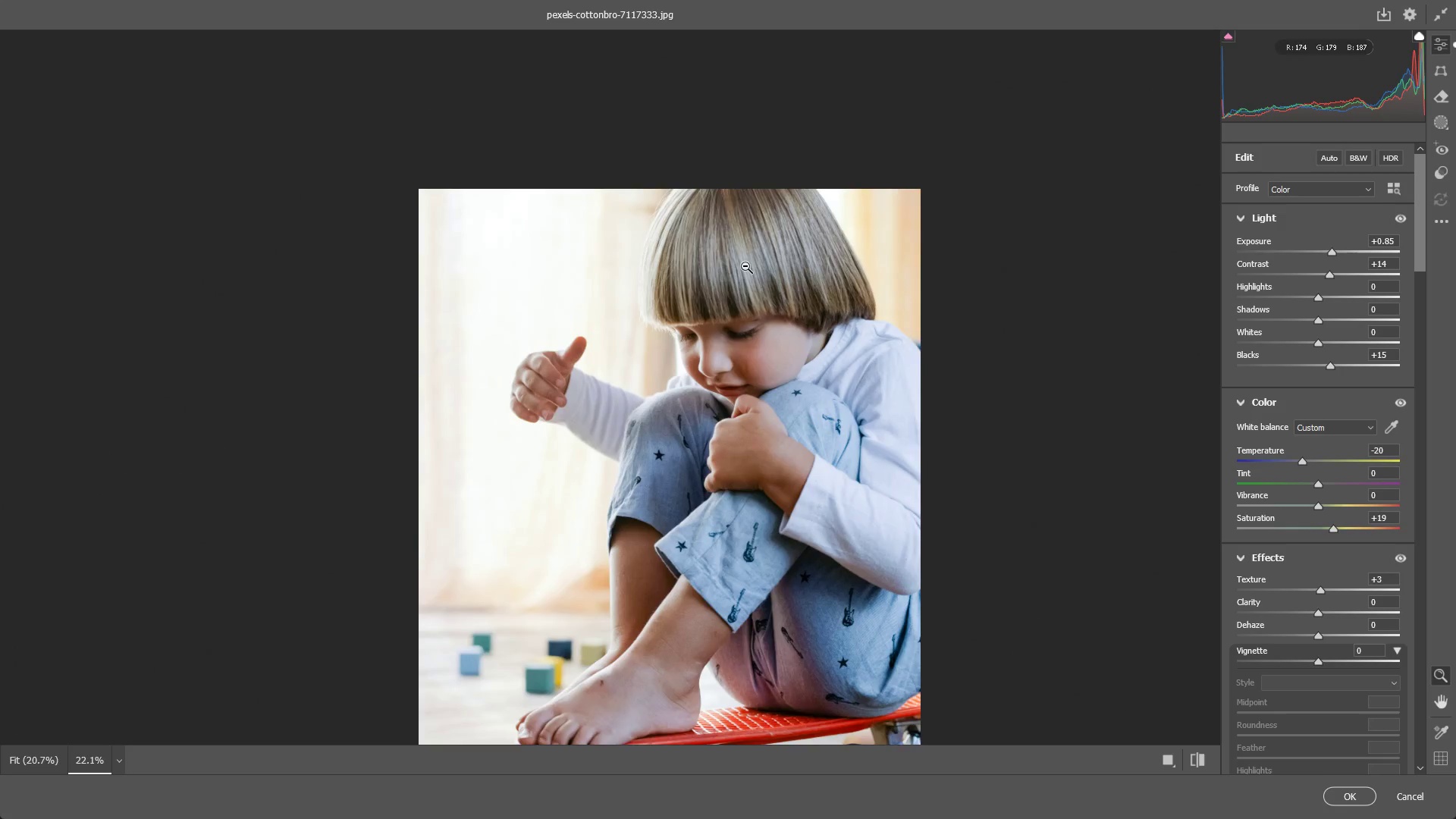 
left_click_drag(start_coordinate=[745, 265], to_coordinate=[799, 263])
 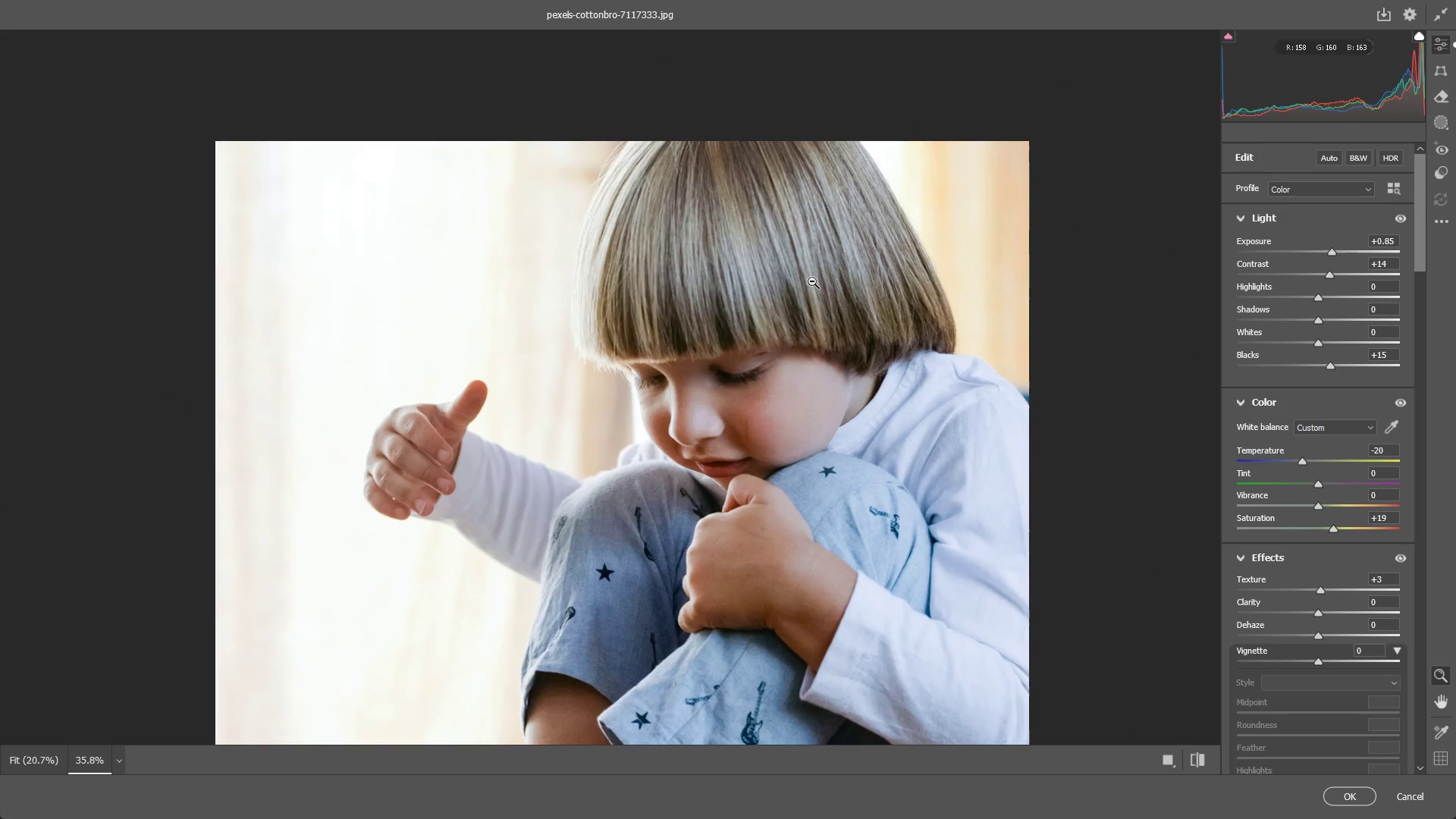 
hold_key(key=Space, duration=0.55)
 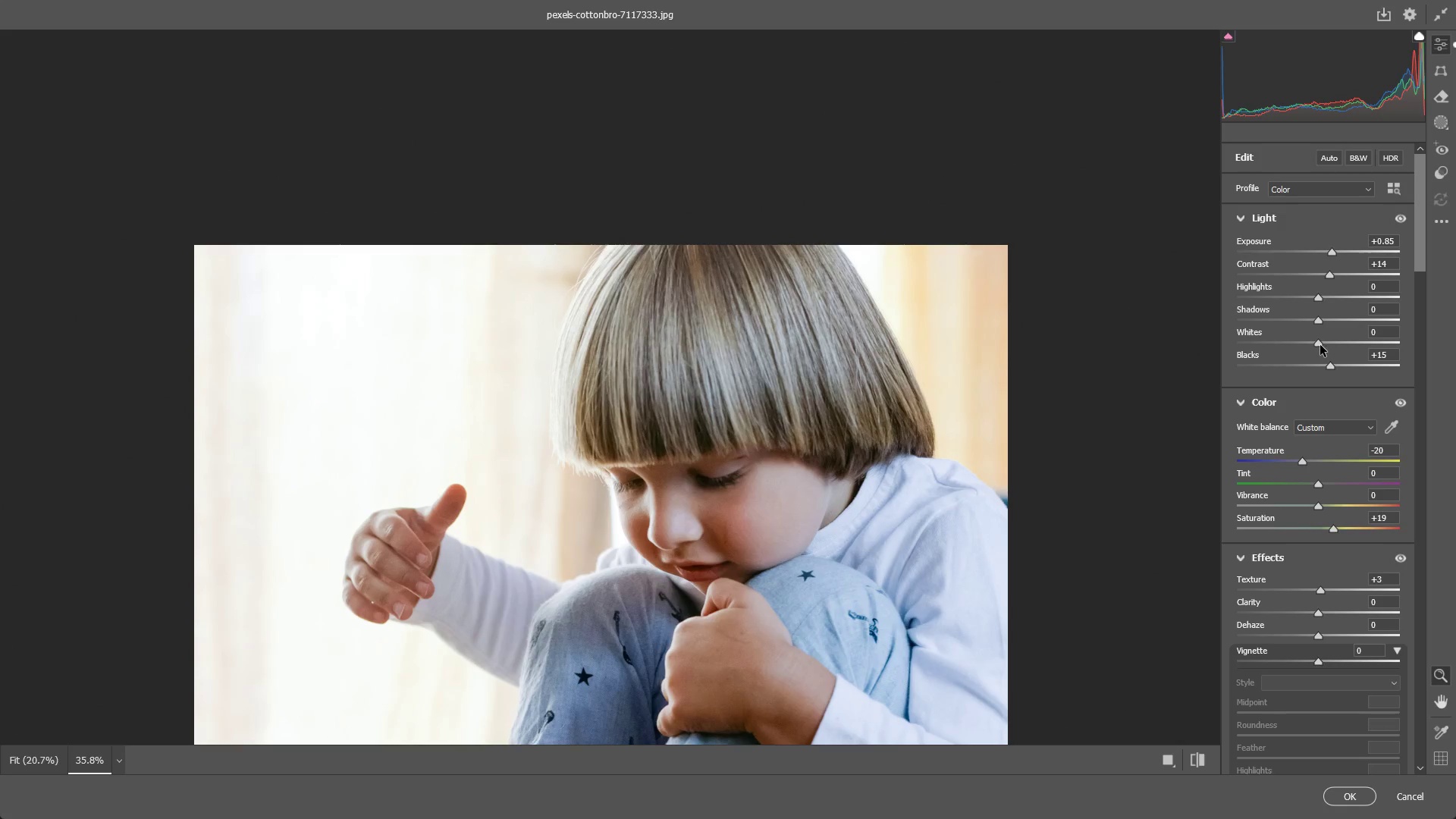 
left_click_drag(start_coordinate=[742, 290], to_coordinate=[720, 394])
 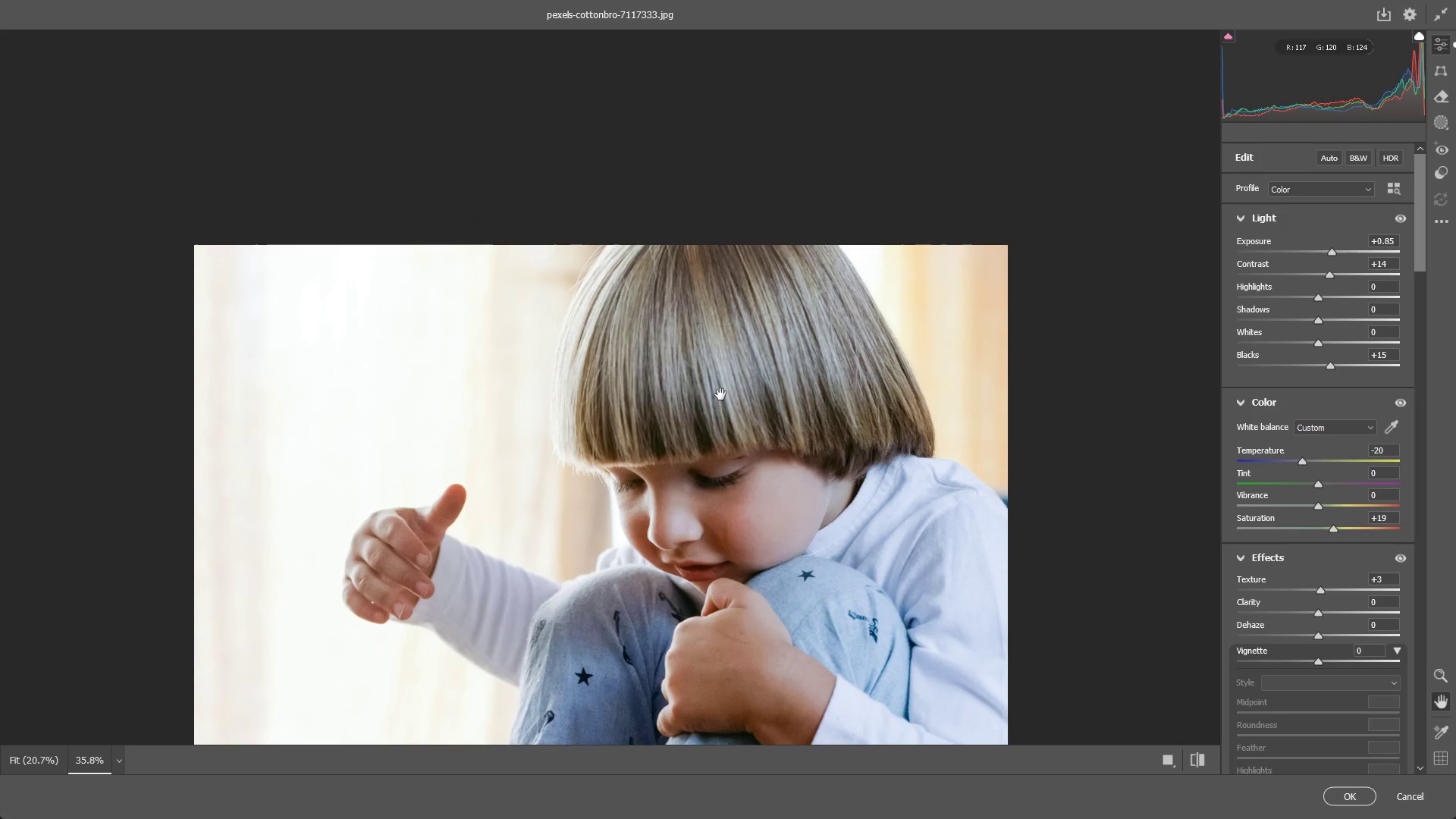 
hold_key(key=Space, duration=5.69)
 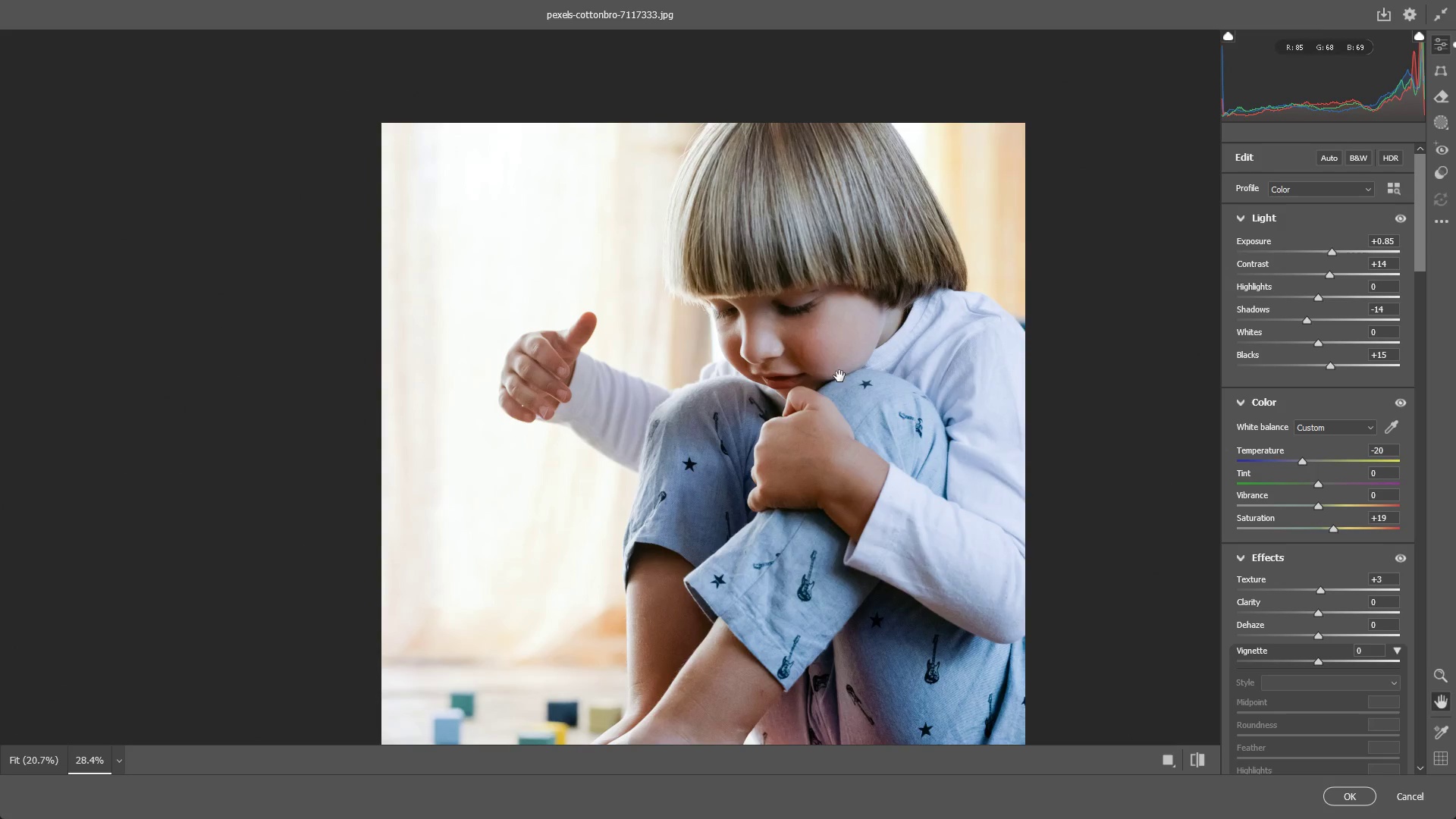 
left_click_drag(start_coordinate=[1321, 345], to_coordinate=[1296, 331])
 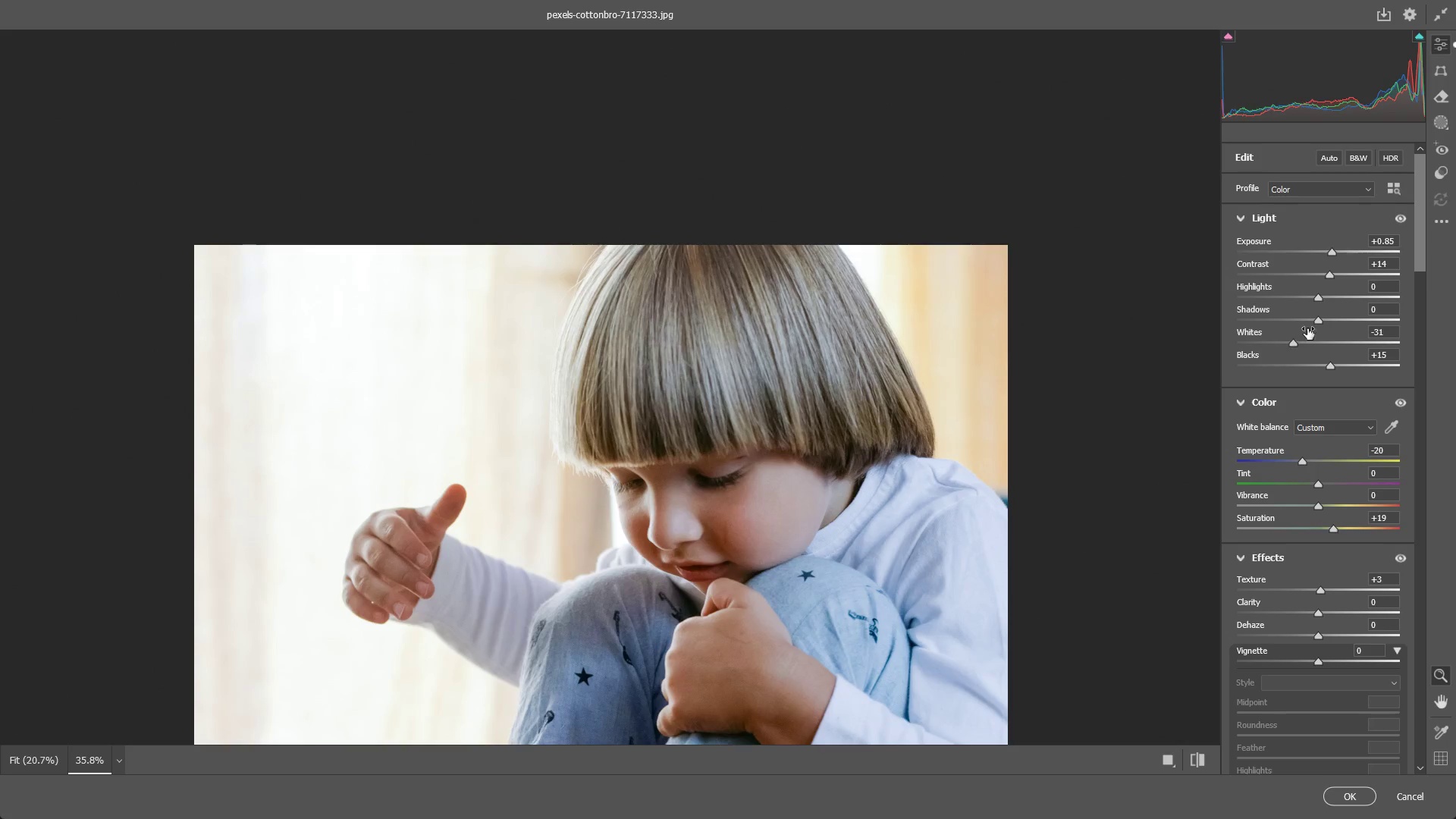 
key(Control+ControlLeft)
 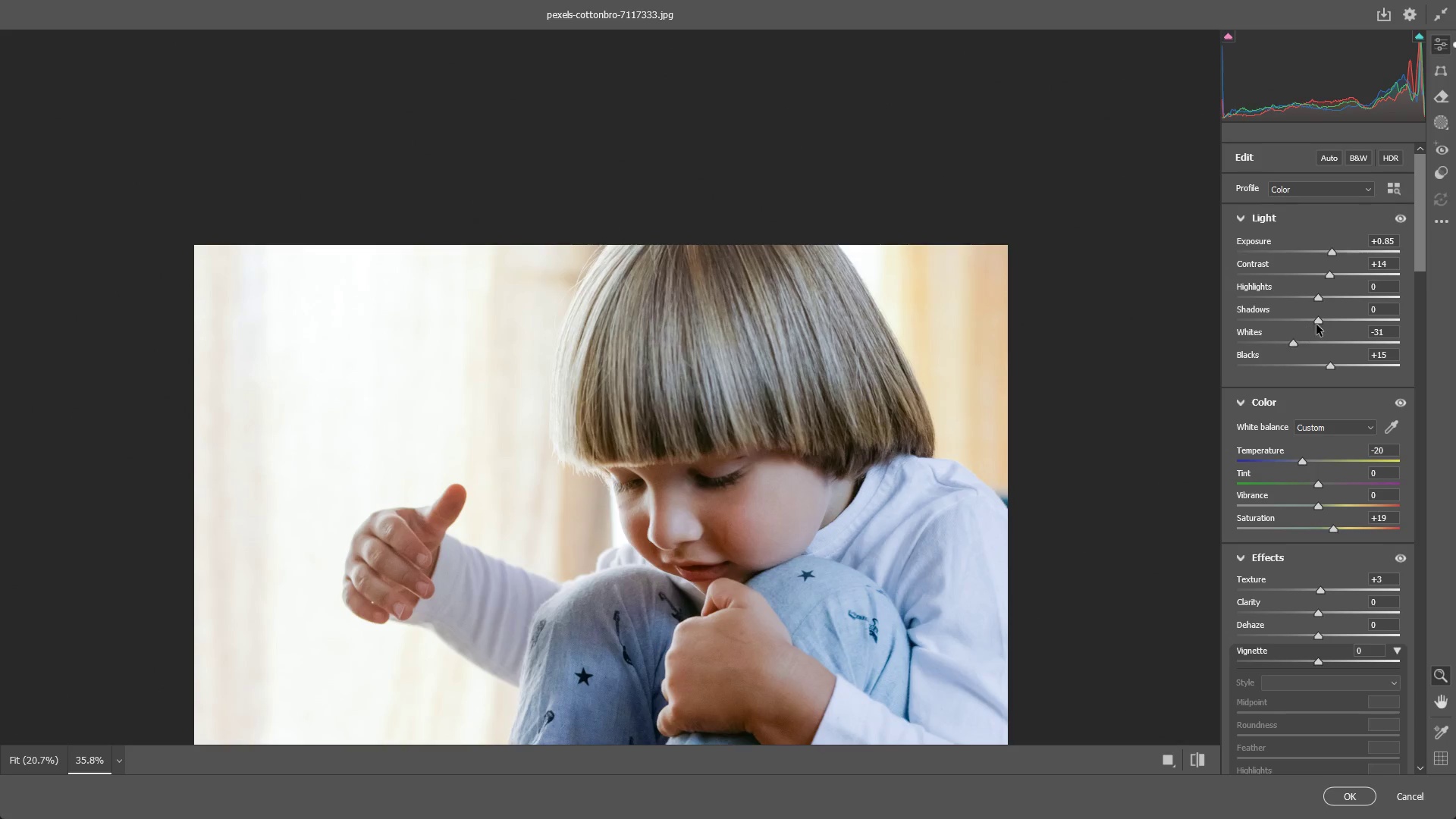 
key(Control+Z)
 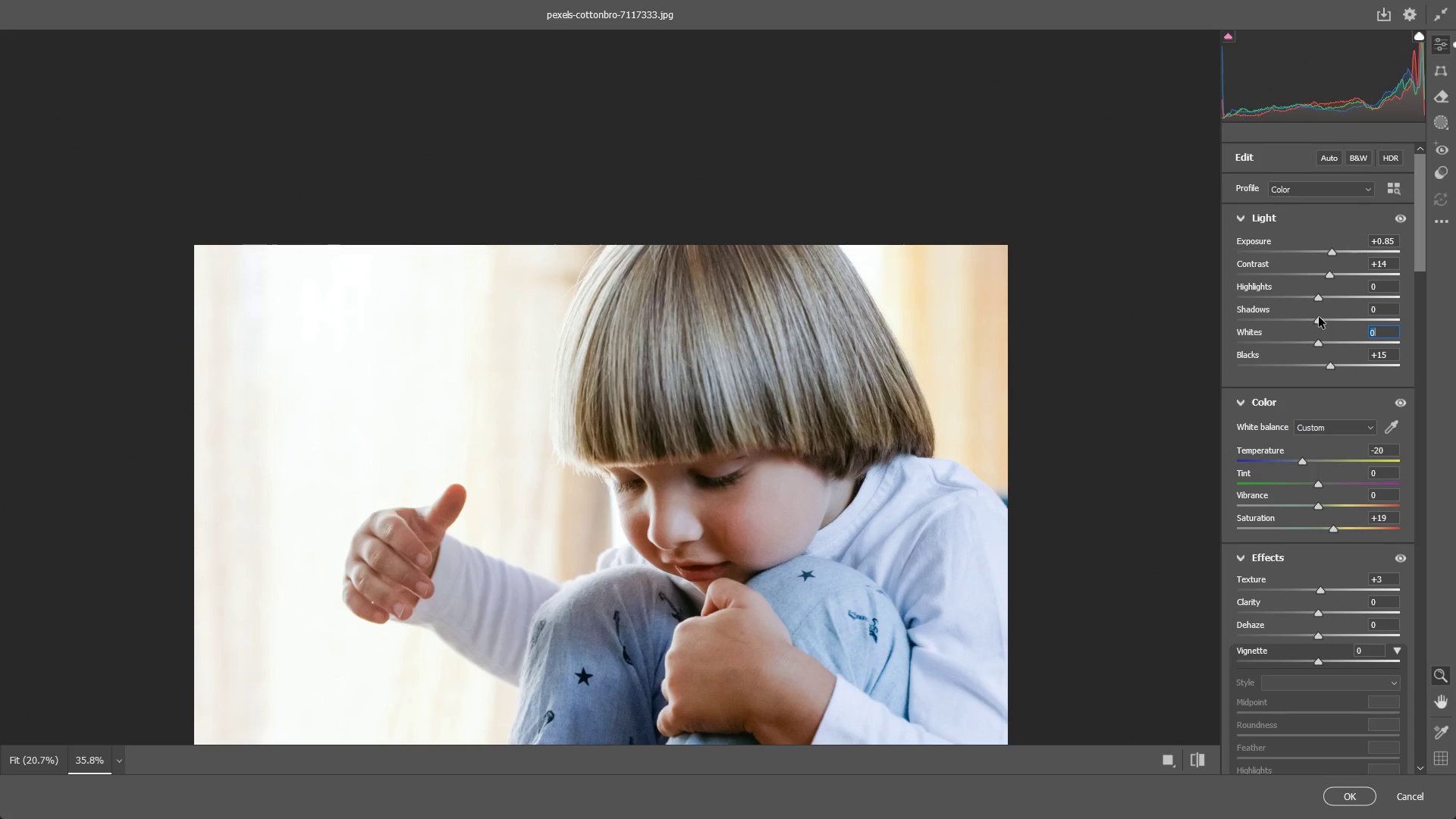 
left_click_drag(start_coordinate=[1322, 321], to_coordinate=[1309, 323])
 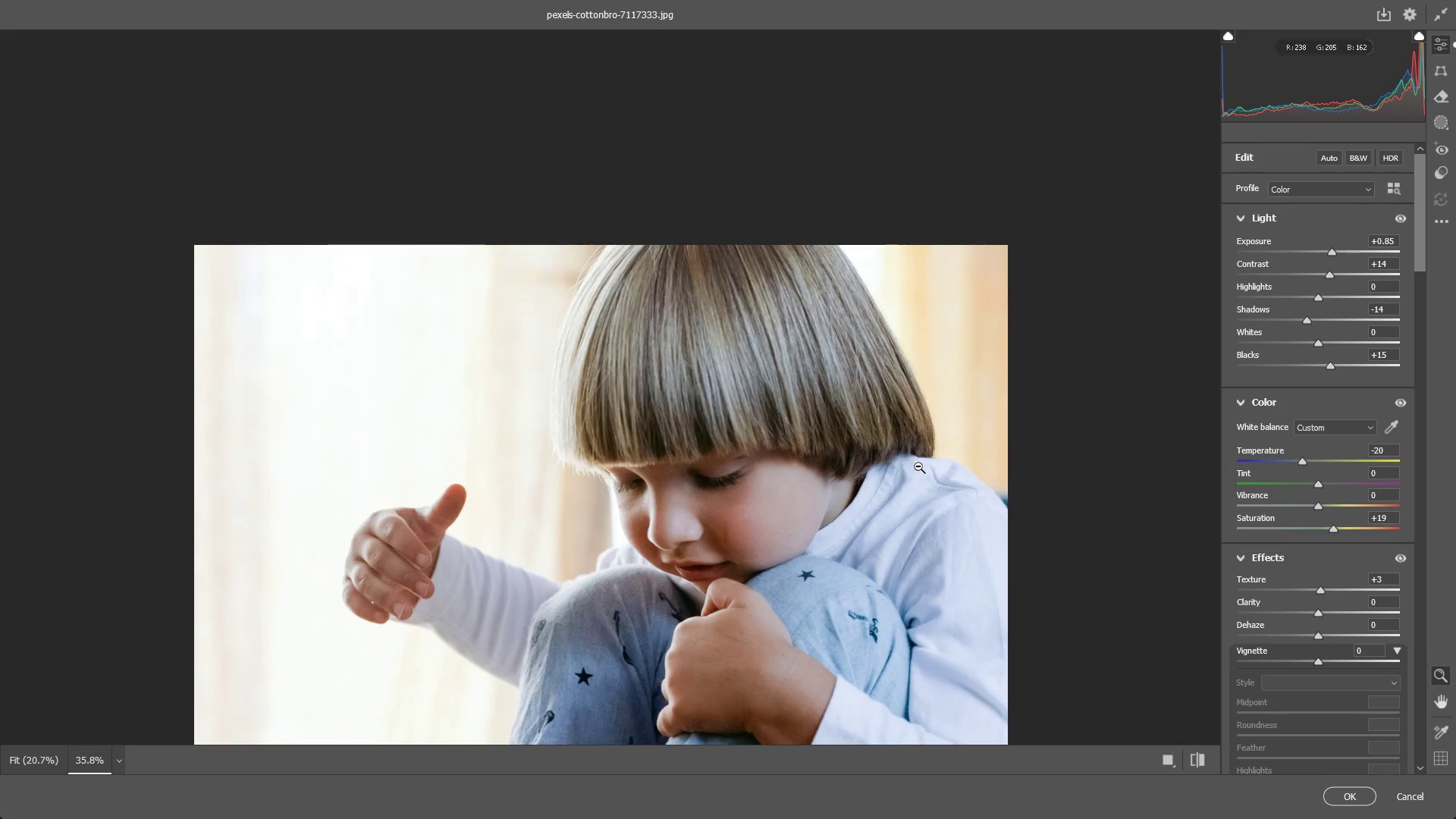 
left_click_drag(start_coordinate=[883, 466], to_coordinate=[857, 472])
 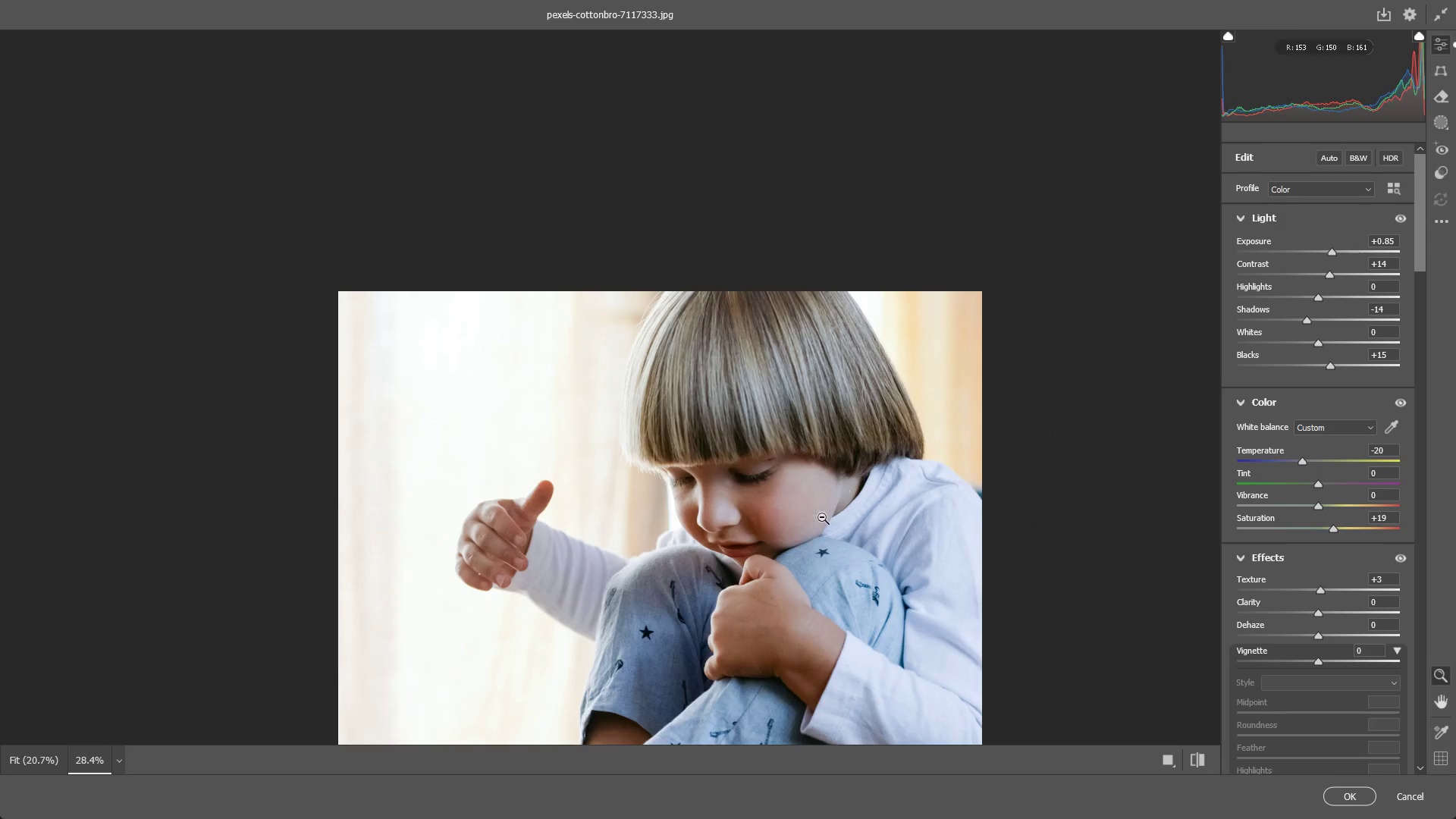 
hold_key(key=Space, duration=0.55)
 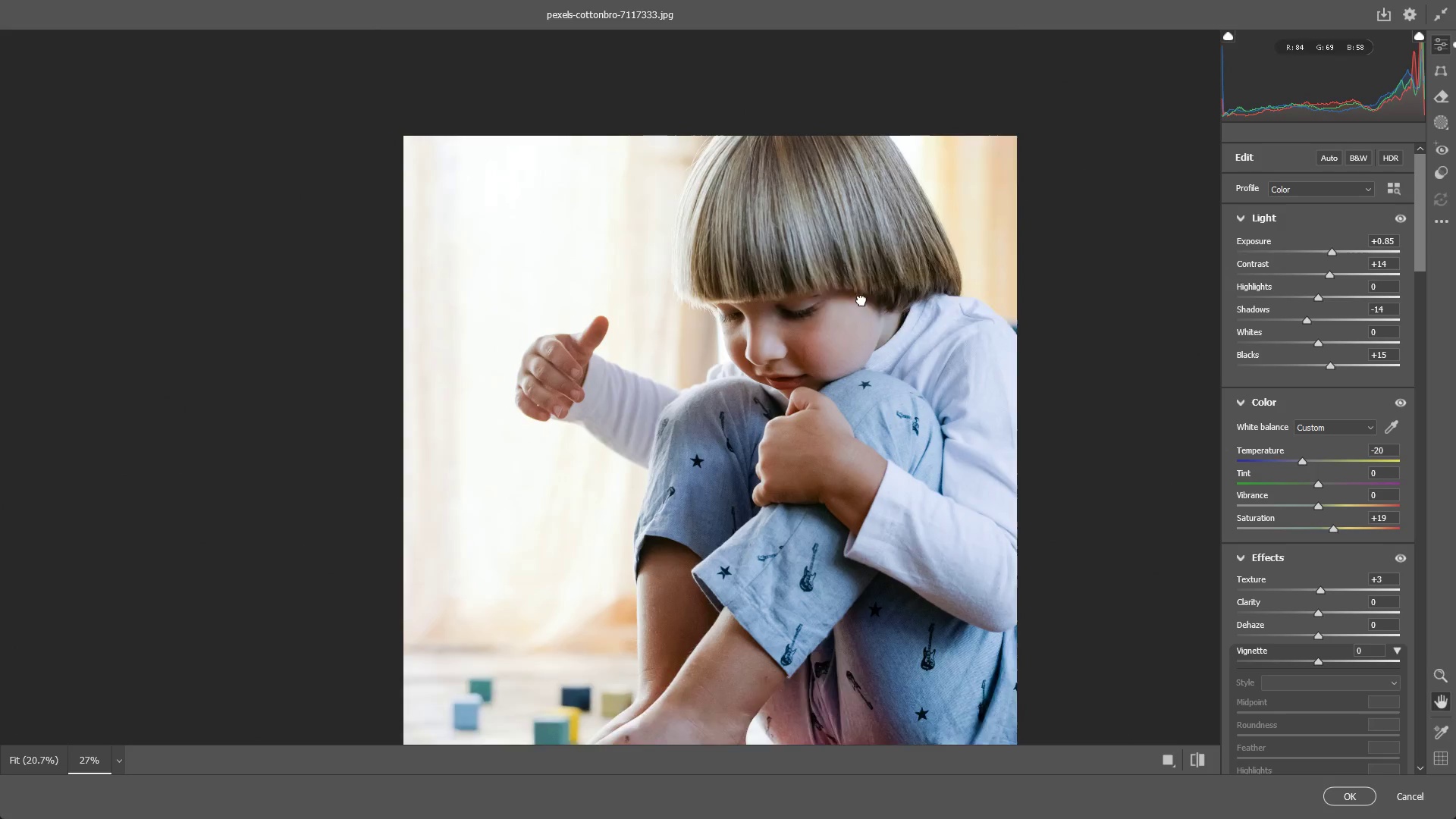 
left_click_drag(start_coordinate=[785, 548], to_coordinate=[828, 379])
 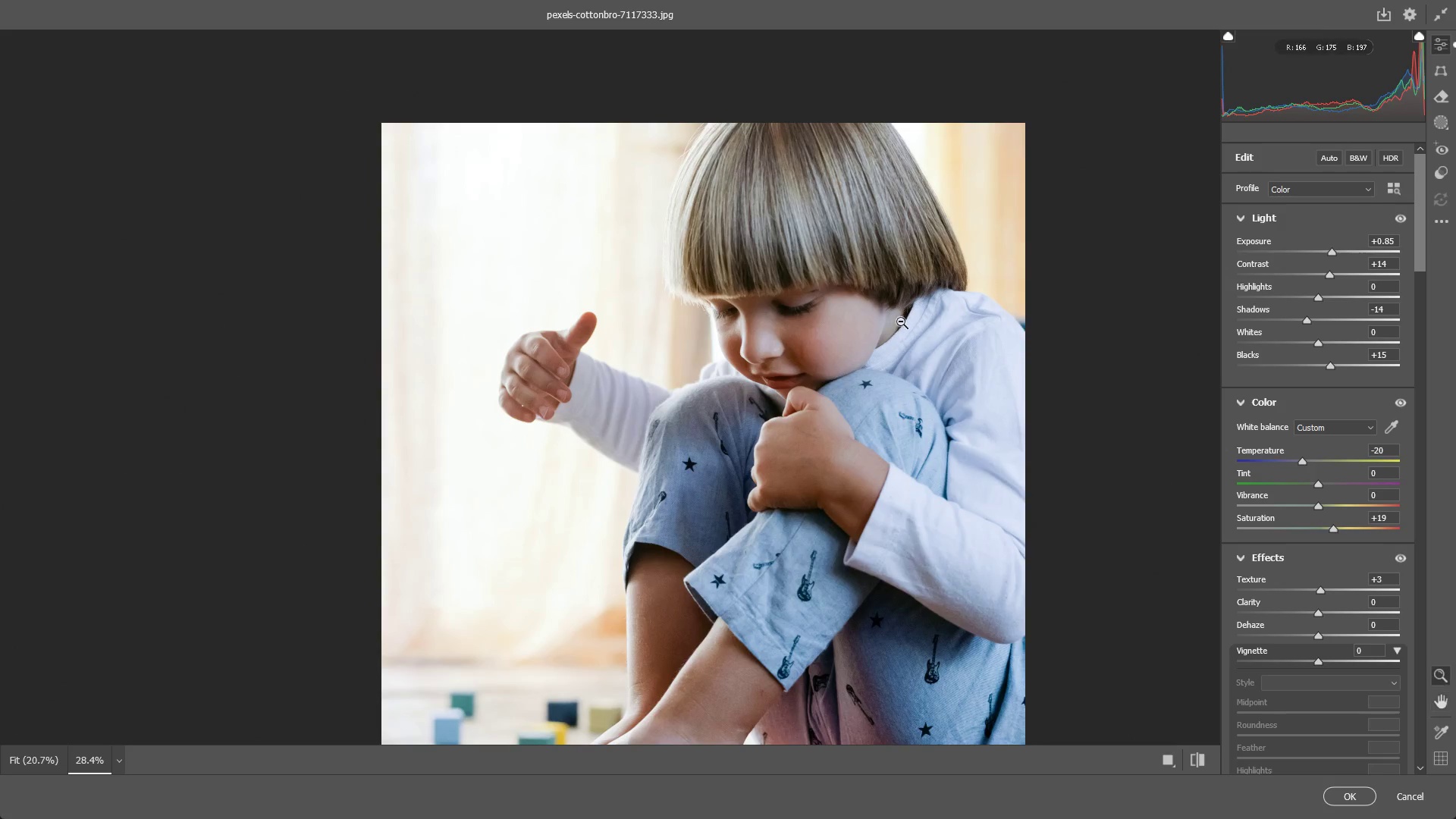 
left_click_drag(start_coordinate=[893, 318], to_coordinate=[887, 321])
 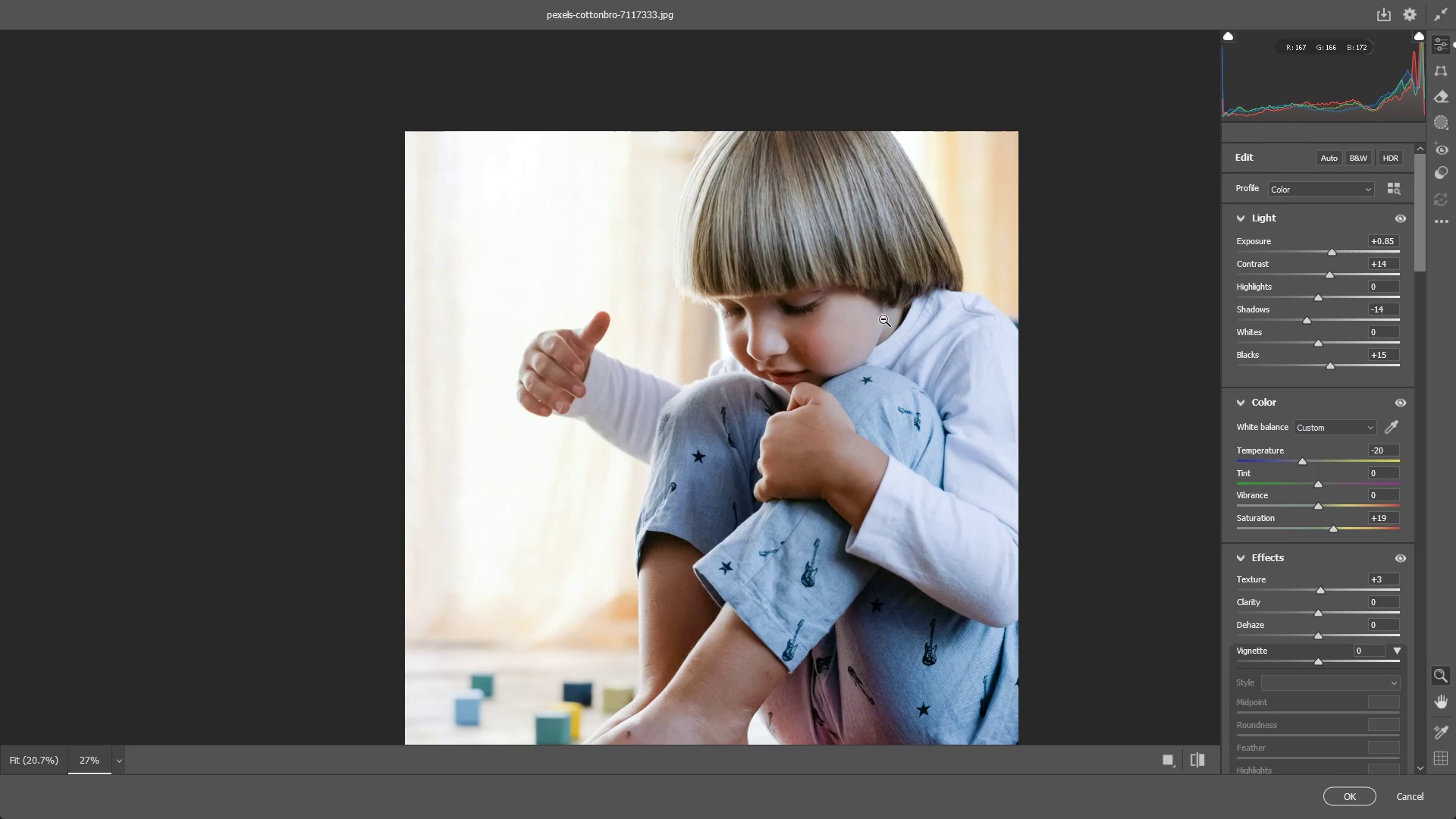 
hold_key(key=Space, duration=0.47)
 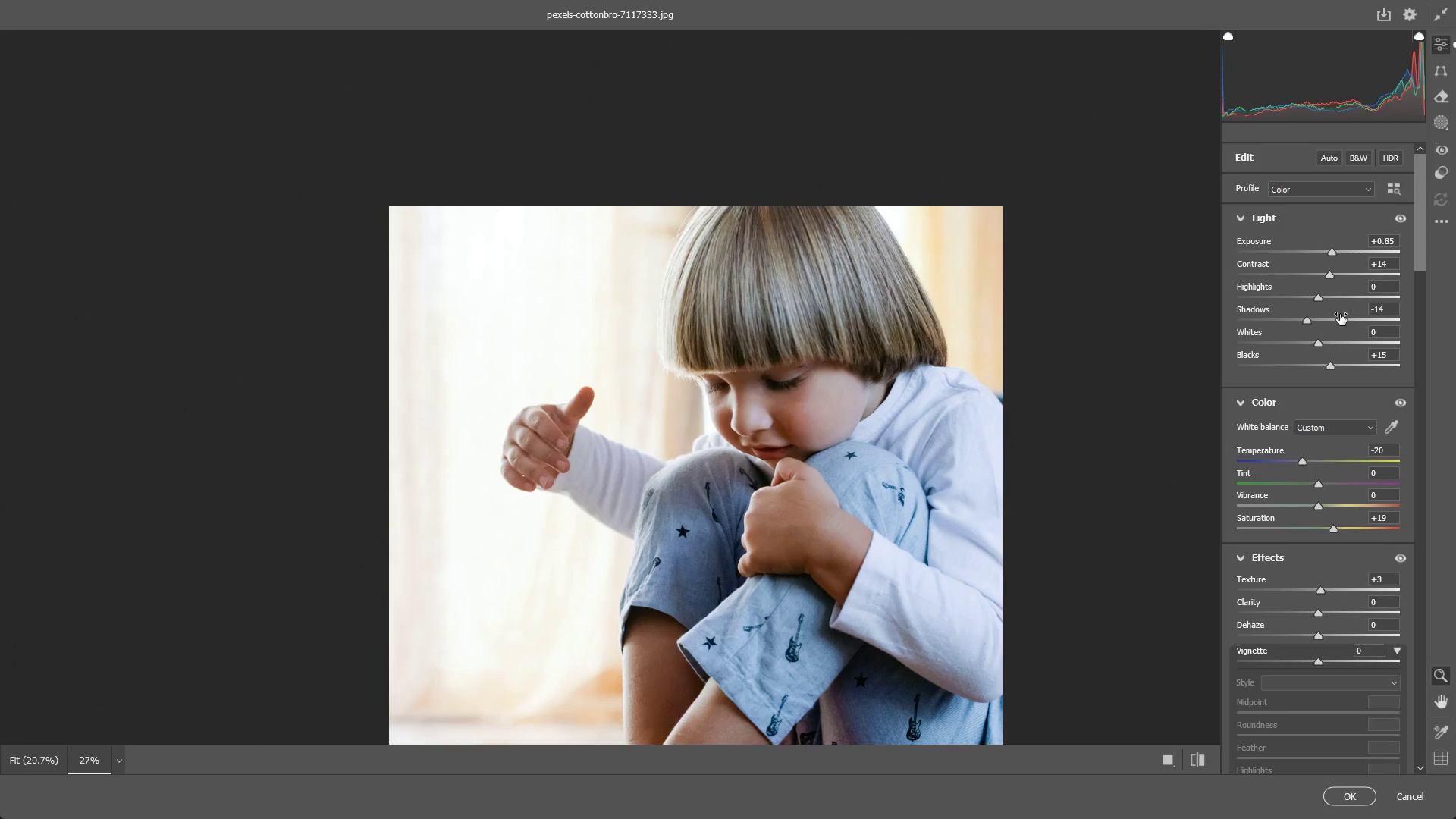 
left_click_drag(start_coordinate=[866, 282], to_coordinate=[850, 357])
 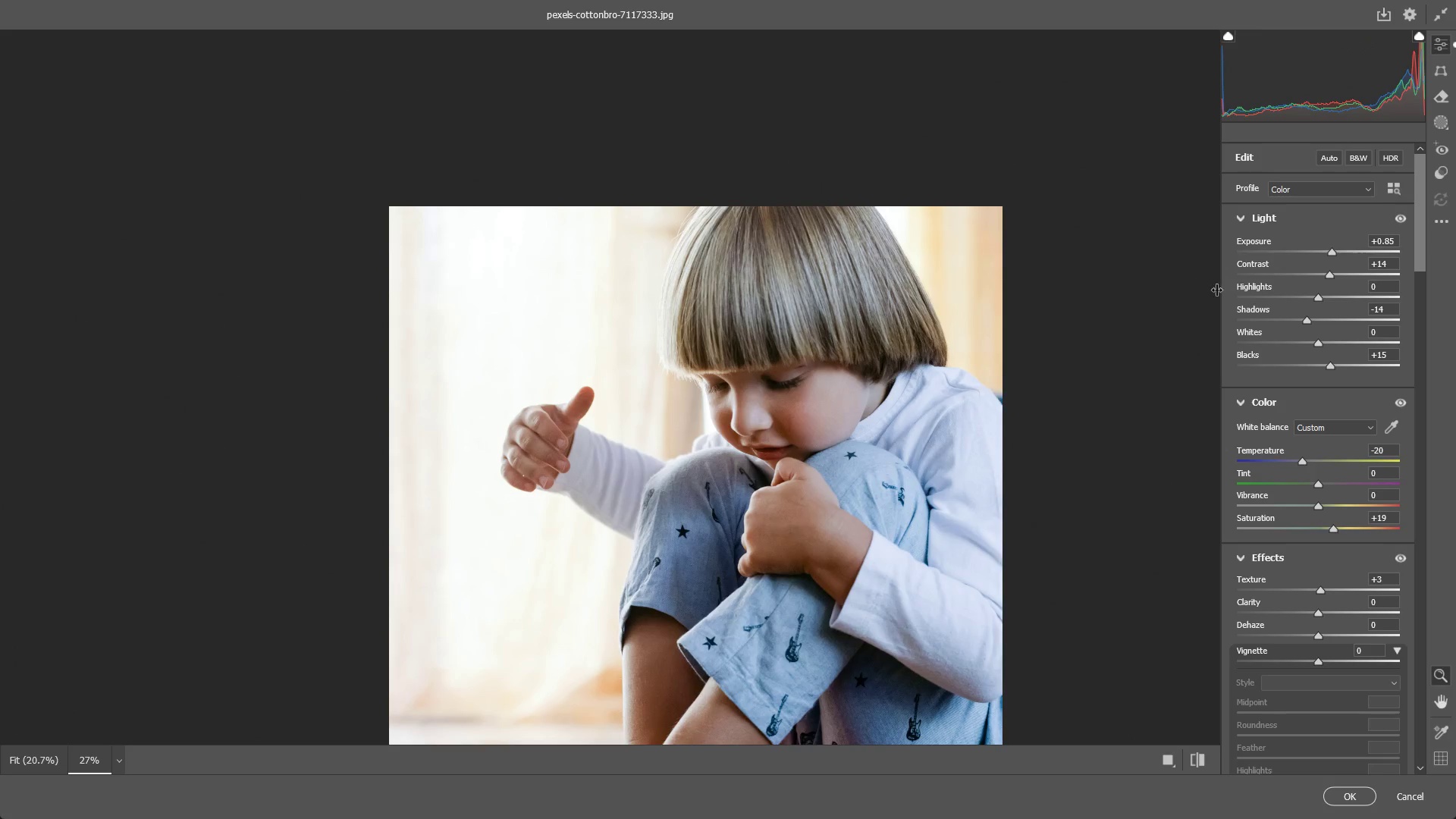 
key(Control+ControlLeft)
 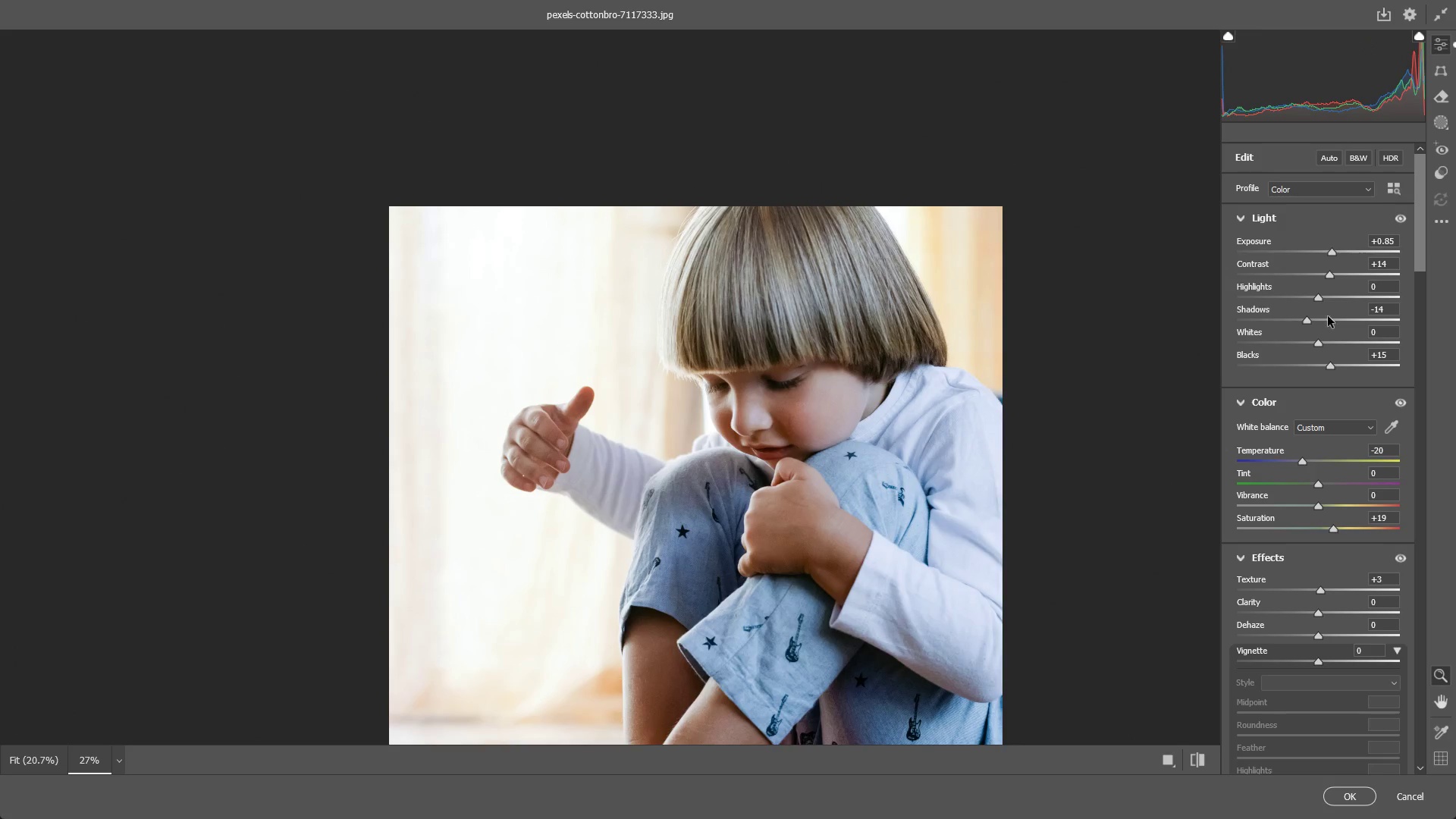 
key(Control+Z)
 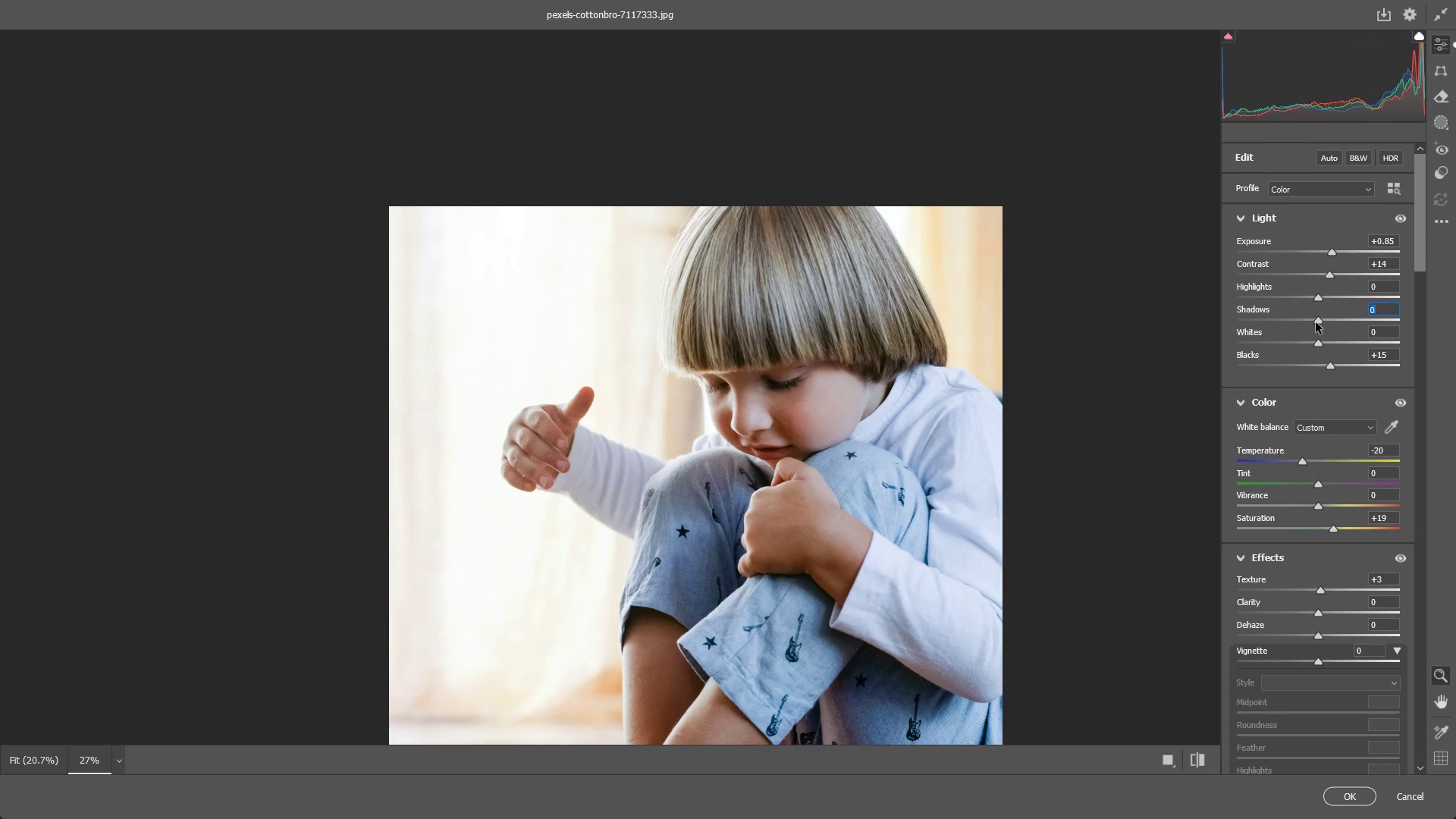 
left_click_drag(start_coordinate=[1317, 322], to_coordinate=[1311, 321])
 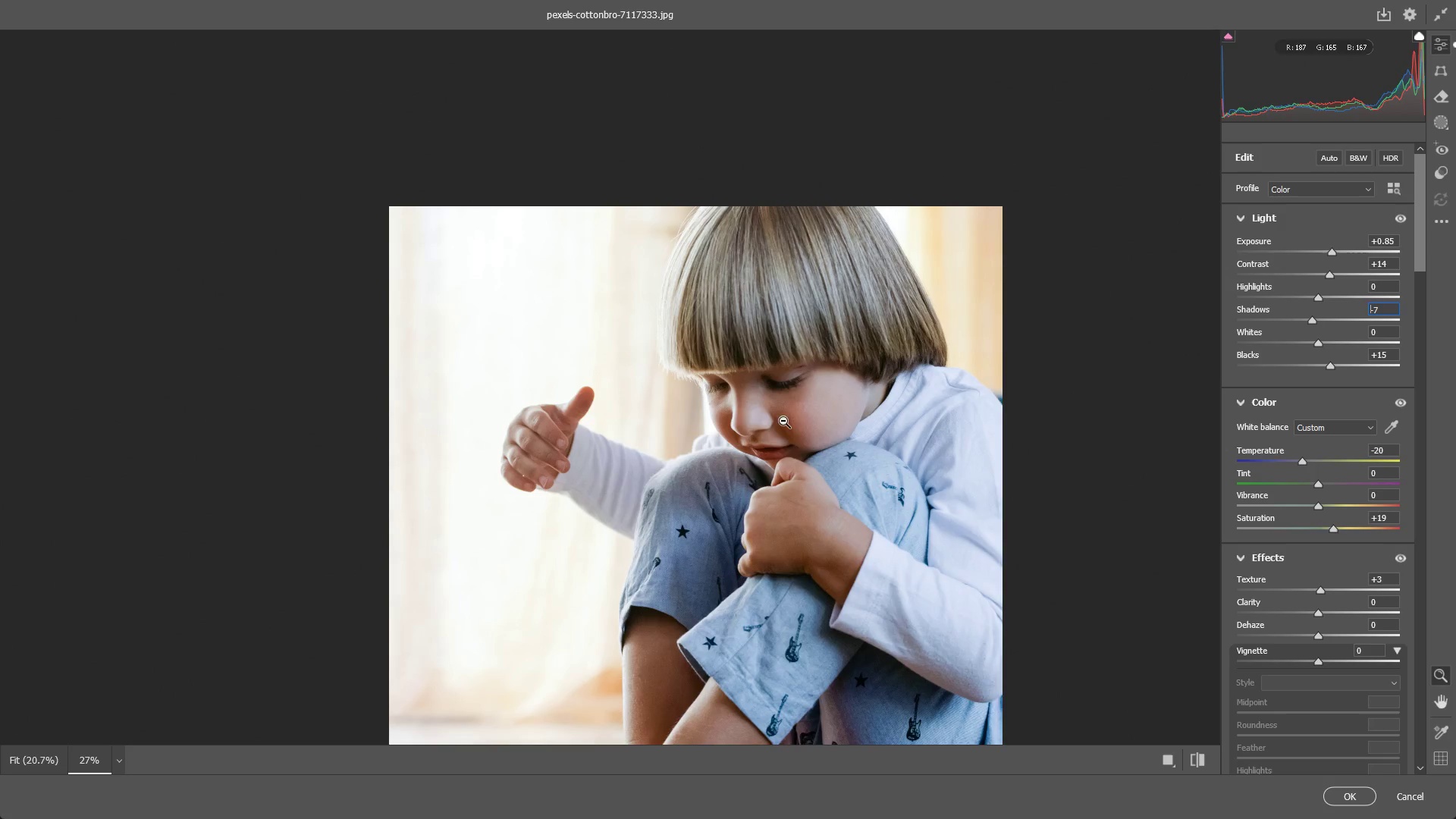 
left_click_drag(start_coordinate=[753, 418], to_coordinate=[714, 412])
 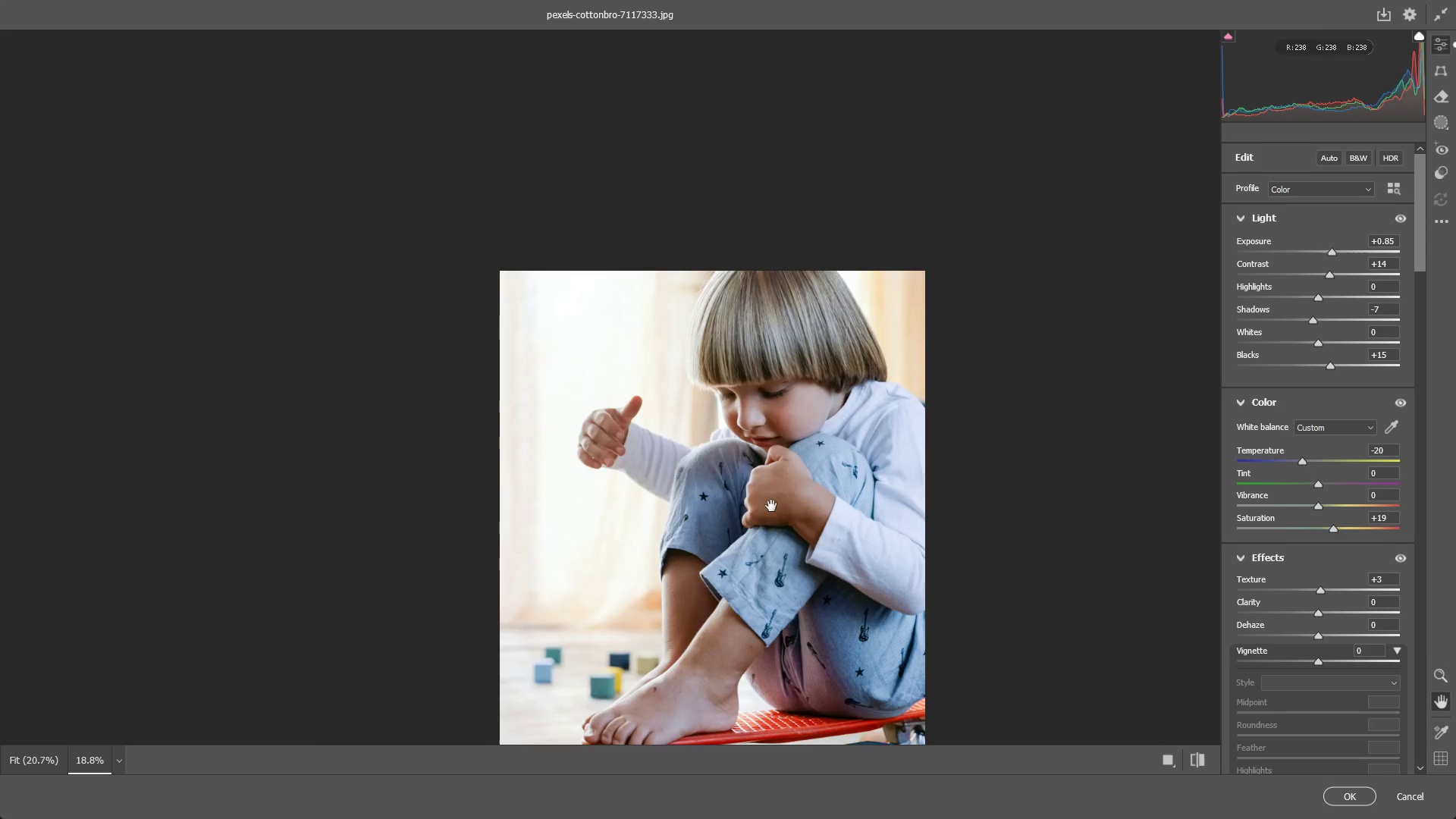 
hold_key(key=Space, duration=0.47)
 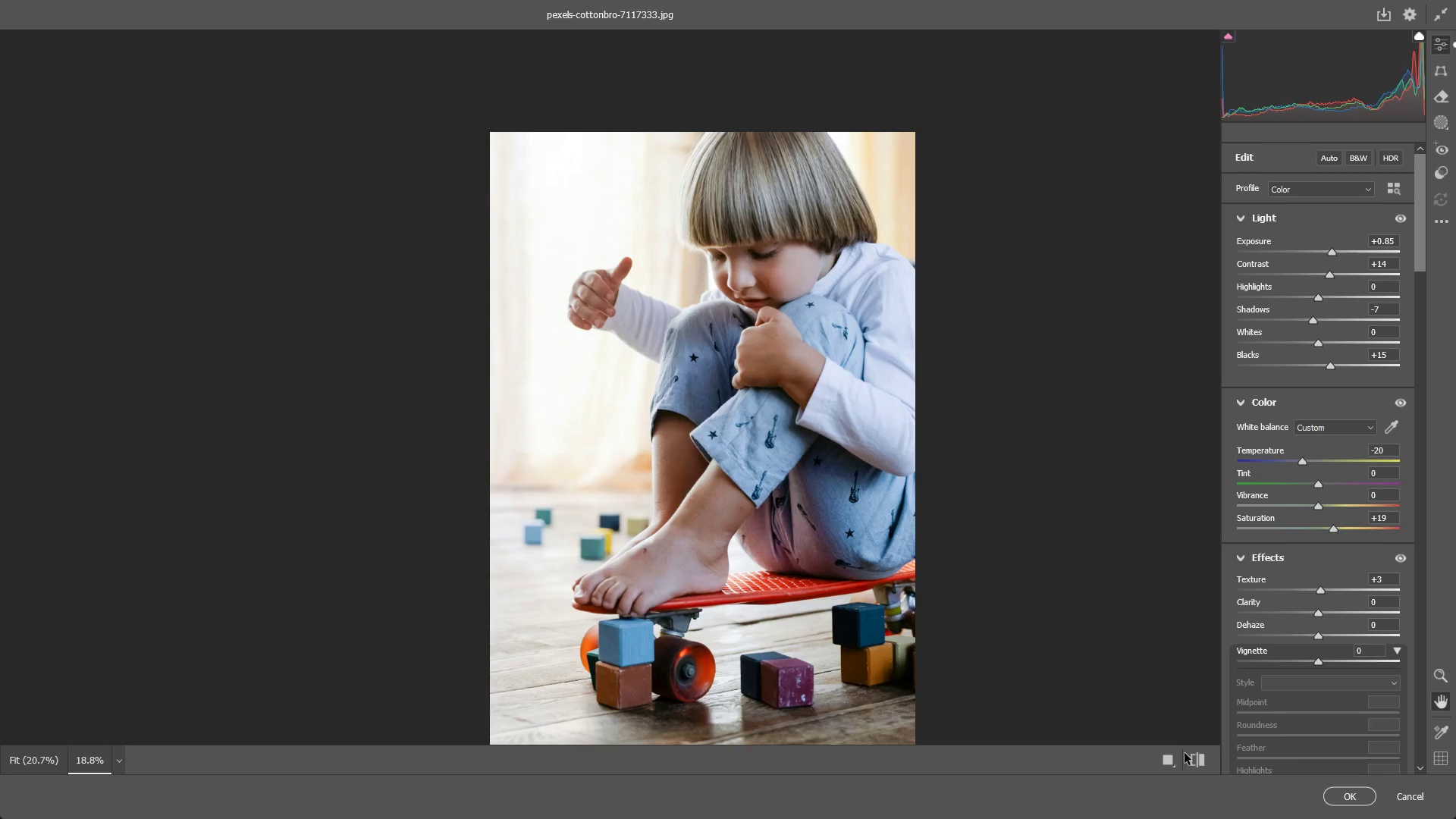 
left_click_drag(start_coordinate=[771, 499], to_coordinate=[761, 360])
 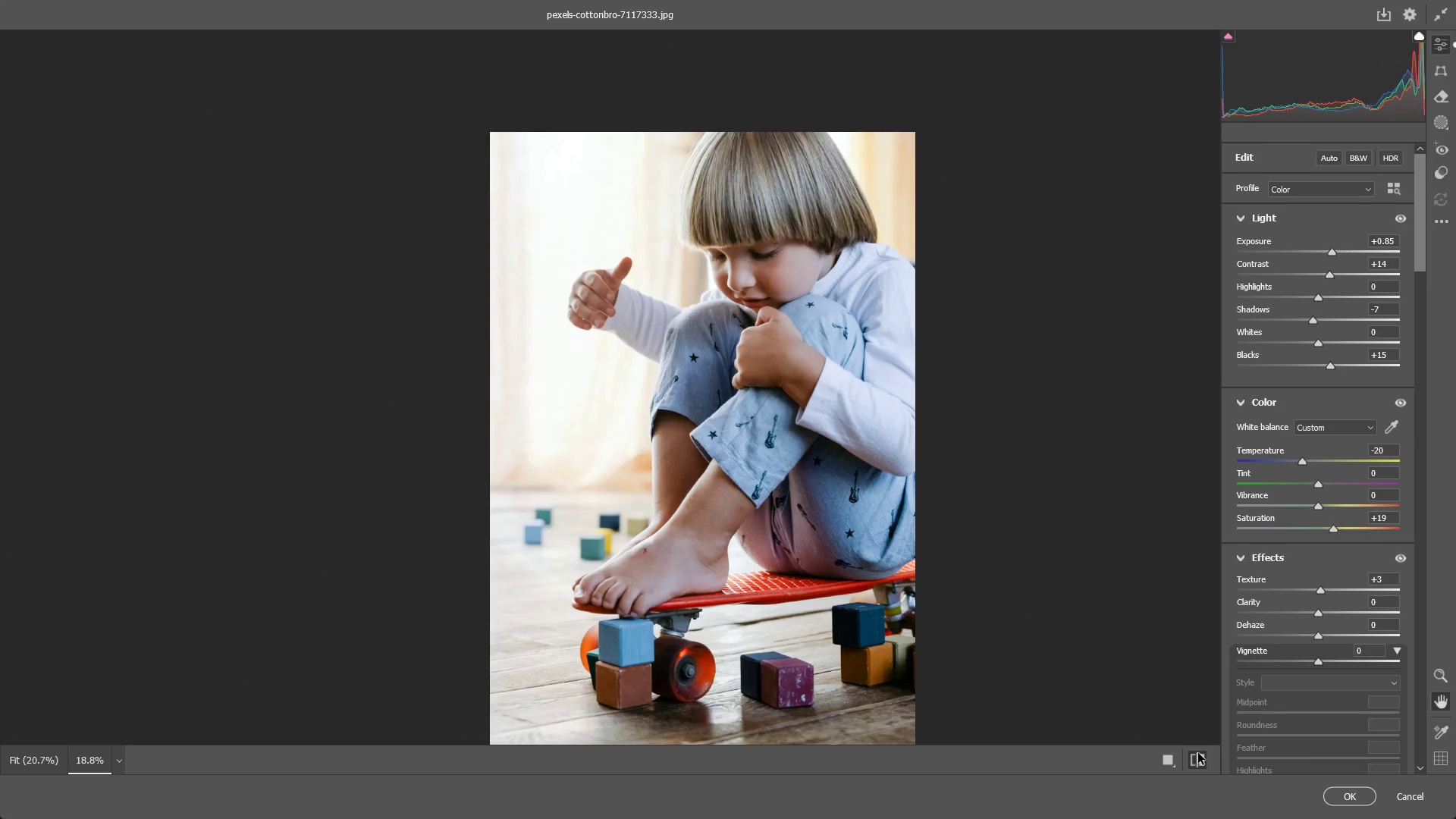 
double_click([1200, 753])
 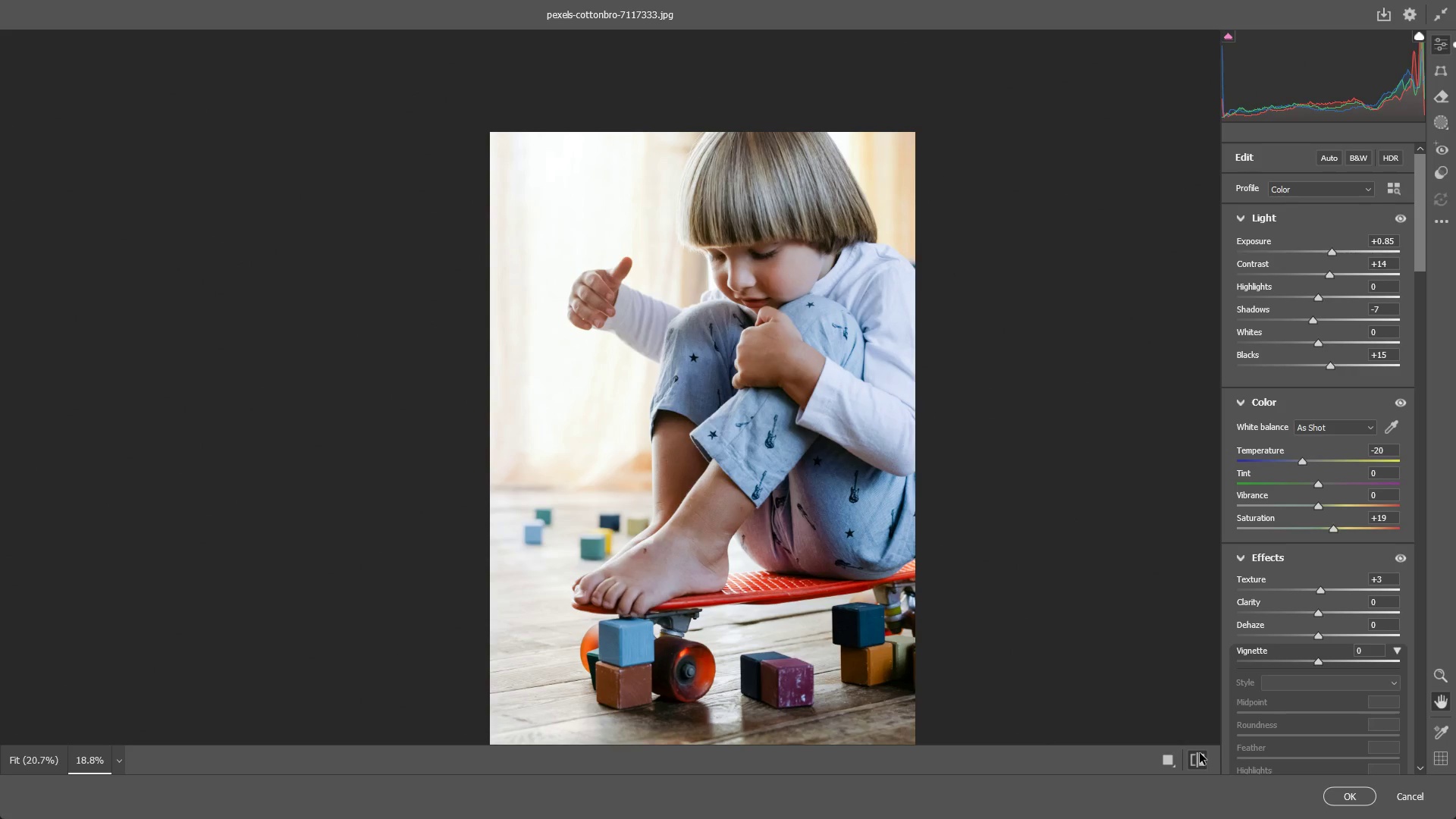 
double_click([1200, 753])
 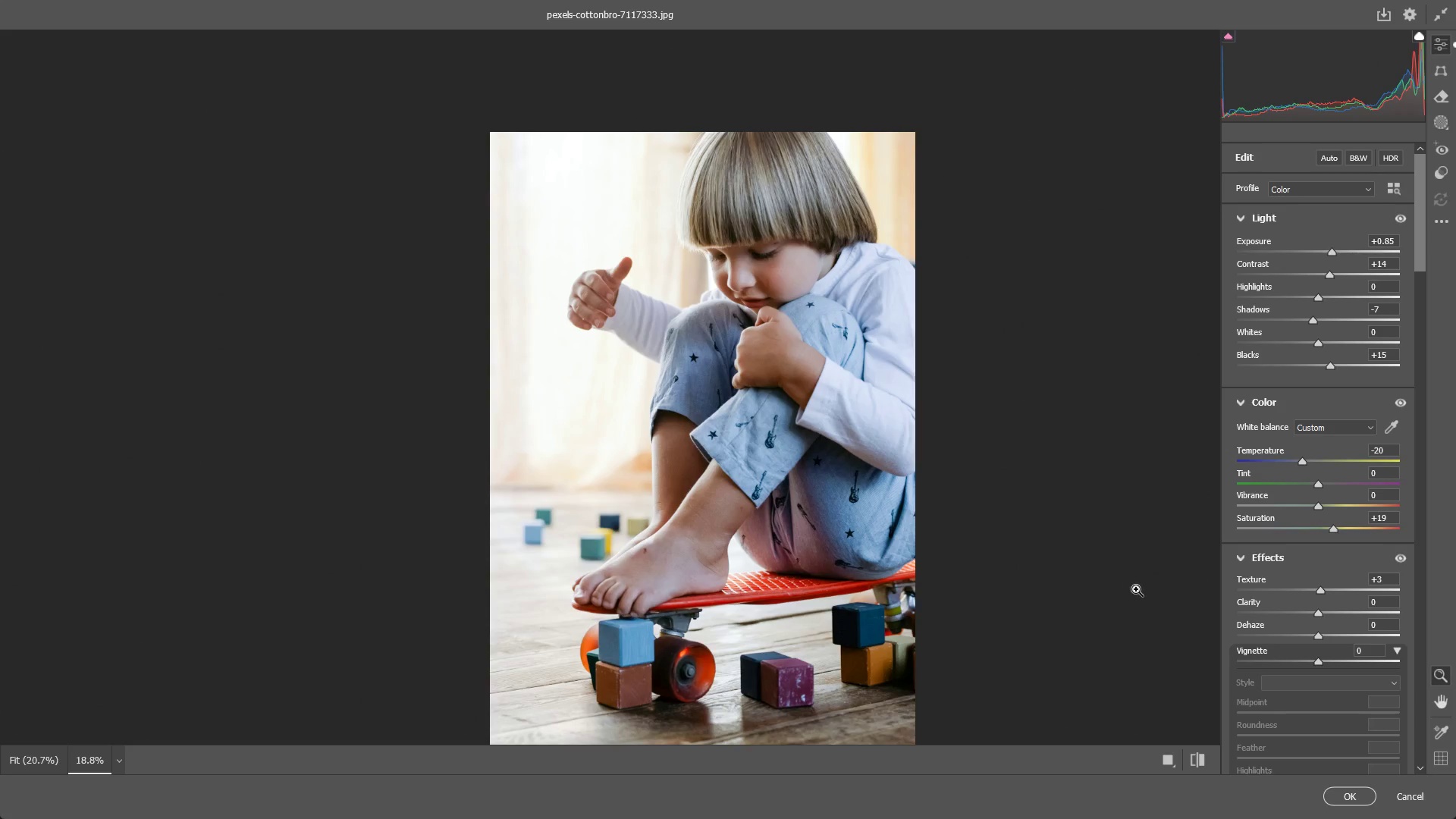 
wait(36.17)
 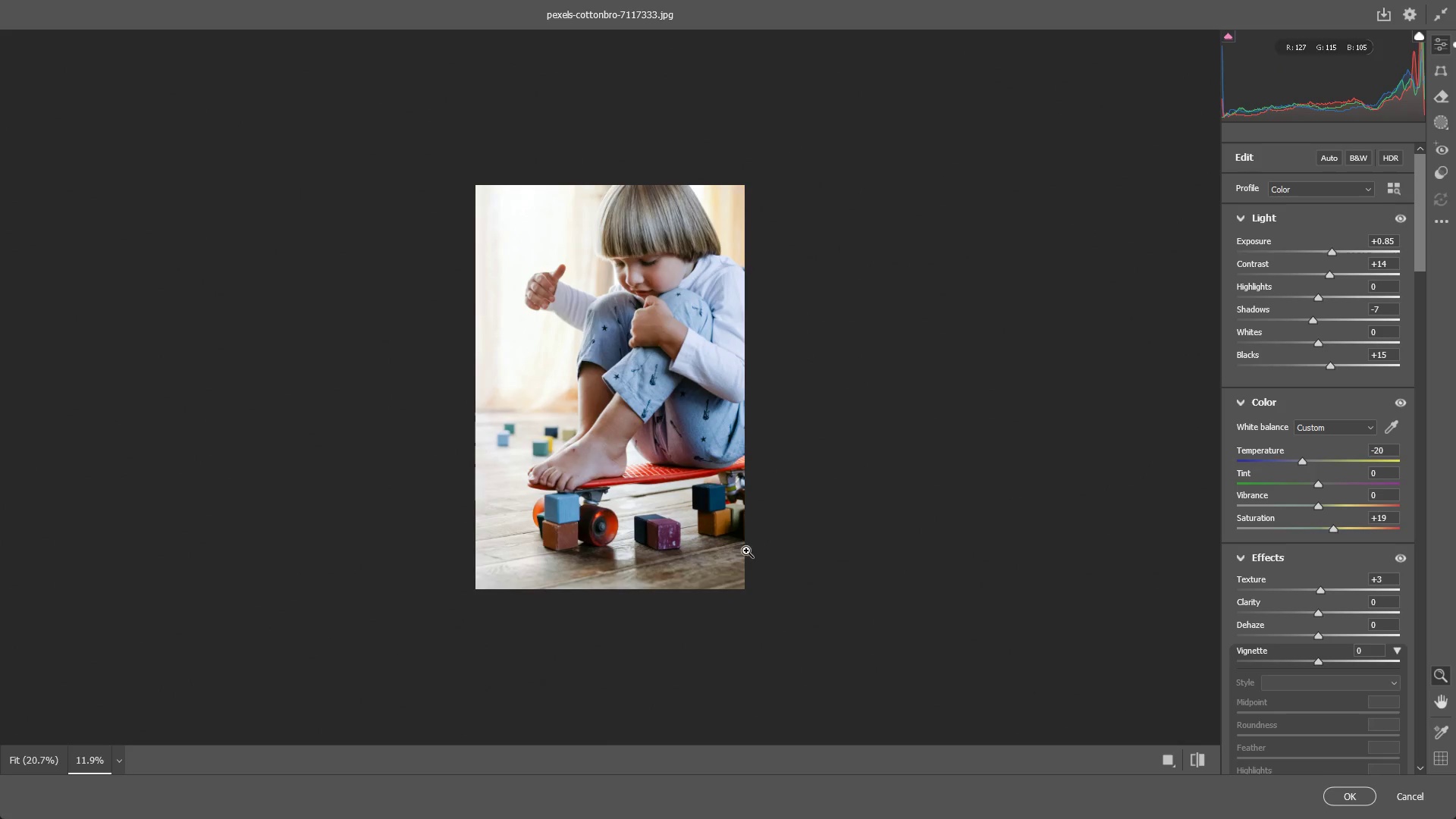 
hold_key(key=Space, duration=0.95)
 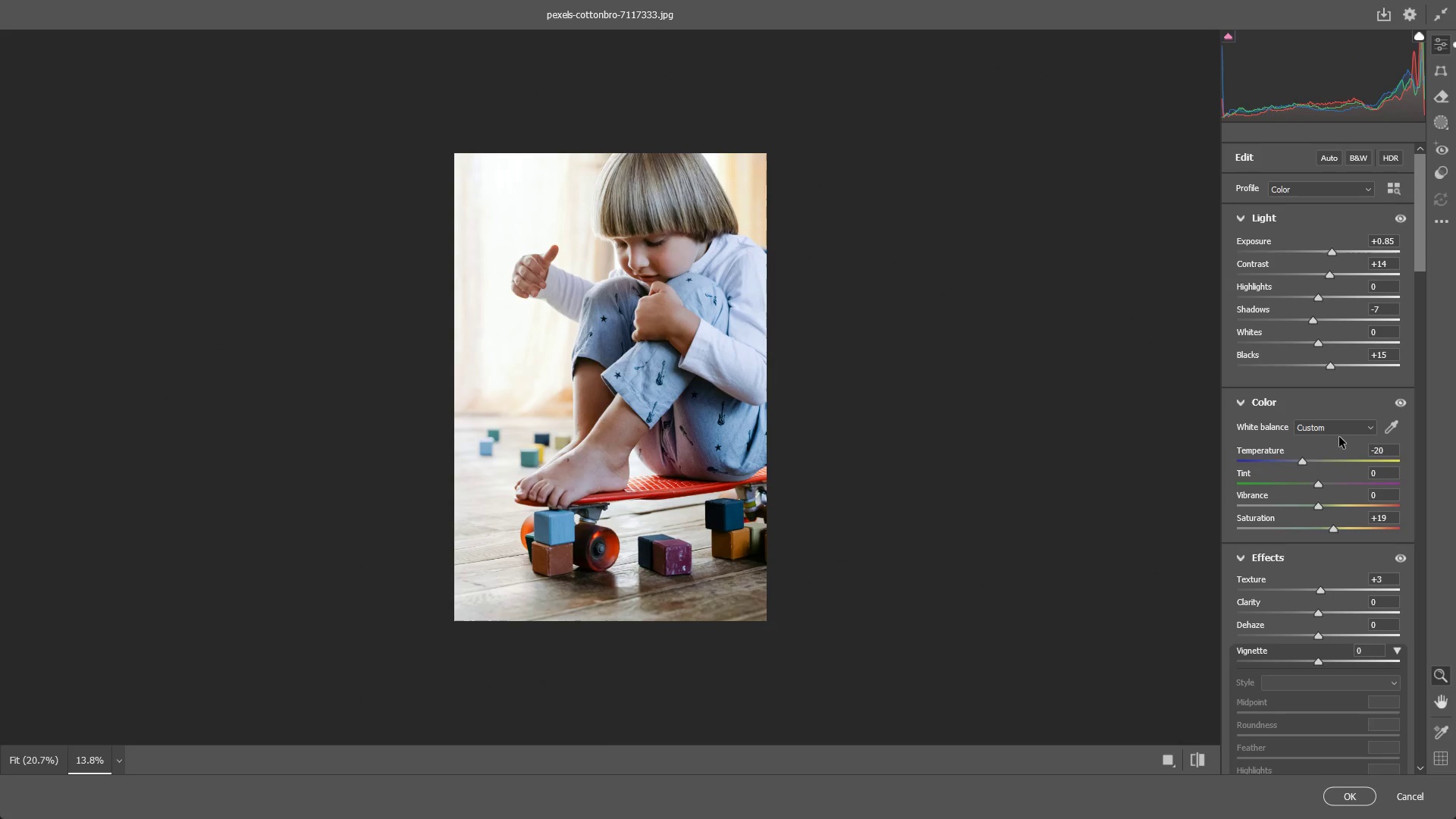 
scroll: coordinate [743, 564], scroll_direction: down, amount: 7.0
 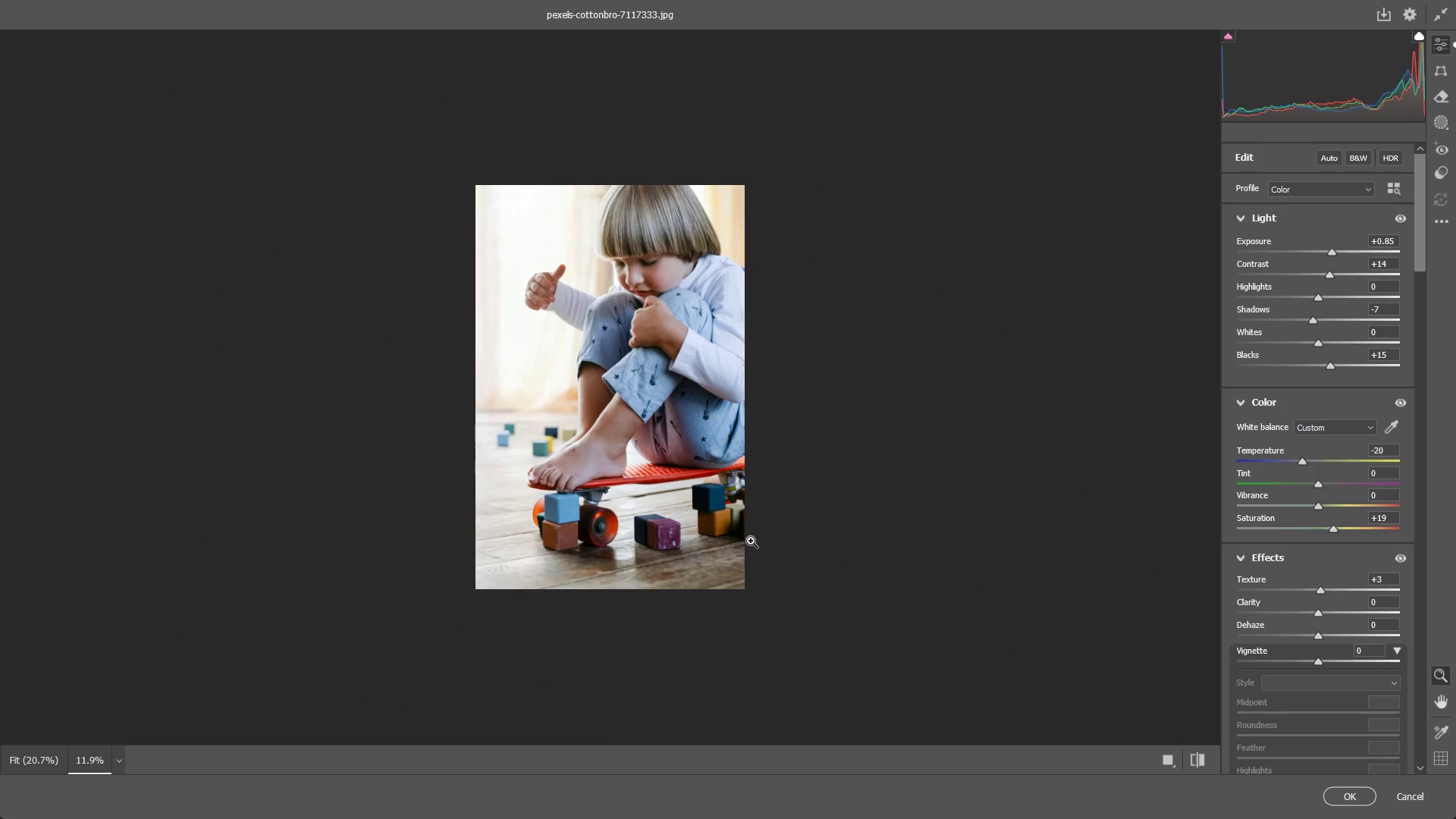 
left_click_drag(start_coordinate=[667, 479], to_coordinate=[655, 573])
 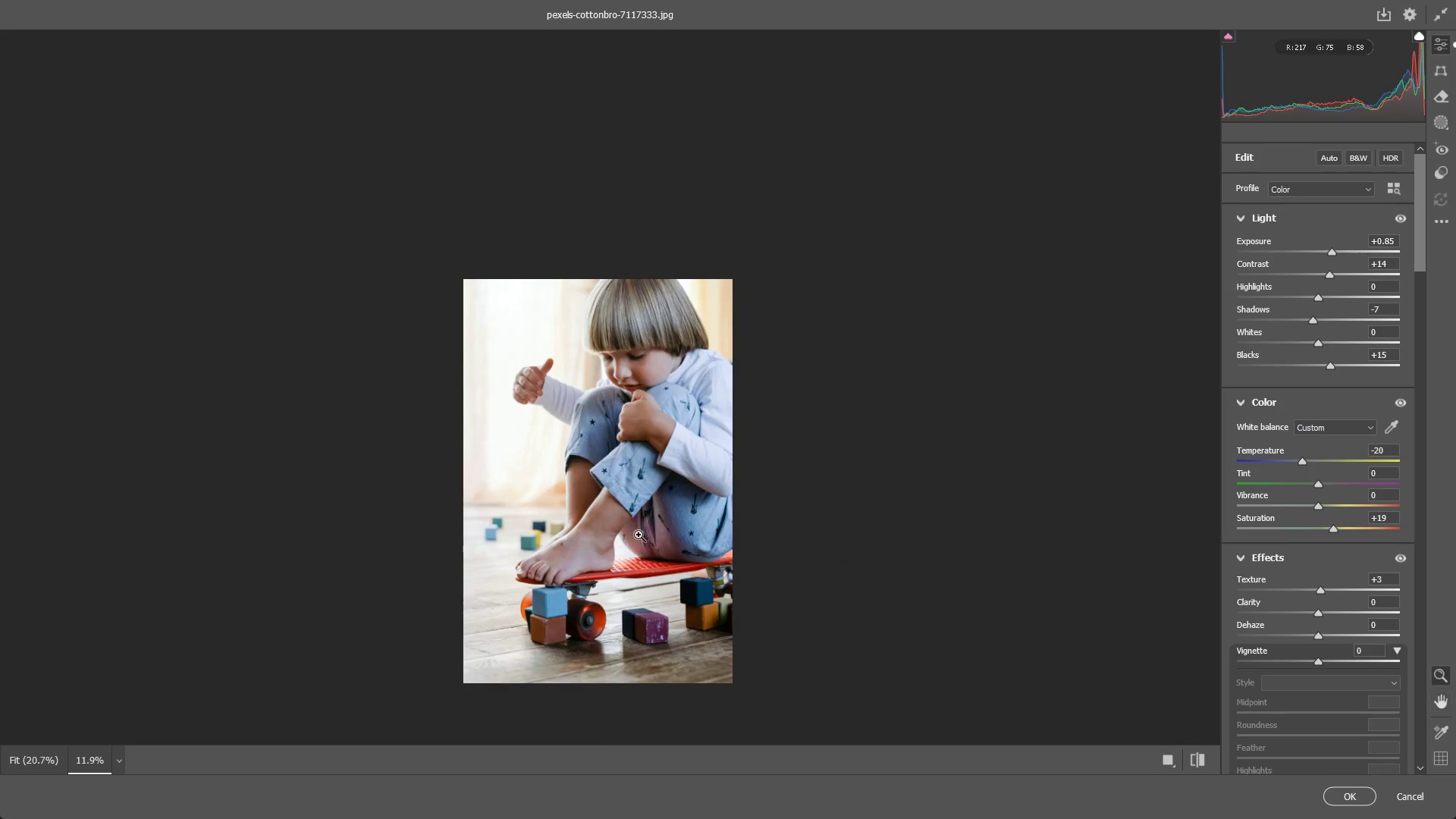 
scroll: coordinate [639, 529], scroll_direction: up, amount: 3.0
 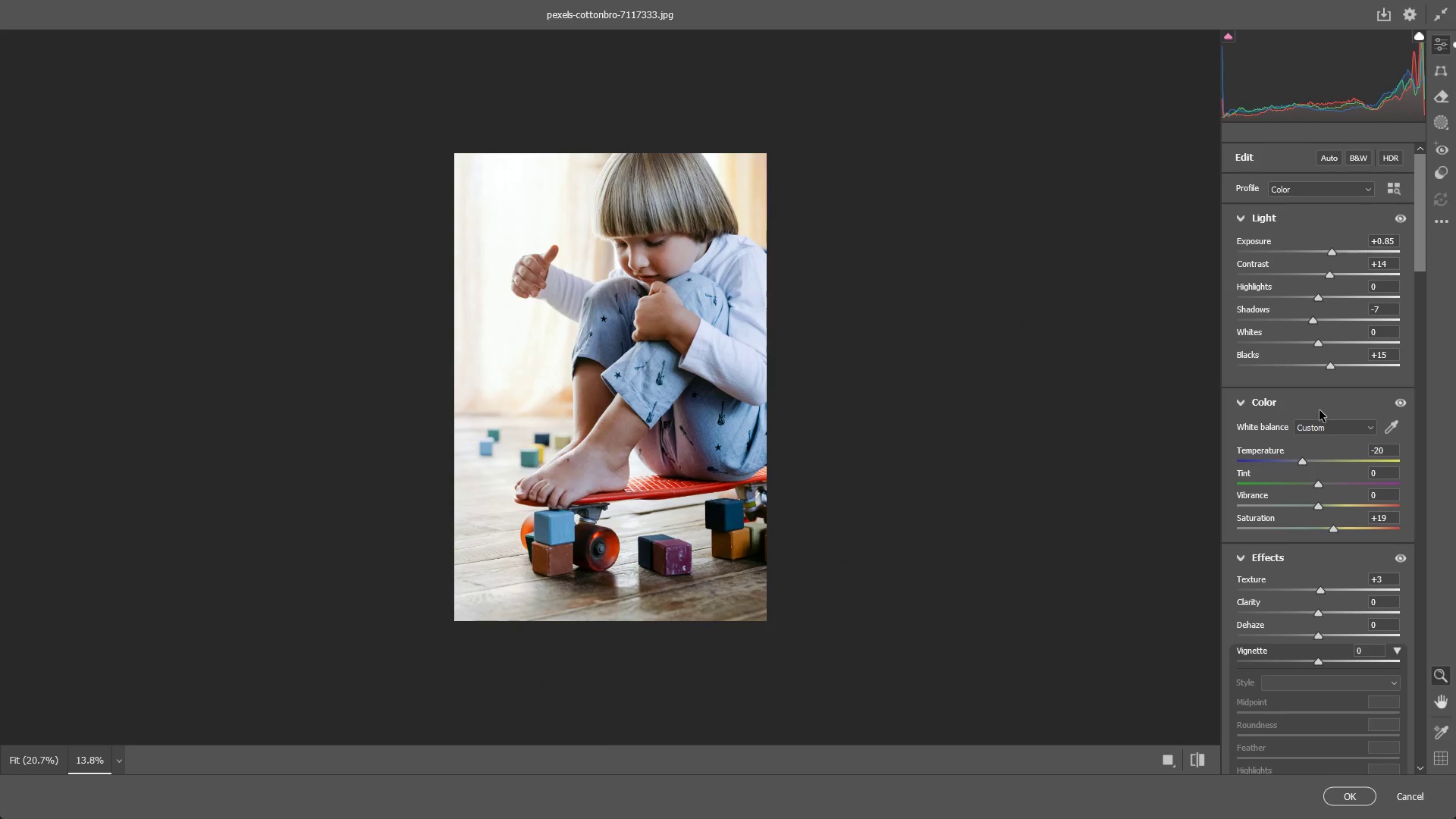 
scroll: coordinate [1302, 526], scroll_direction: down, amount: 19.0
 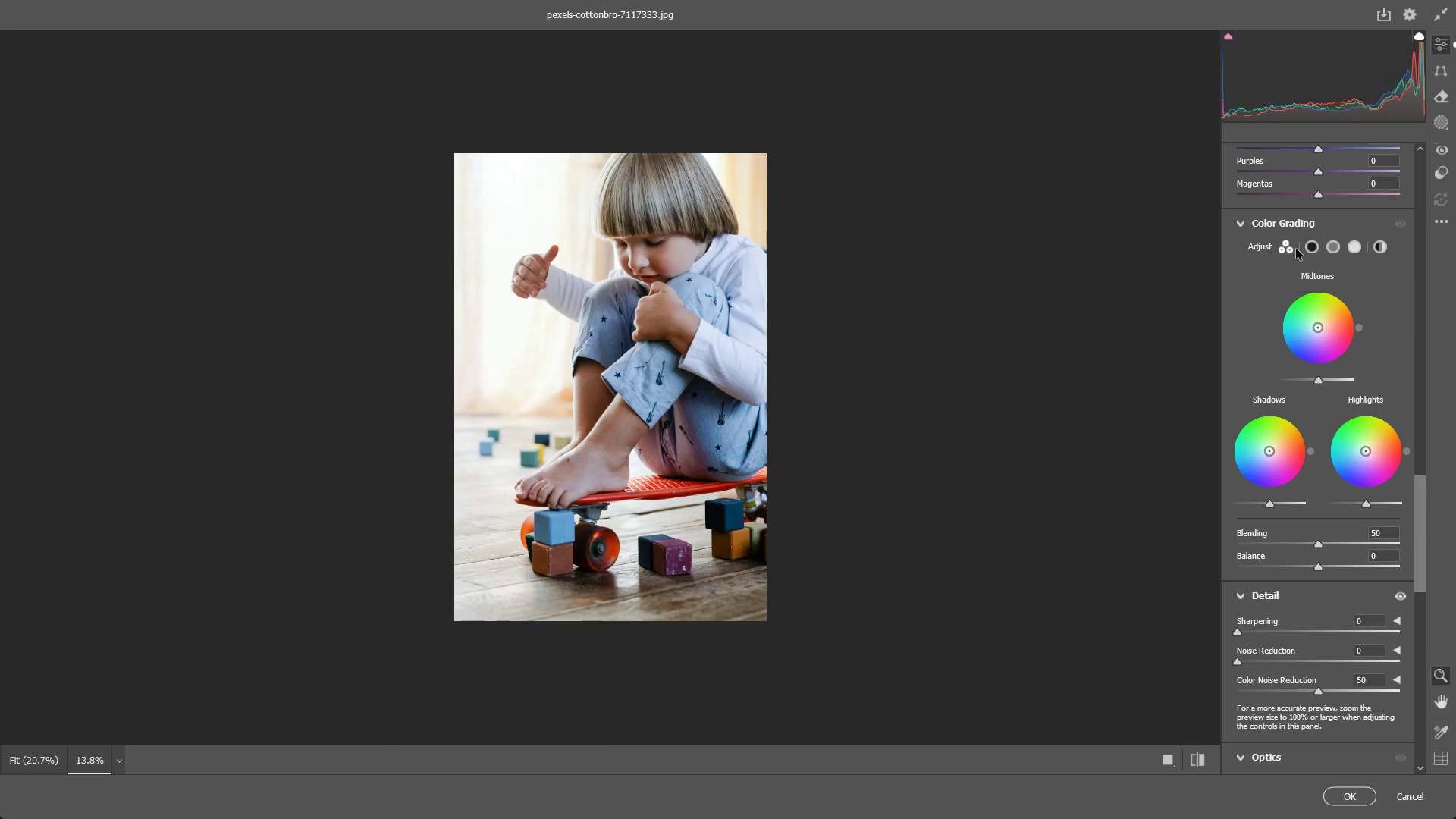 
left_click([1307, 243])
 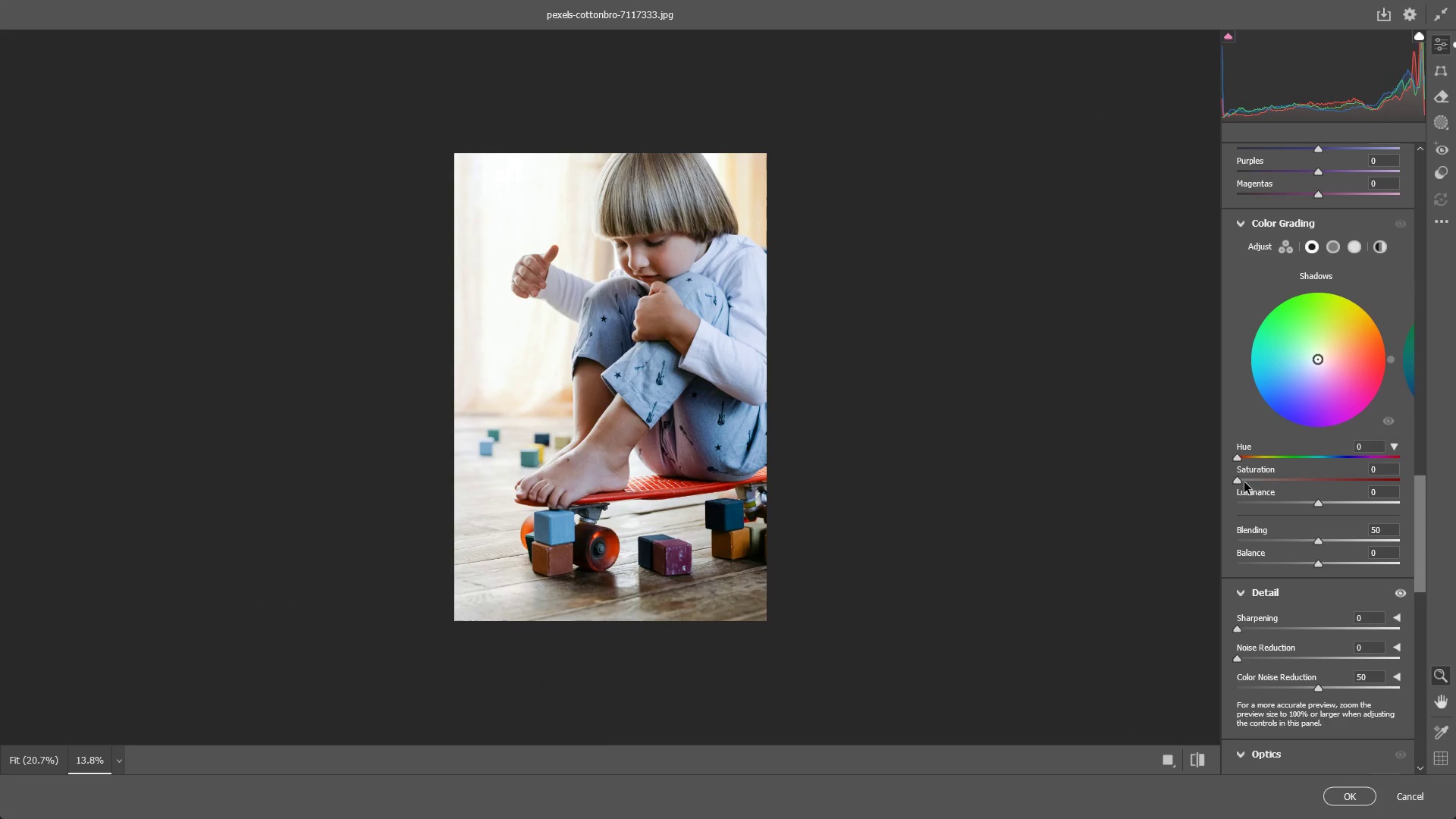 
left_click_drag(start_coordinate=[1242, 482], to_coordinate=[1259, 474])
 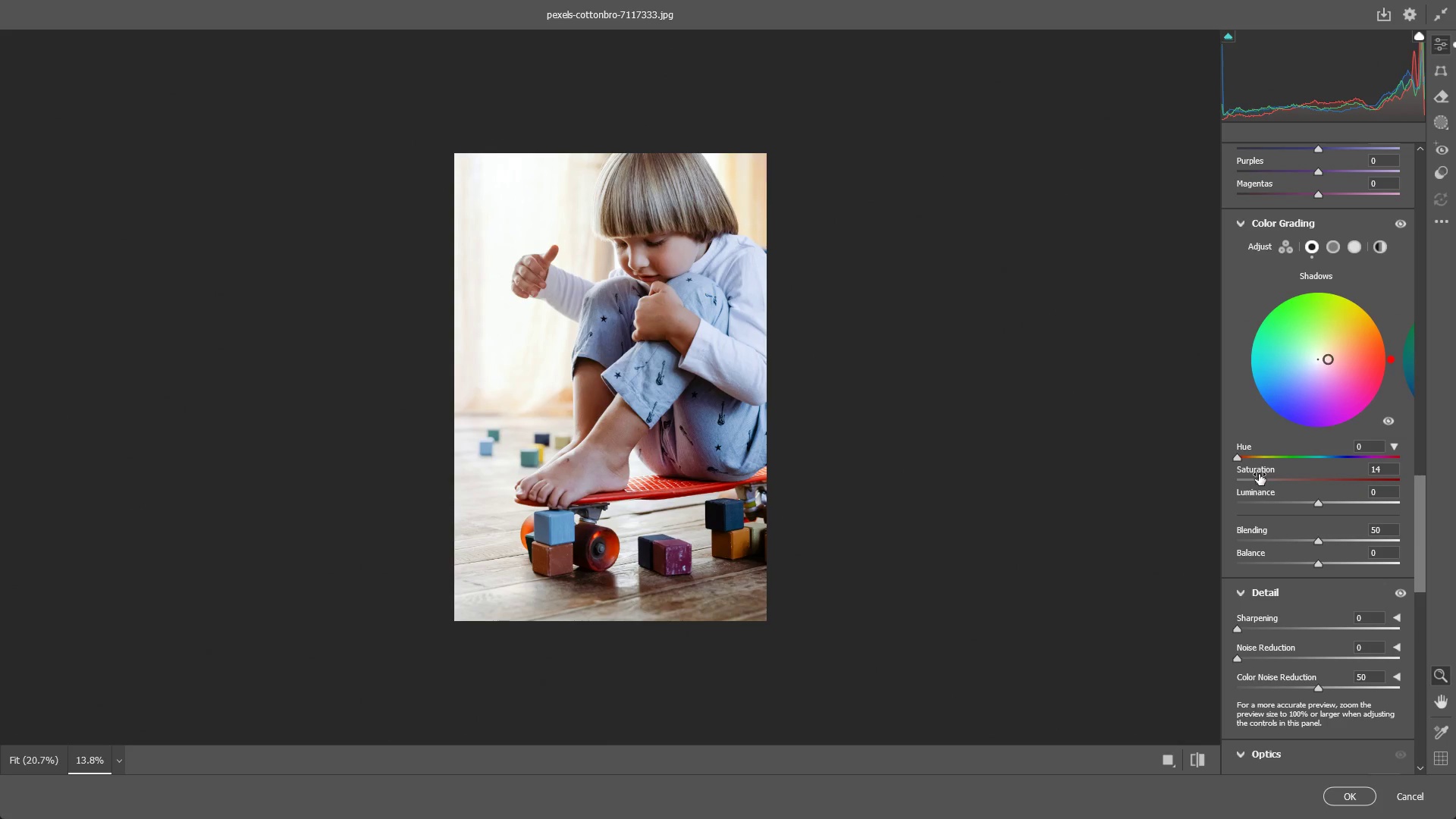 
hold_key(key=ControlLeft, duration=1.84)
 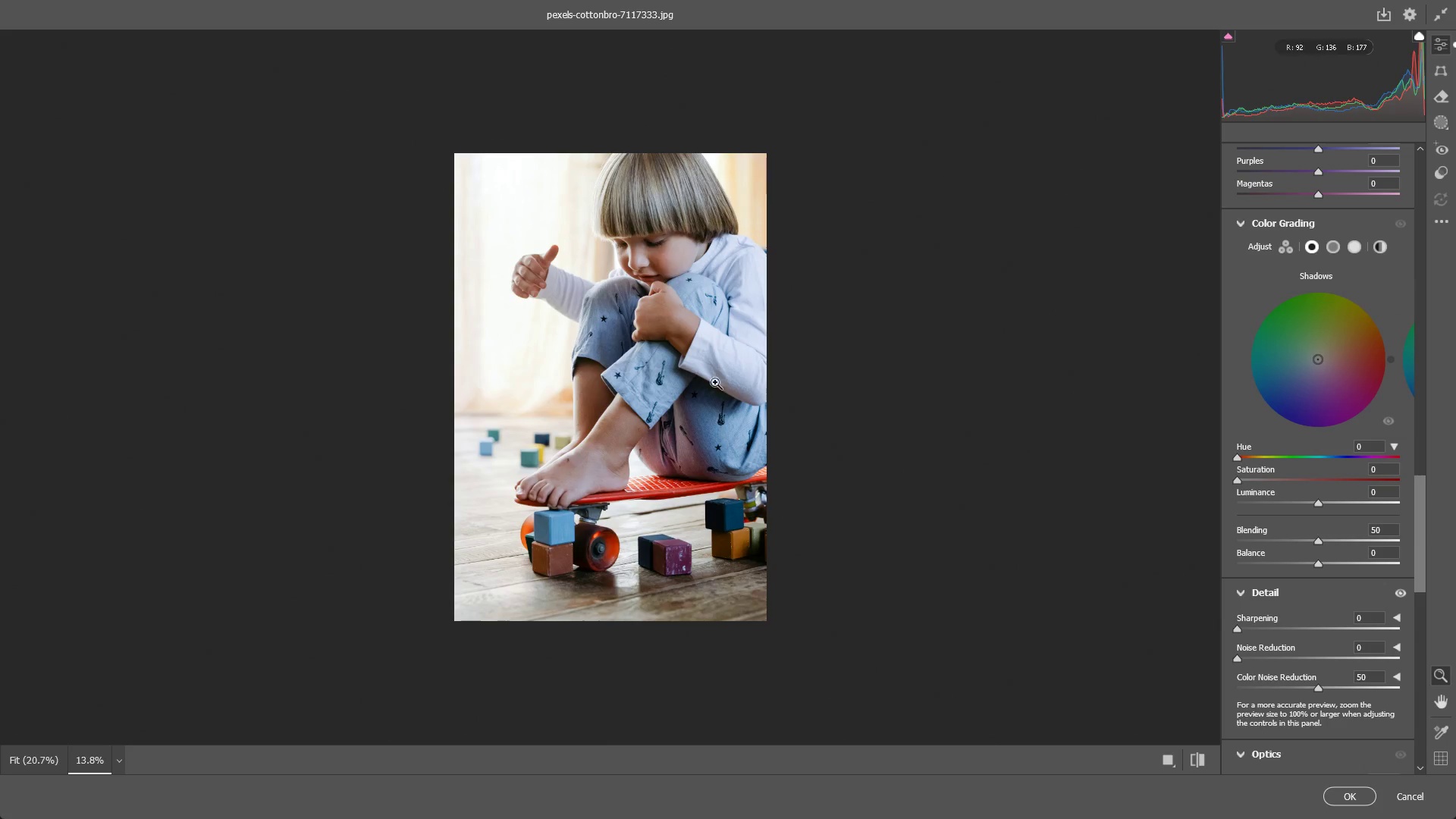 
hold_key(key=Z, duration=1.72)
 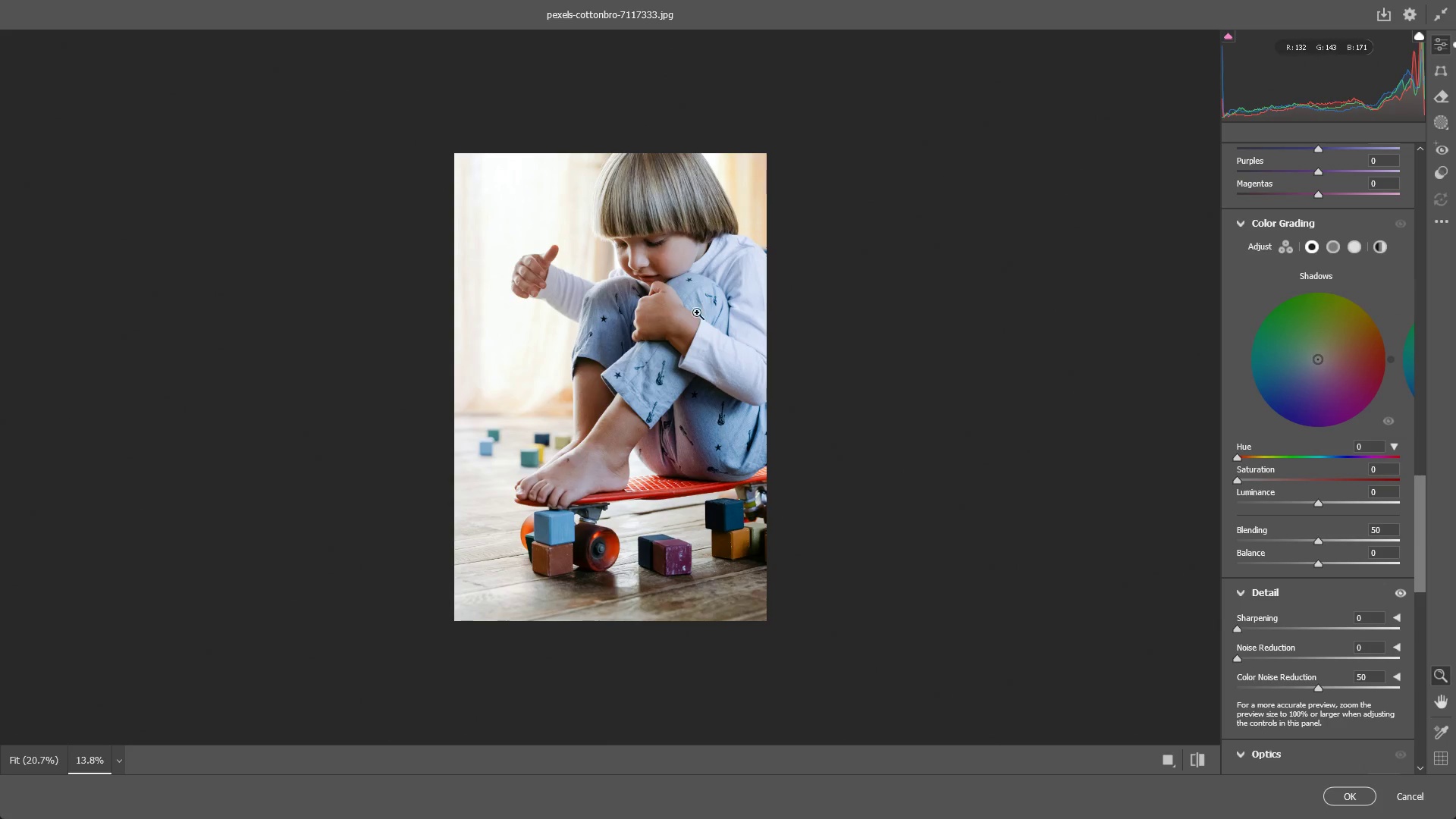 
left_click_drag(start_coordinate=[684, 275], to_coordinate=[767, 276])
 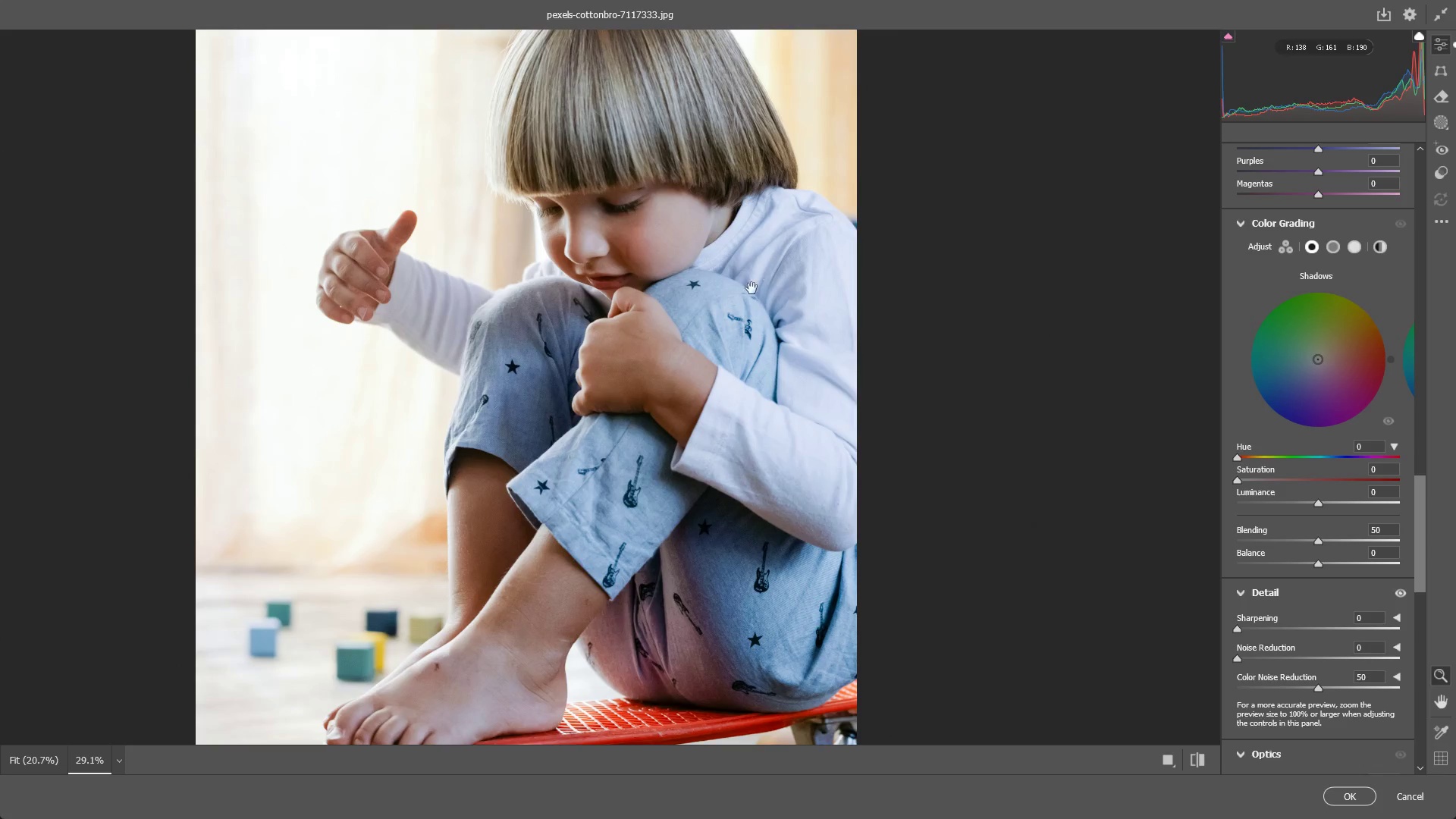 
hold_key(key=Space, duration=0.59)
 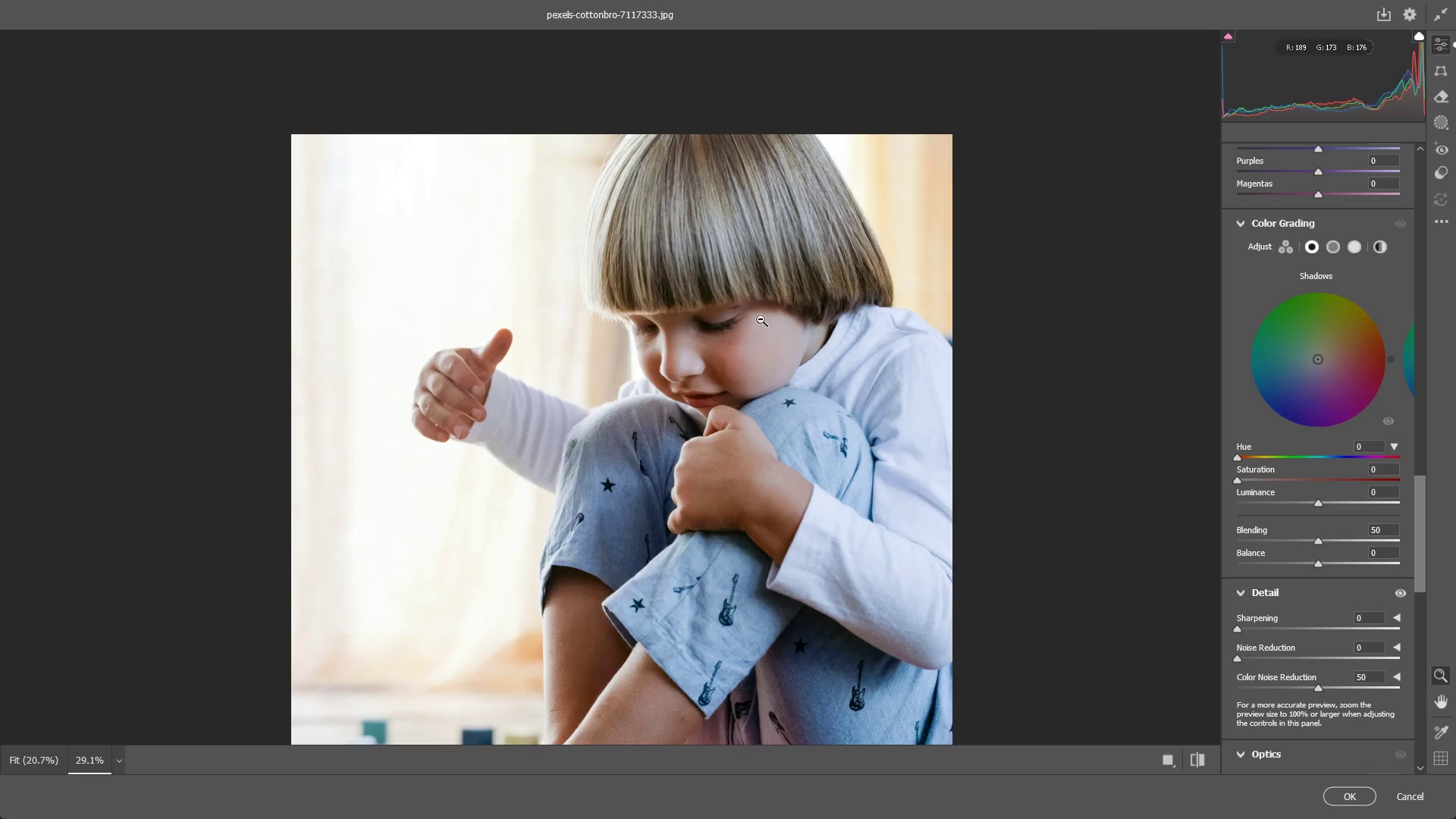 
left_click_drag(start_coordinate=[698, 316], to_coordinate=[793, 435])
 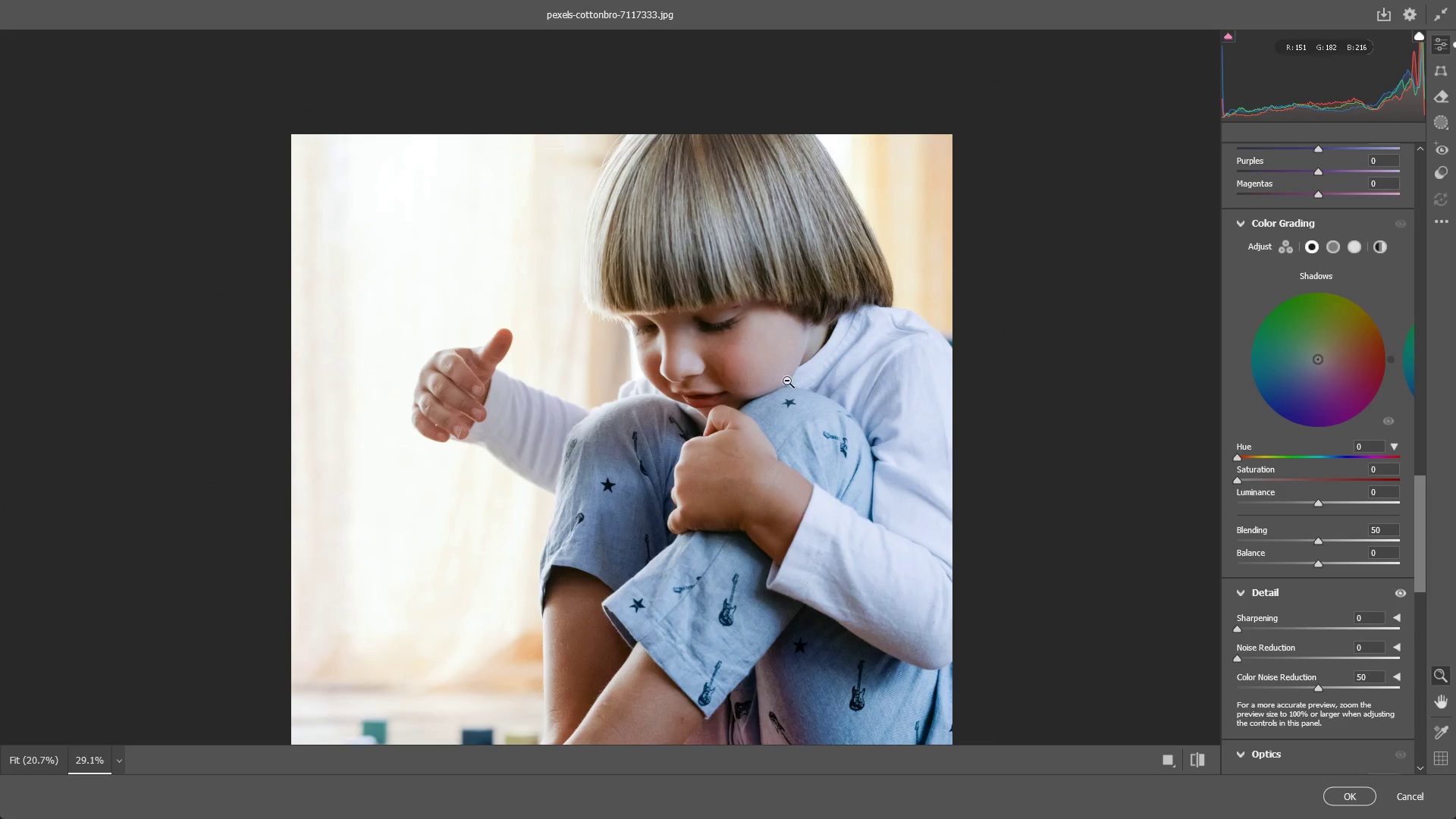 
left_click_drag(start_coordinate=[748, 309], to_coordinate=[756, 312])
 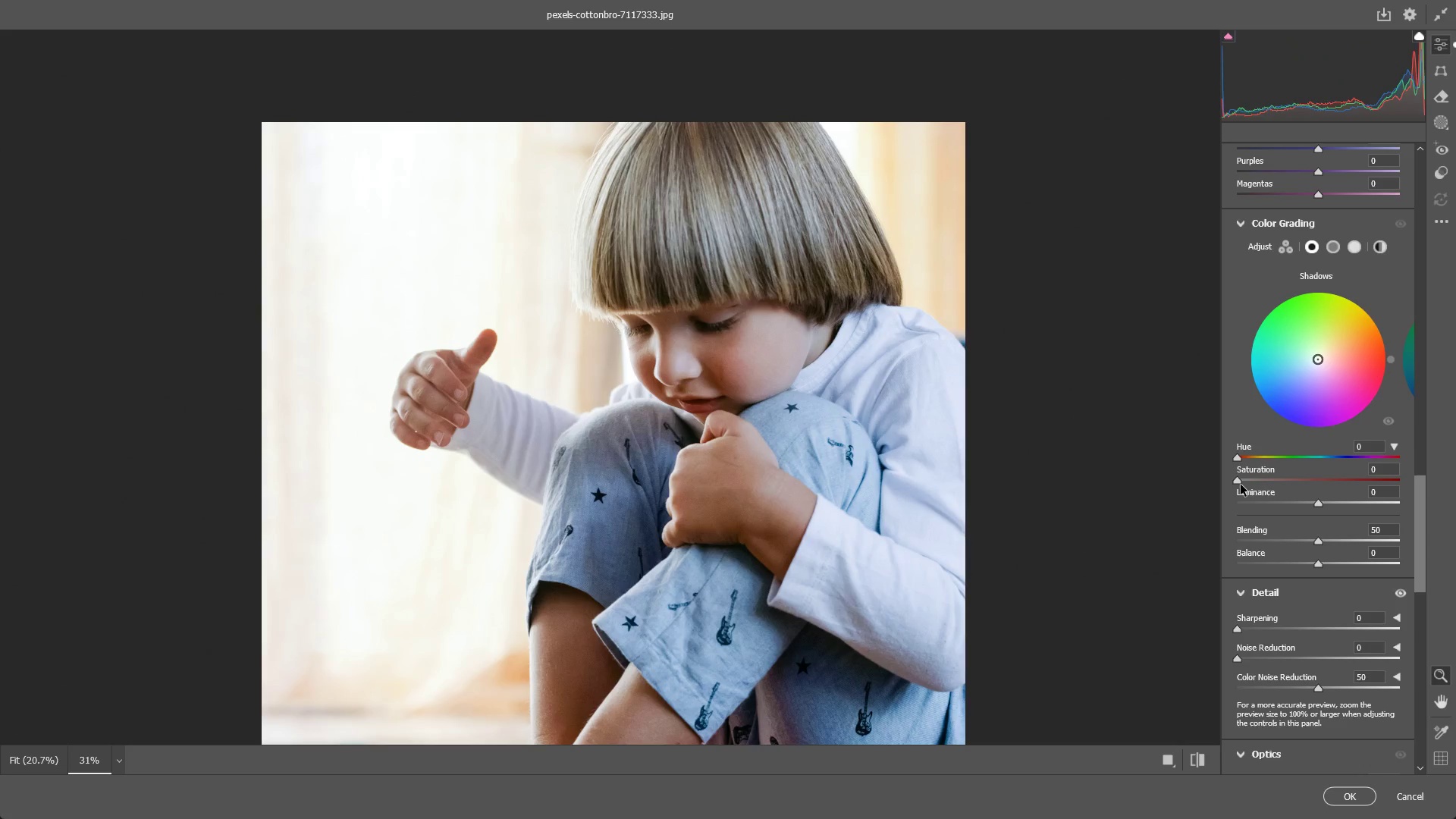 
left_click_drag(start_coordinate=[1241, 480], to_coordinate=[1175, 488])
 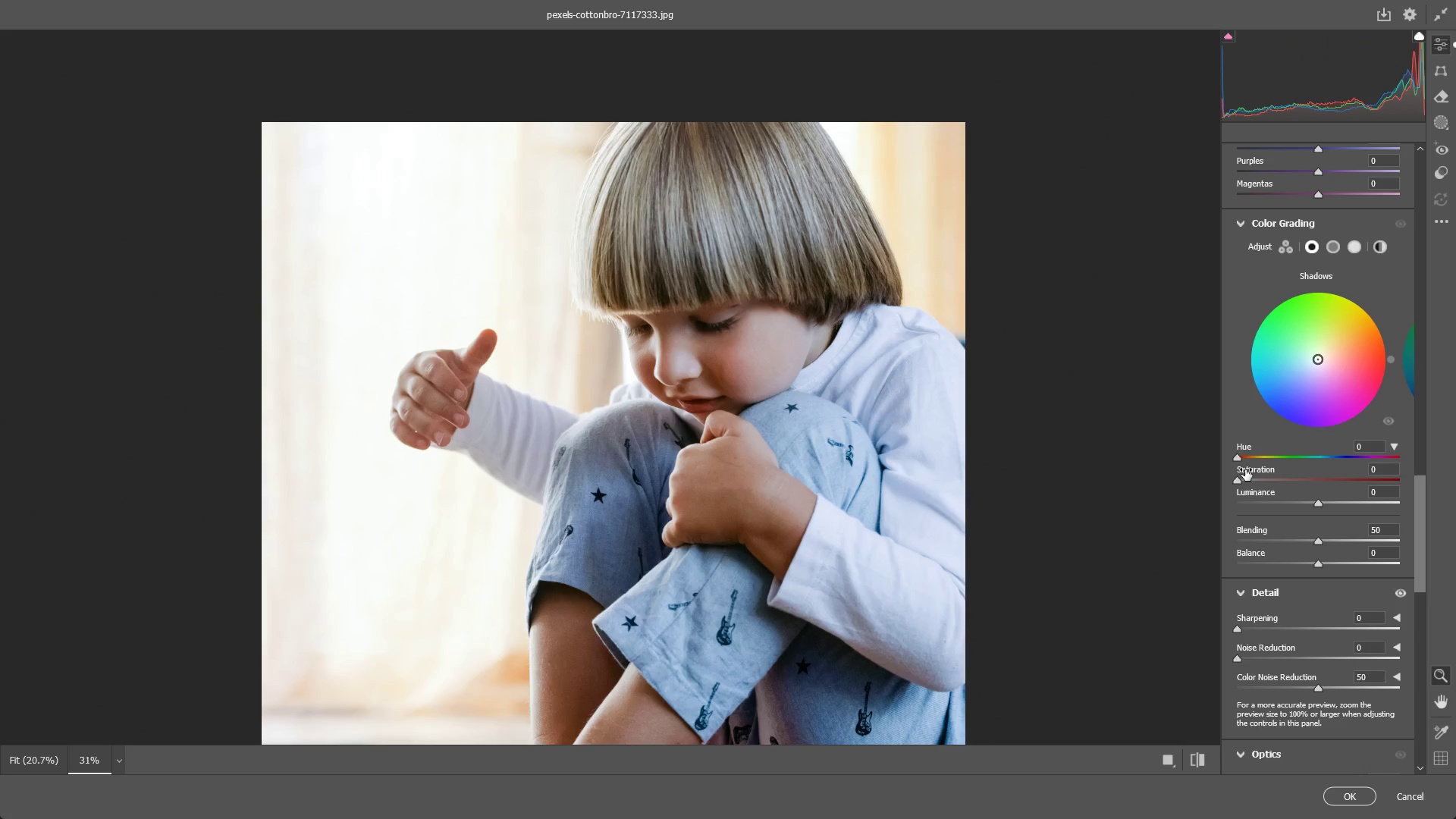 
left_click_drag(start_coordinate=[1238, 460], to_coordinate=[1263, 452])
 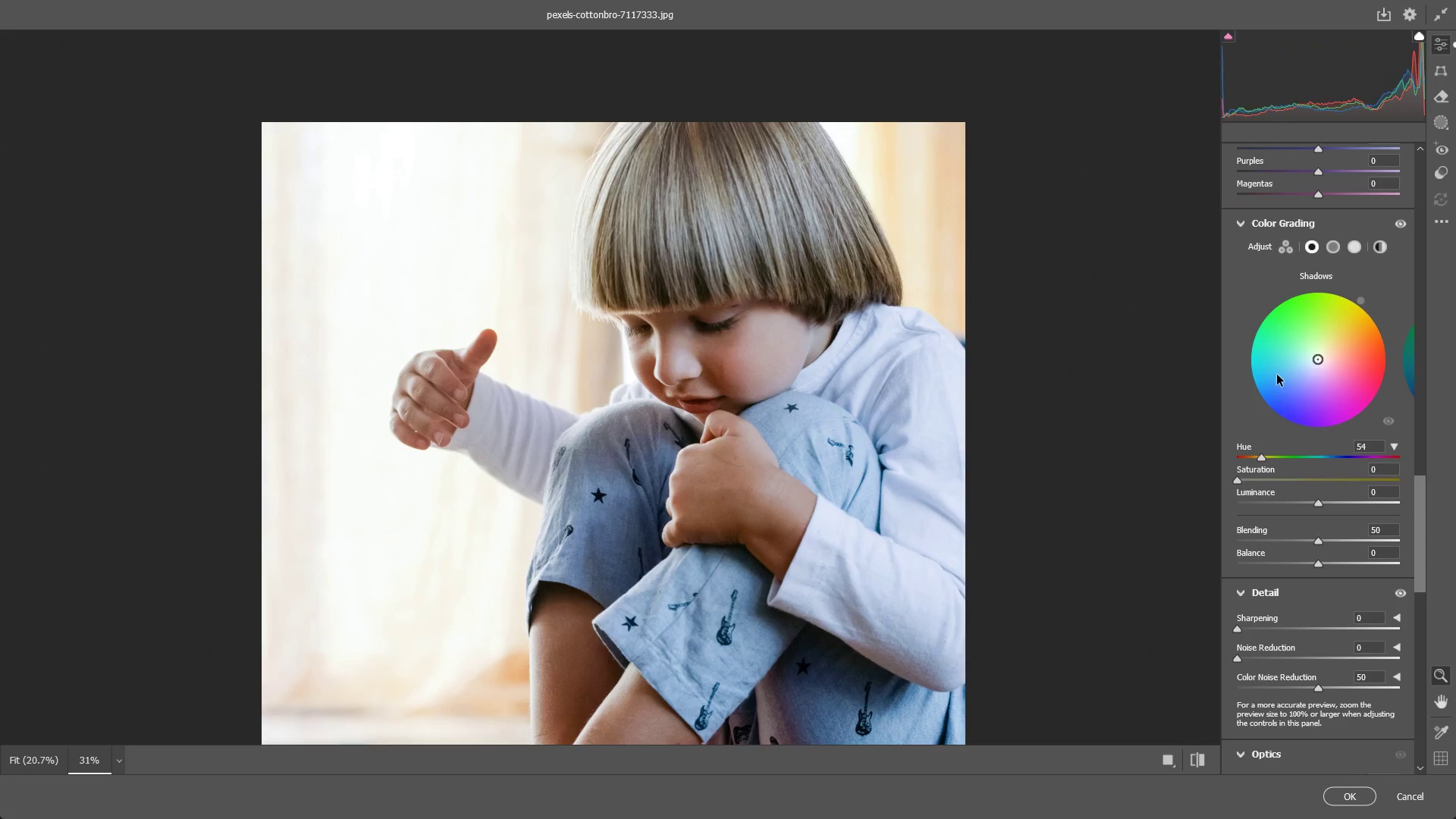 
left_click_drag(start_coordinate=[1277, 374], to_coordinate=[1251, 391])
 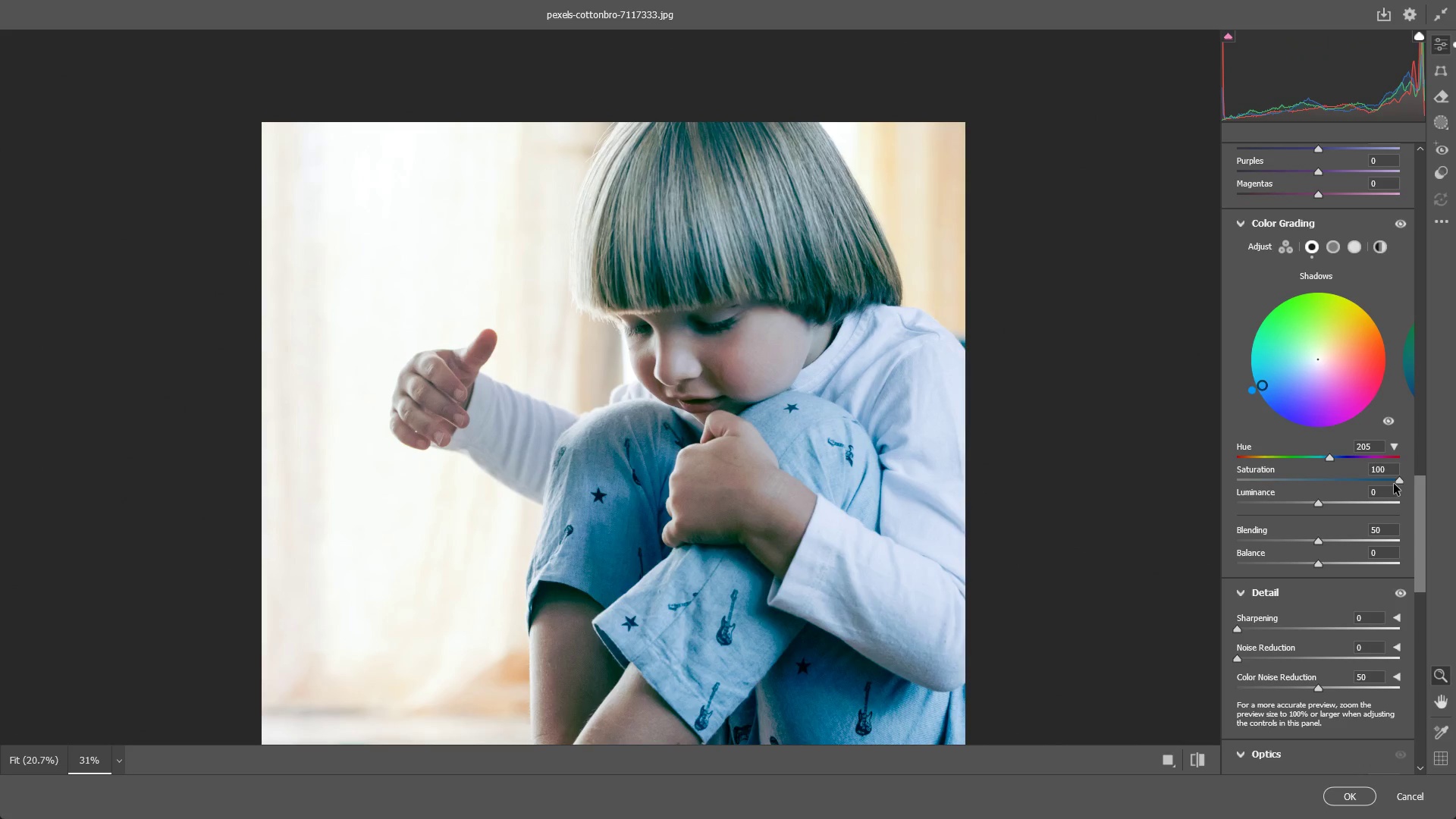 
left_click_drag(start_coordinate=[1399, 481], to_coordinate=[1213, 485])
 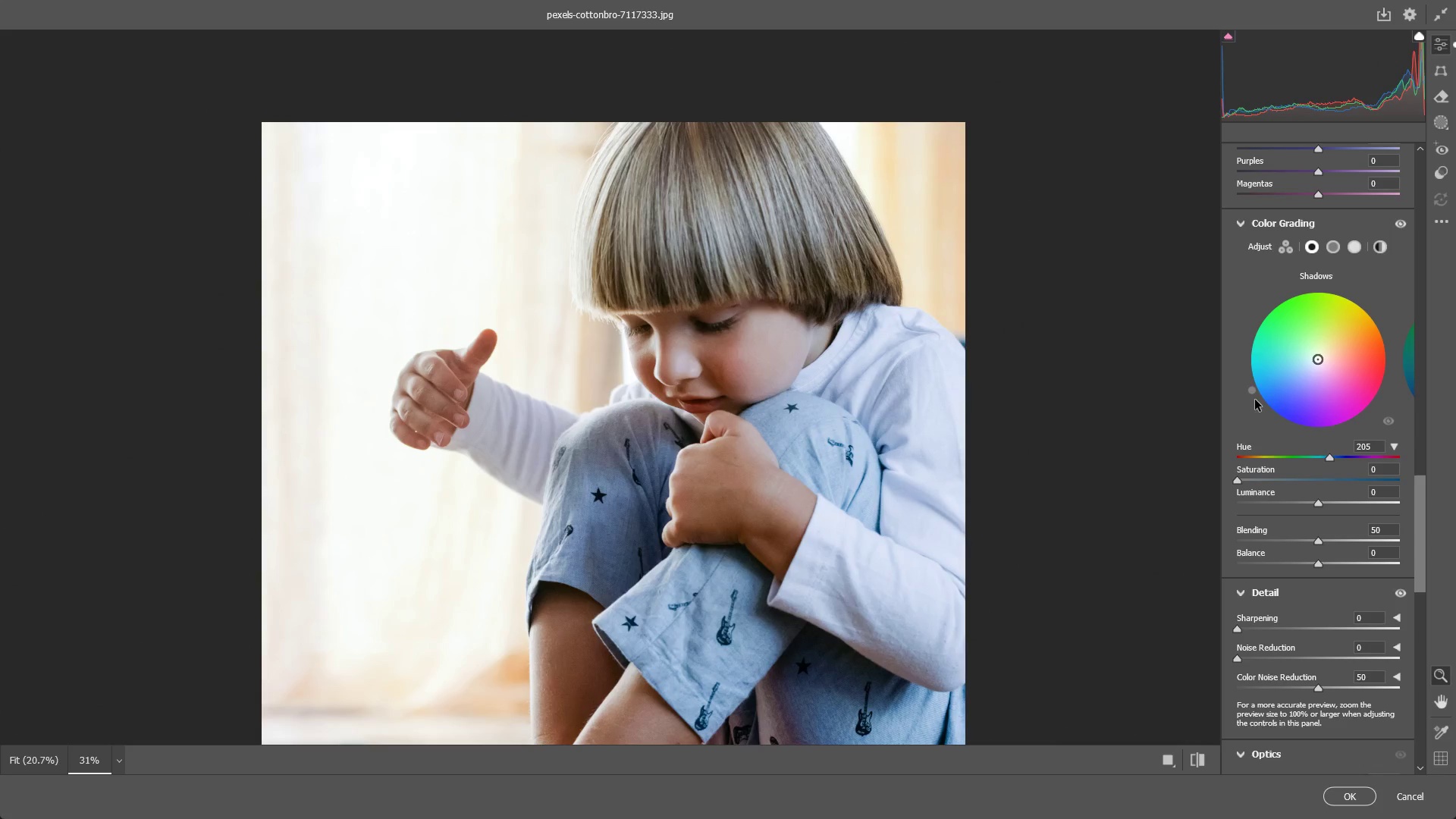 
left_click_drag(start_coordinate=[1252, 392], to_coordinate=[1244, 397])
 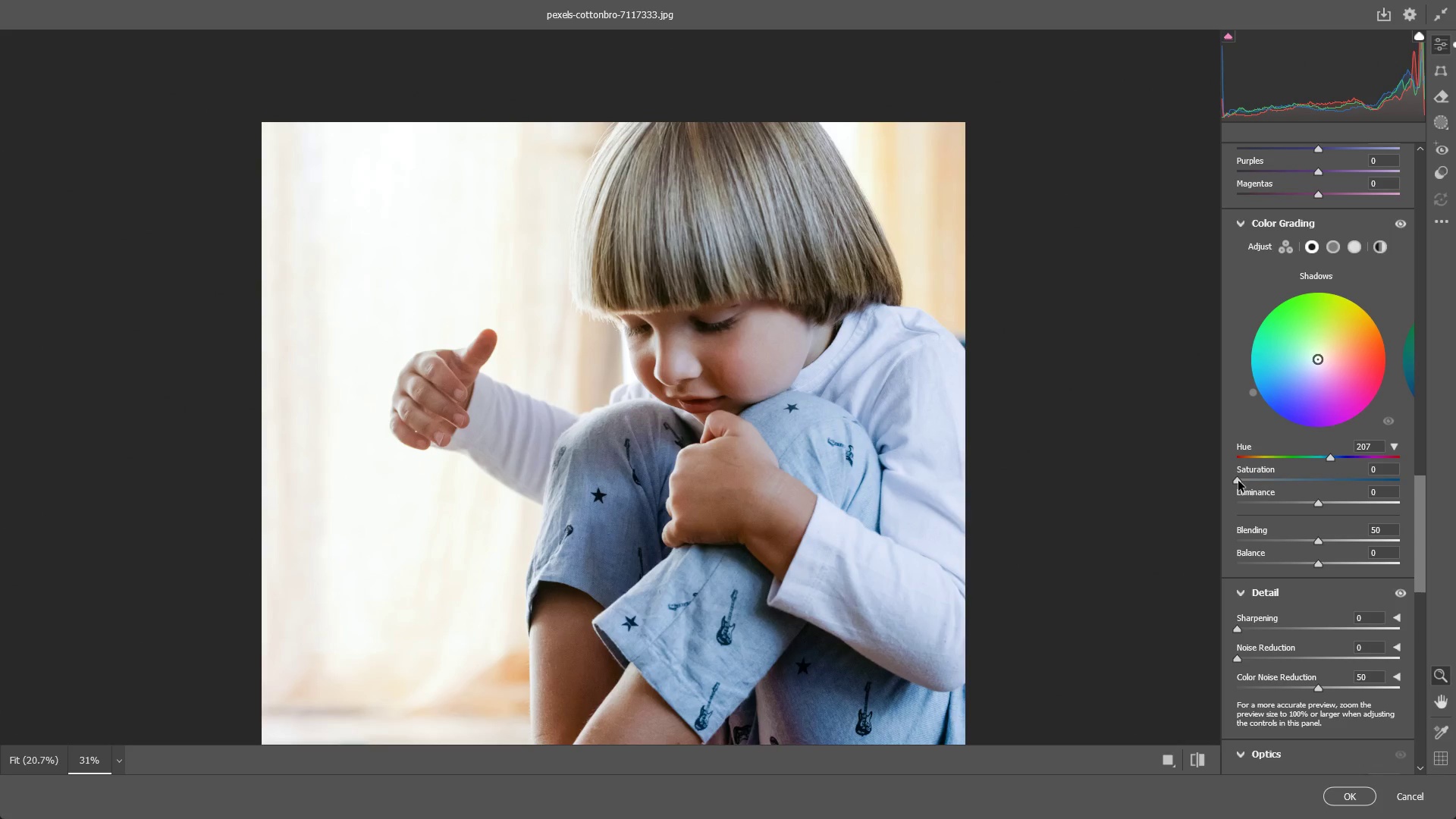 
left_click_drag(start_coordinate=[1238, 481], to_coordinate=[1291, 484])
 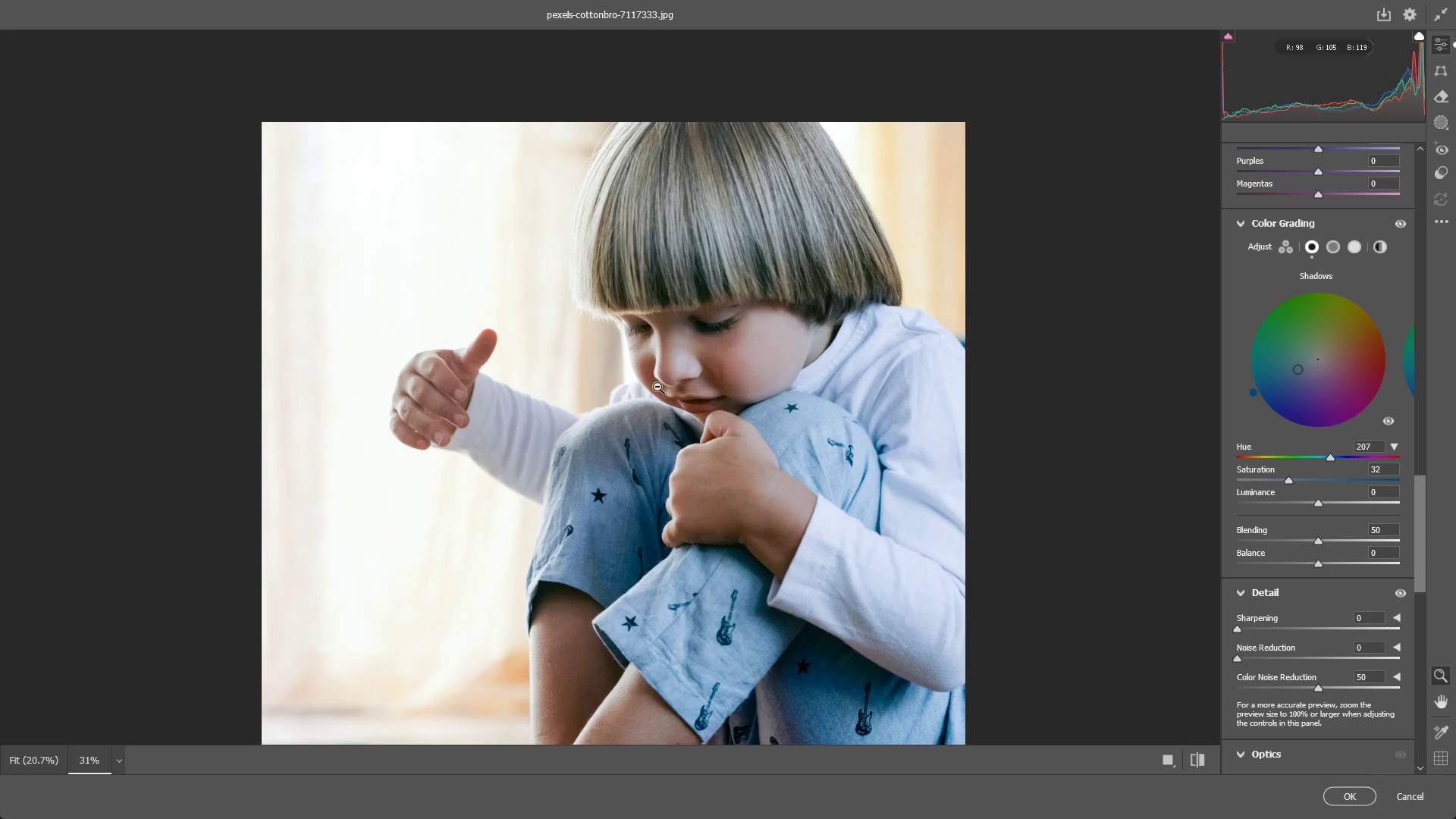 
left_click_drag(start_coordinate=[754, 359], to_coordinate=[670, 379])
 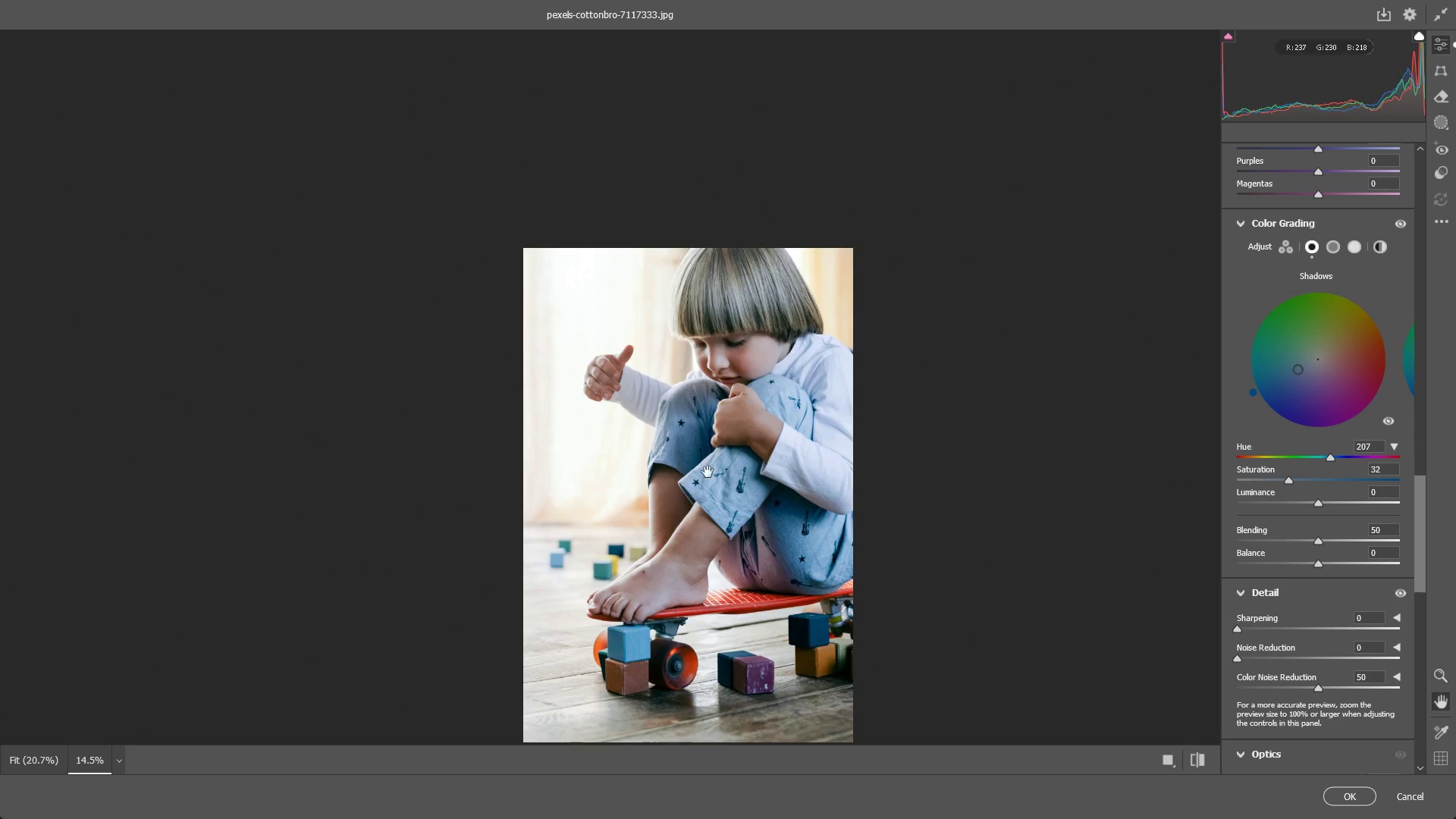 
hold_key(key=Space, duration=0.42)
 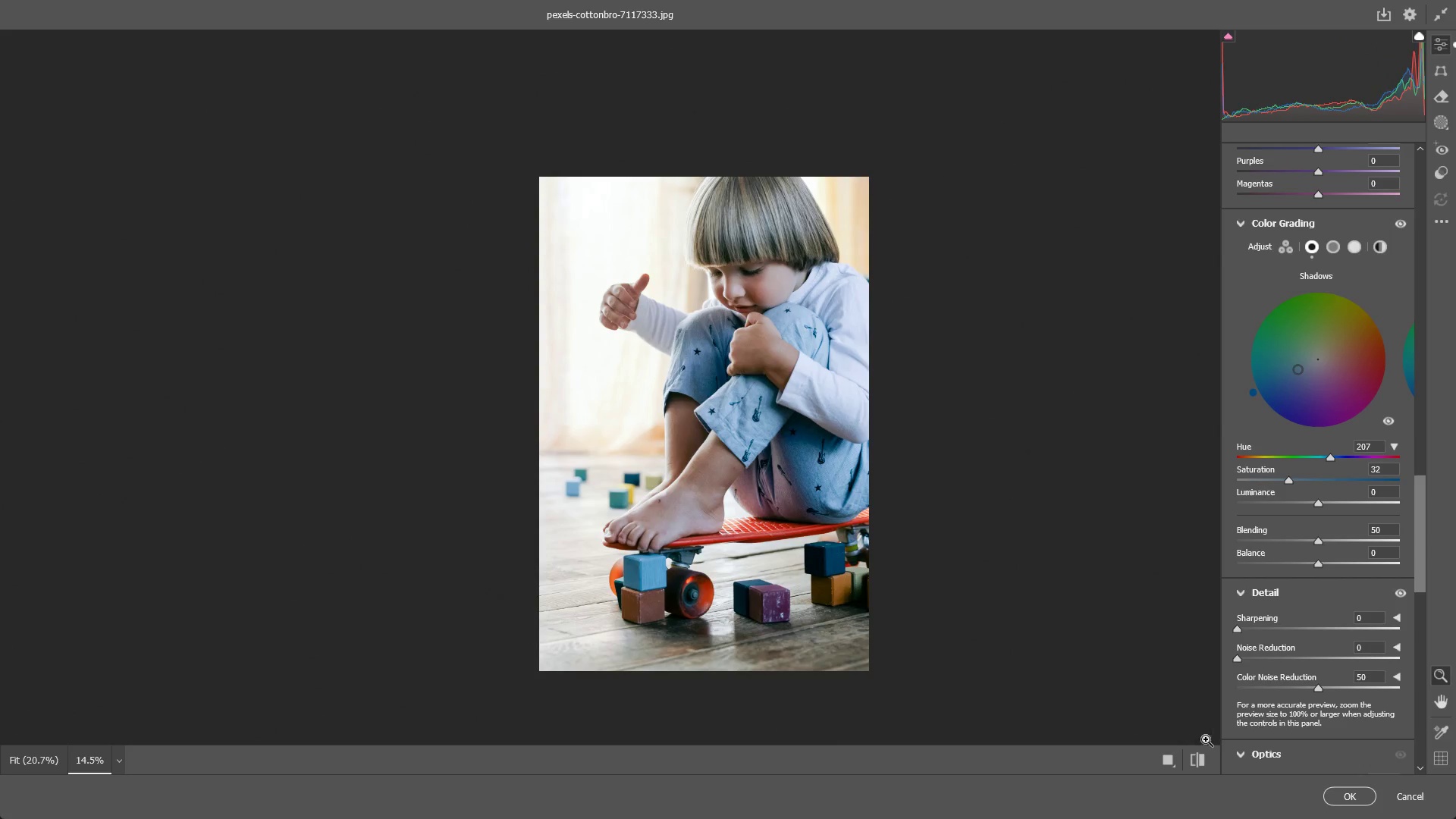 
left_click_drag(start_coordinate=[708, 472], to_coordinate=[723, 401])
 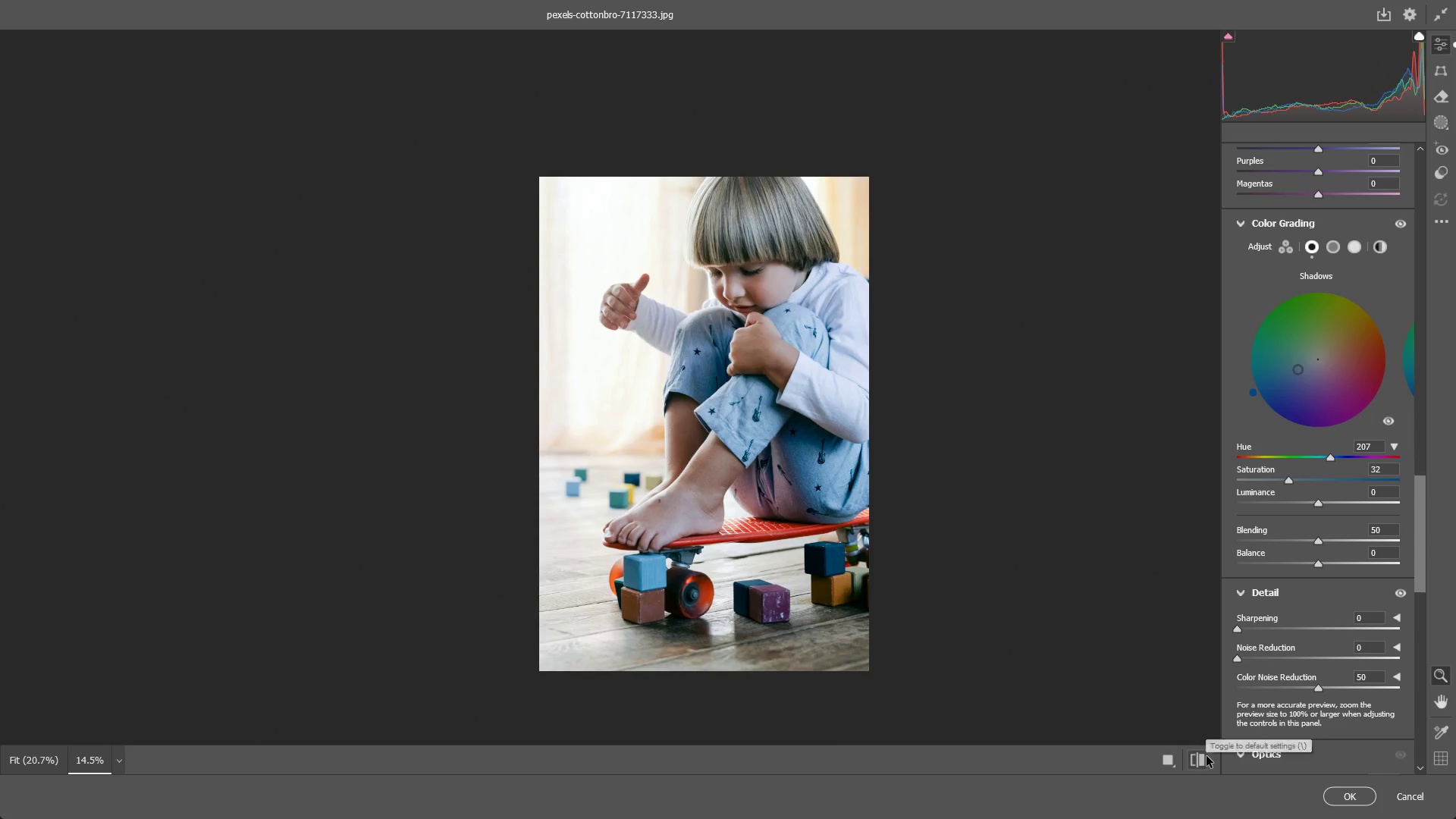 
double_click([1207, 757])
 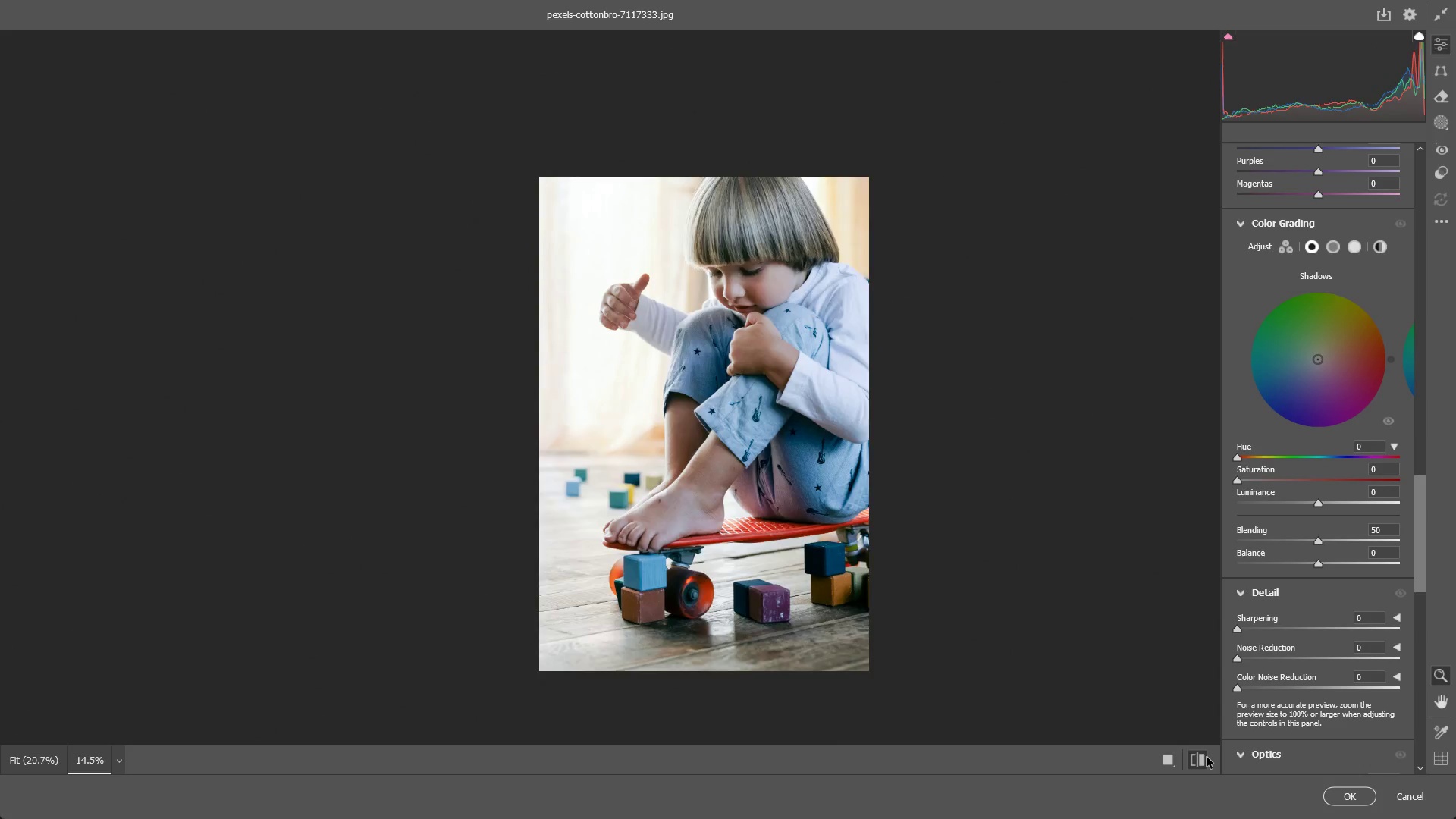 
double_click([1207, 757])
 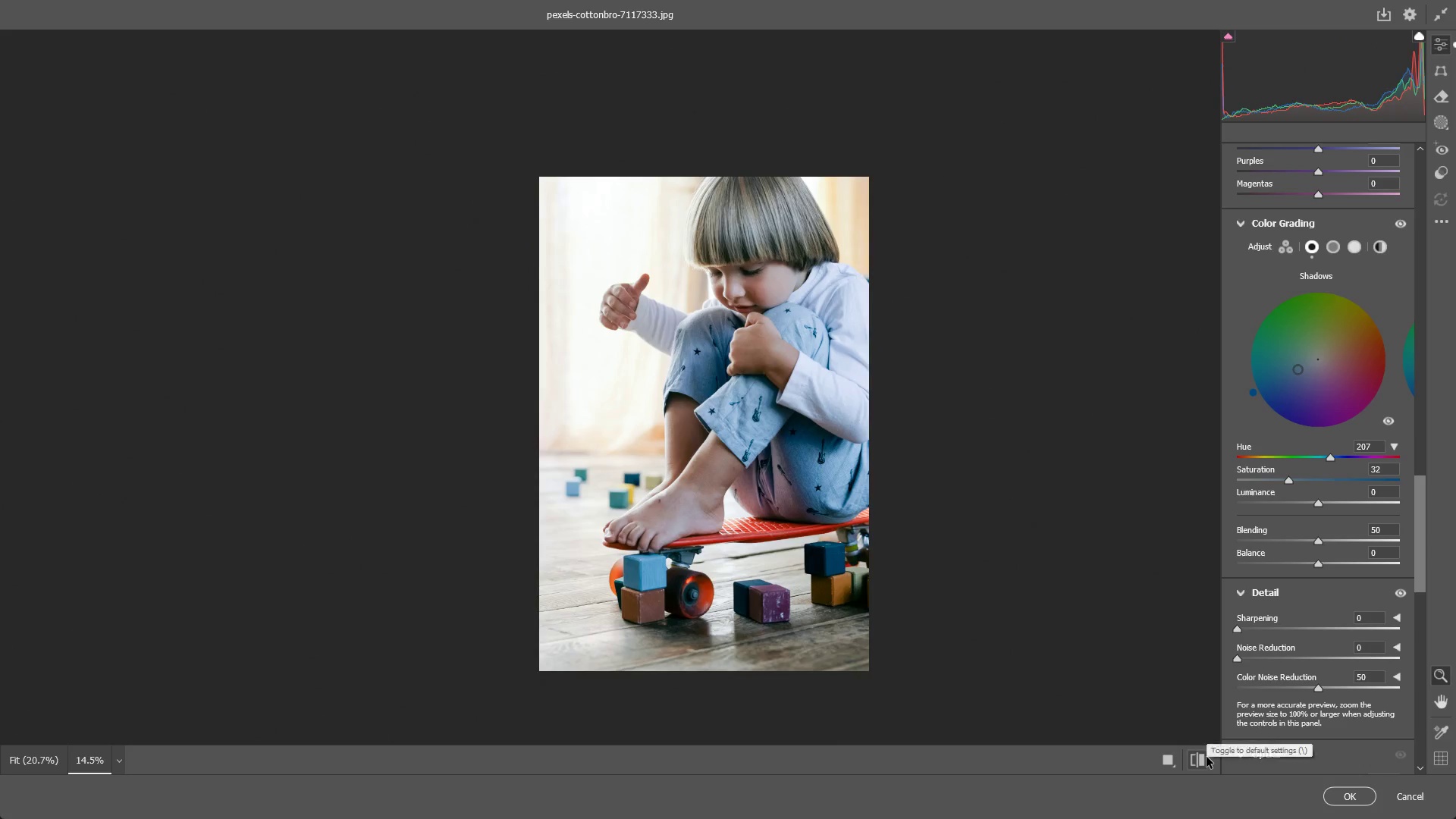 
triple_click([1207, 757])
 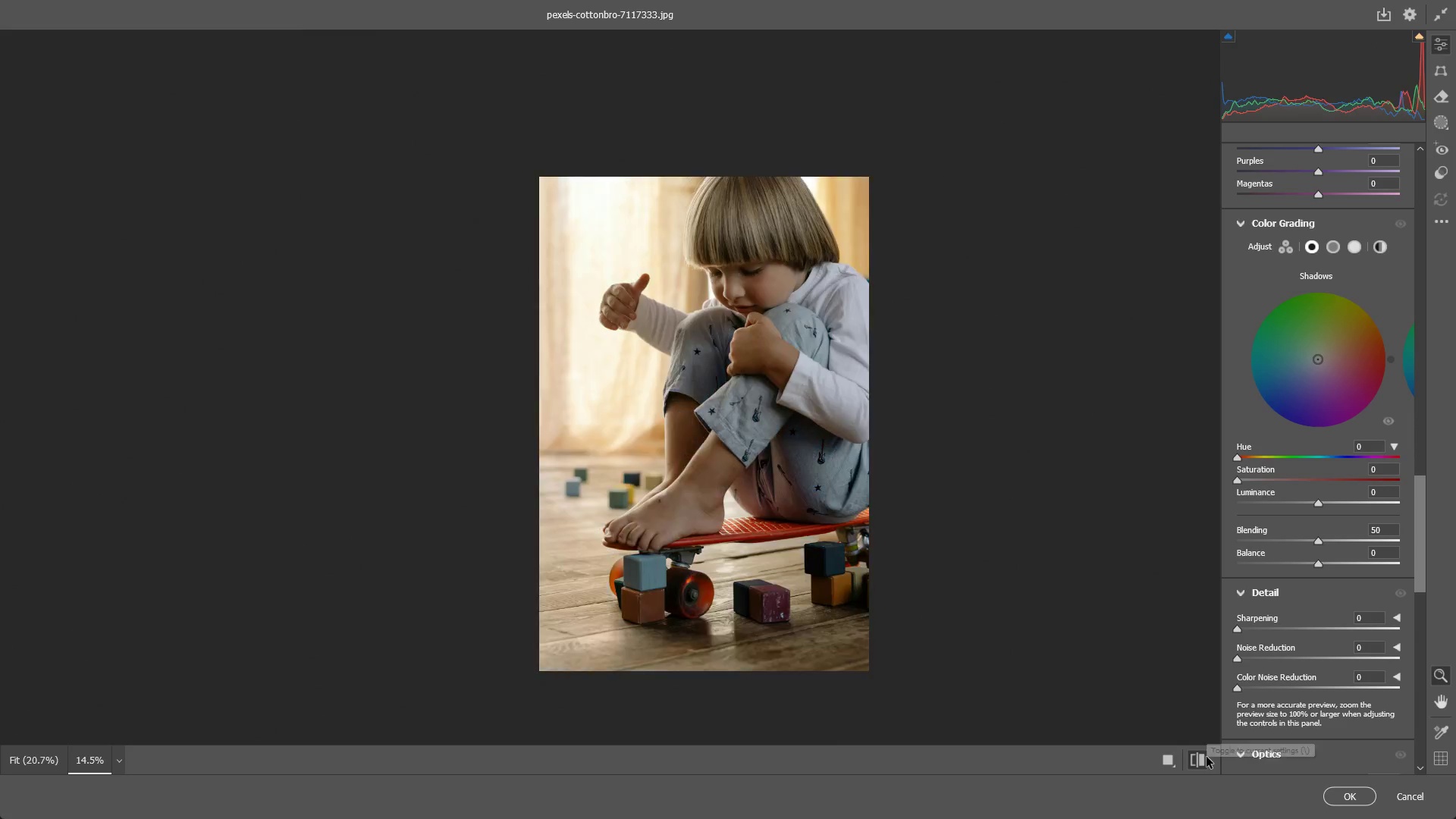 
triple_click([1207, 757])
 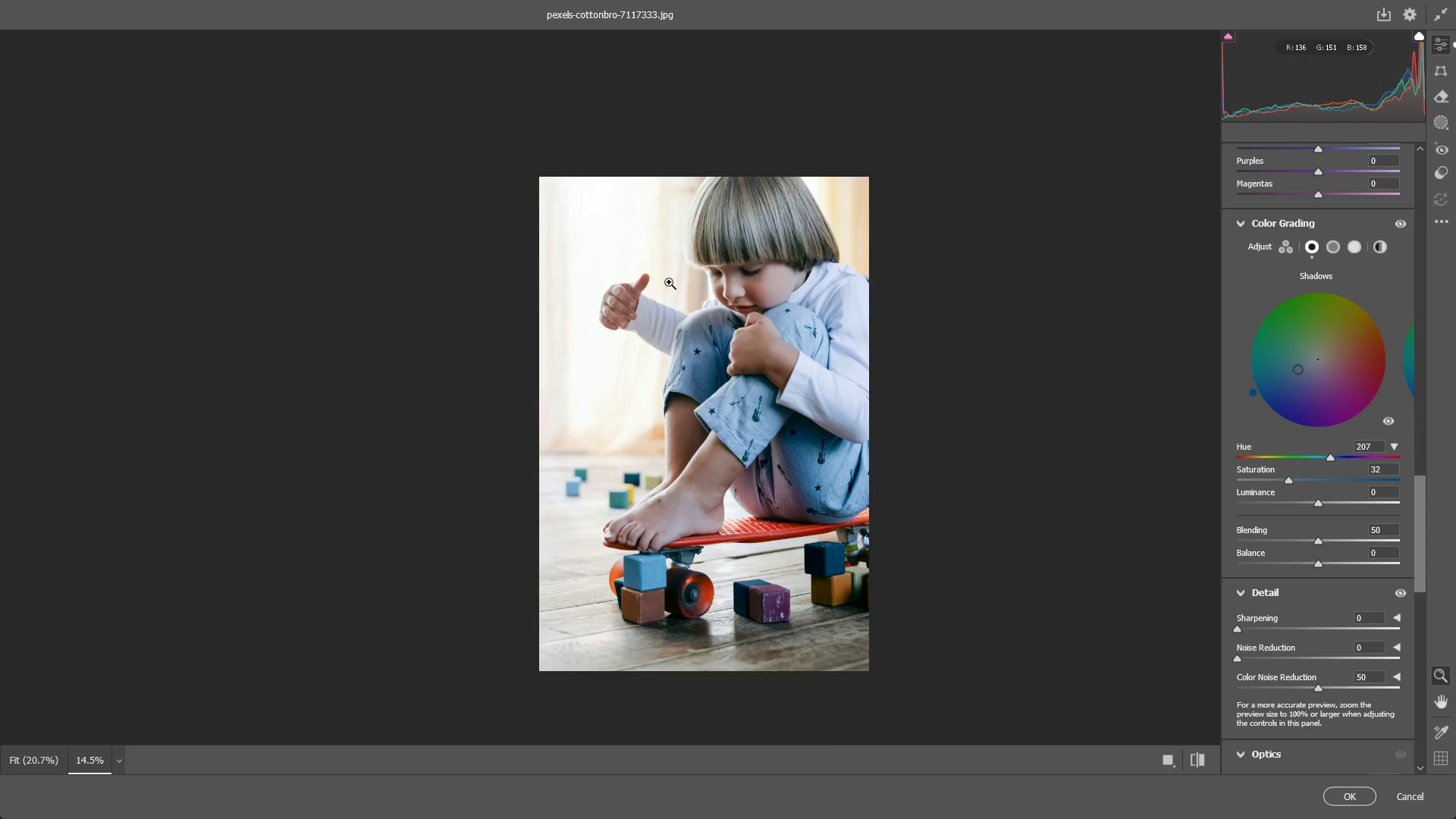 
left_click_drag(start_coordinate=[570, 289], to_coordinate=[629, 301])
 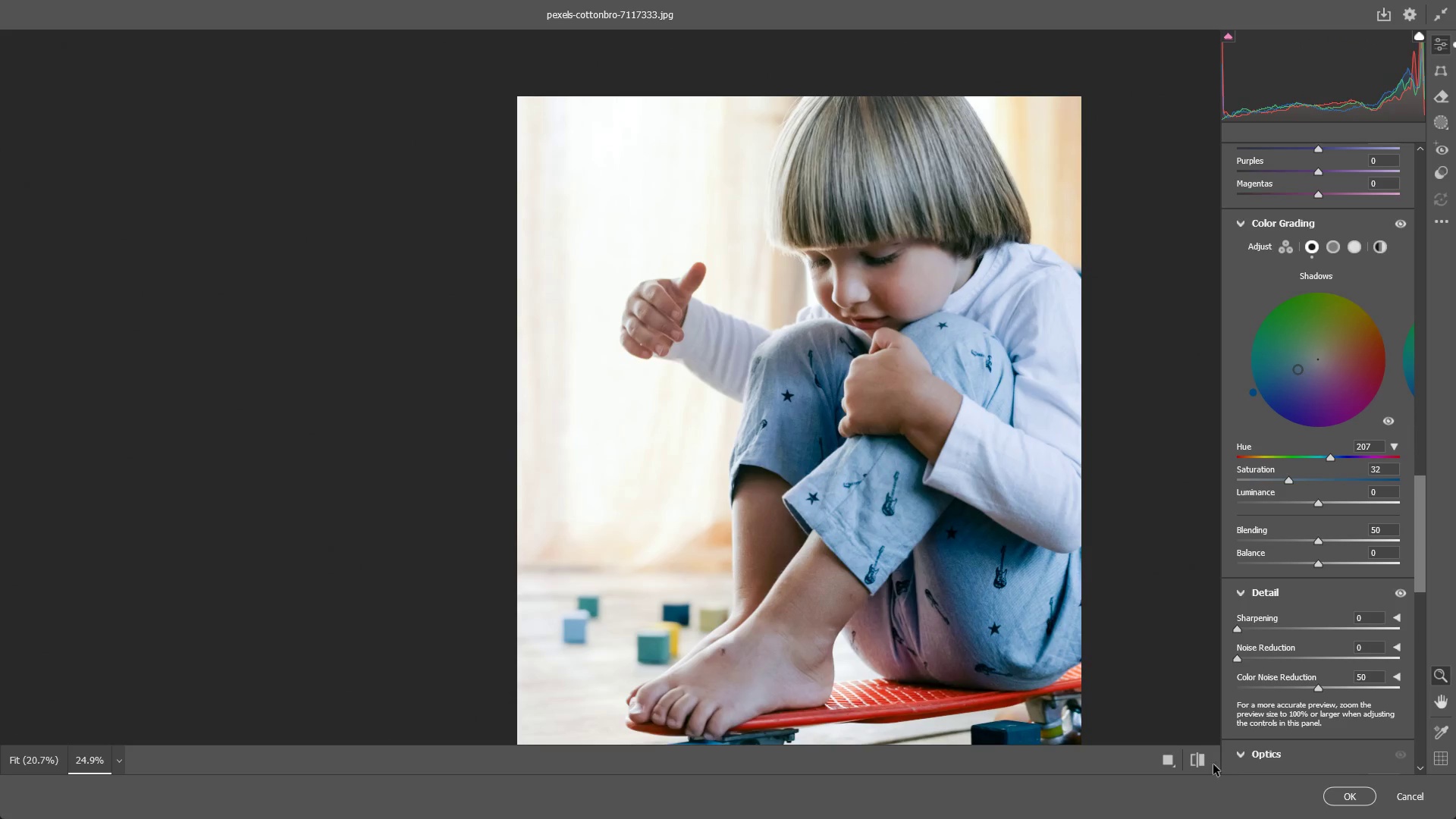 
left_click([1204, 761])
 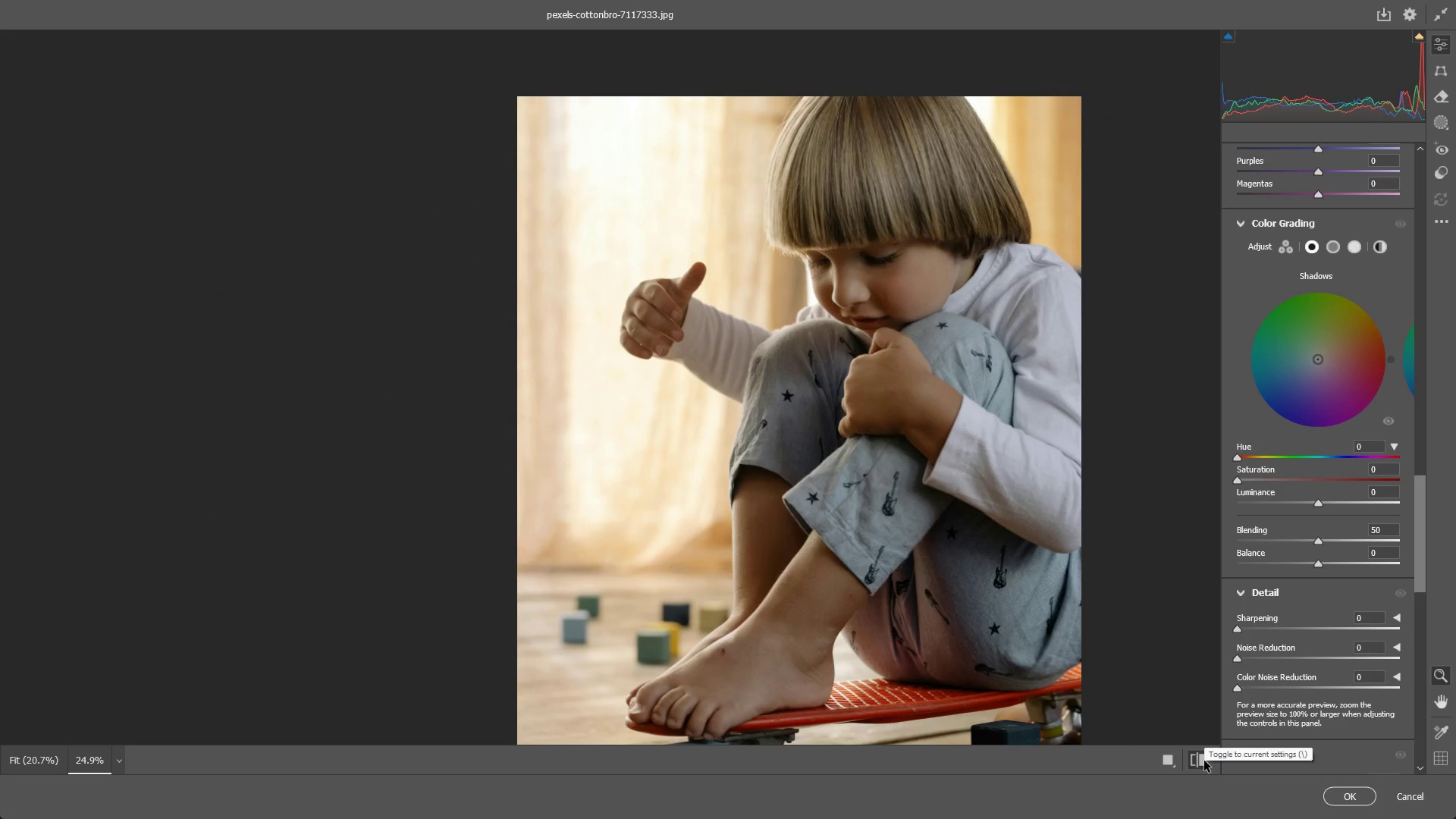 
left_click([1204, 761])
 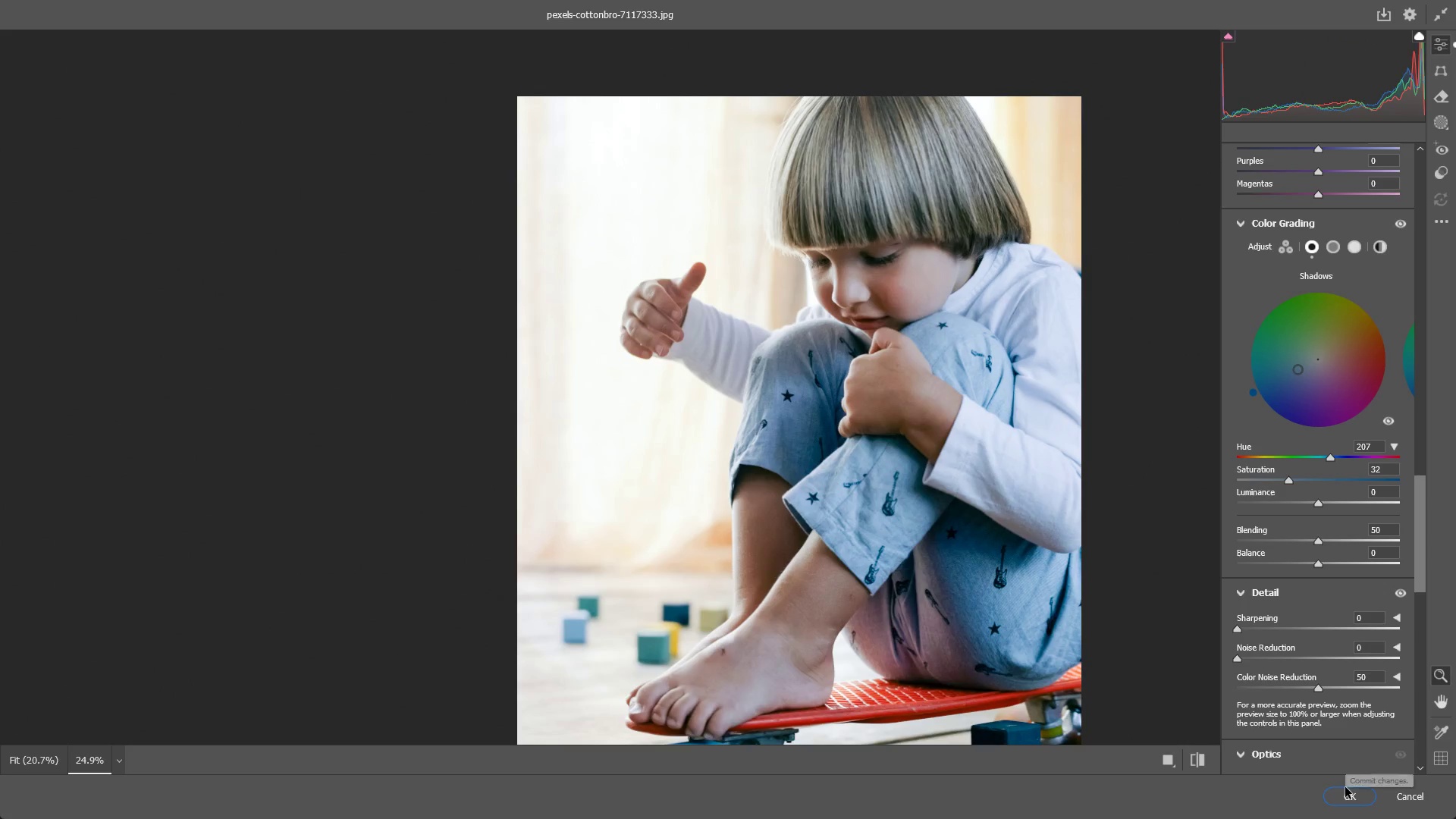 
left_click([1345, 787])
 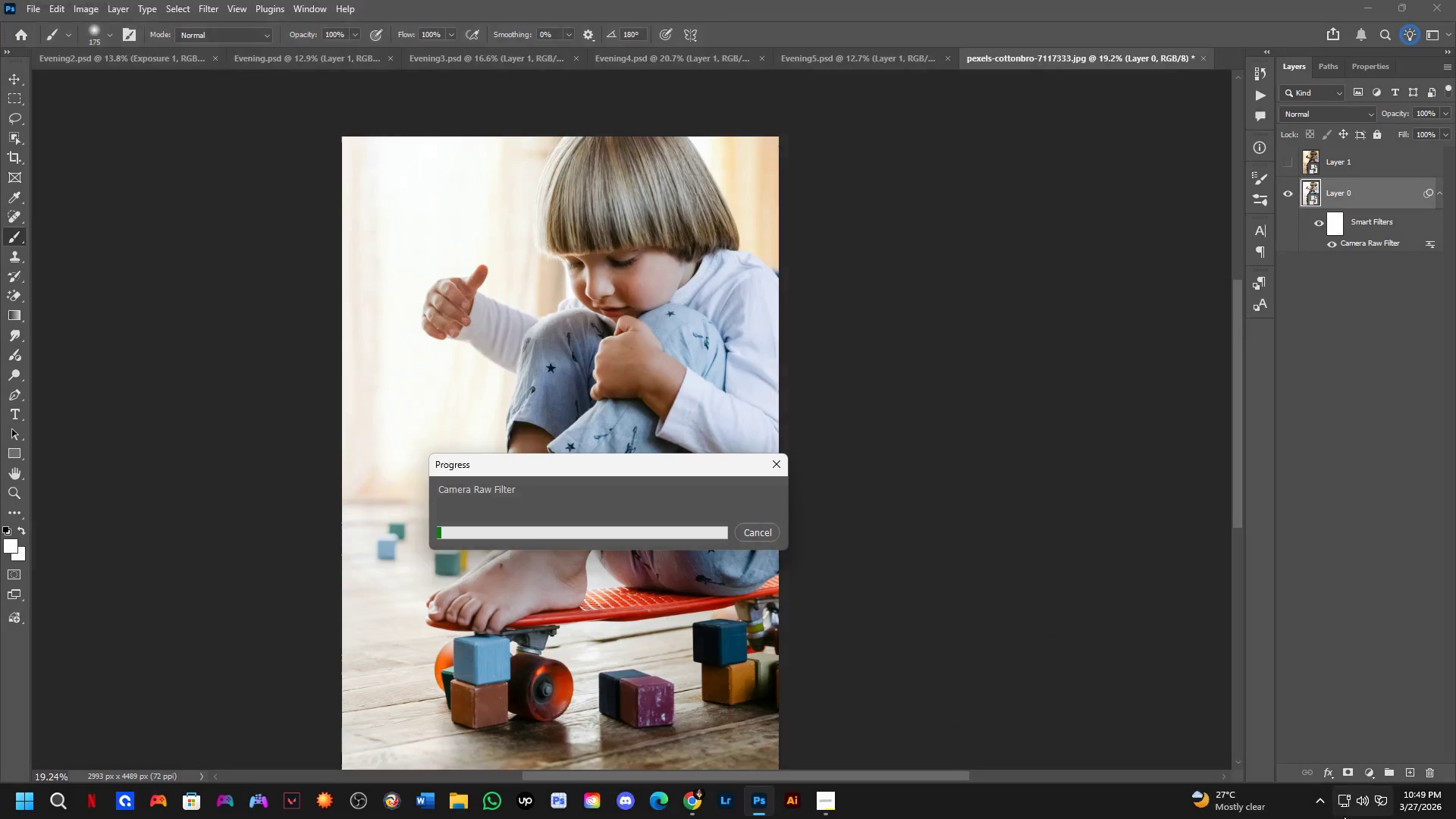 
mouse_move([1369, 818])
 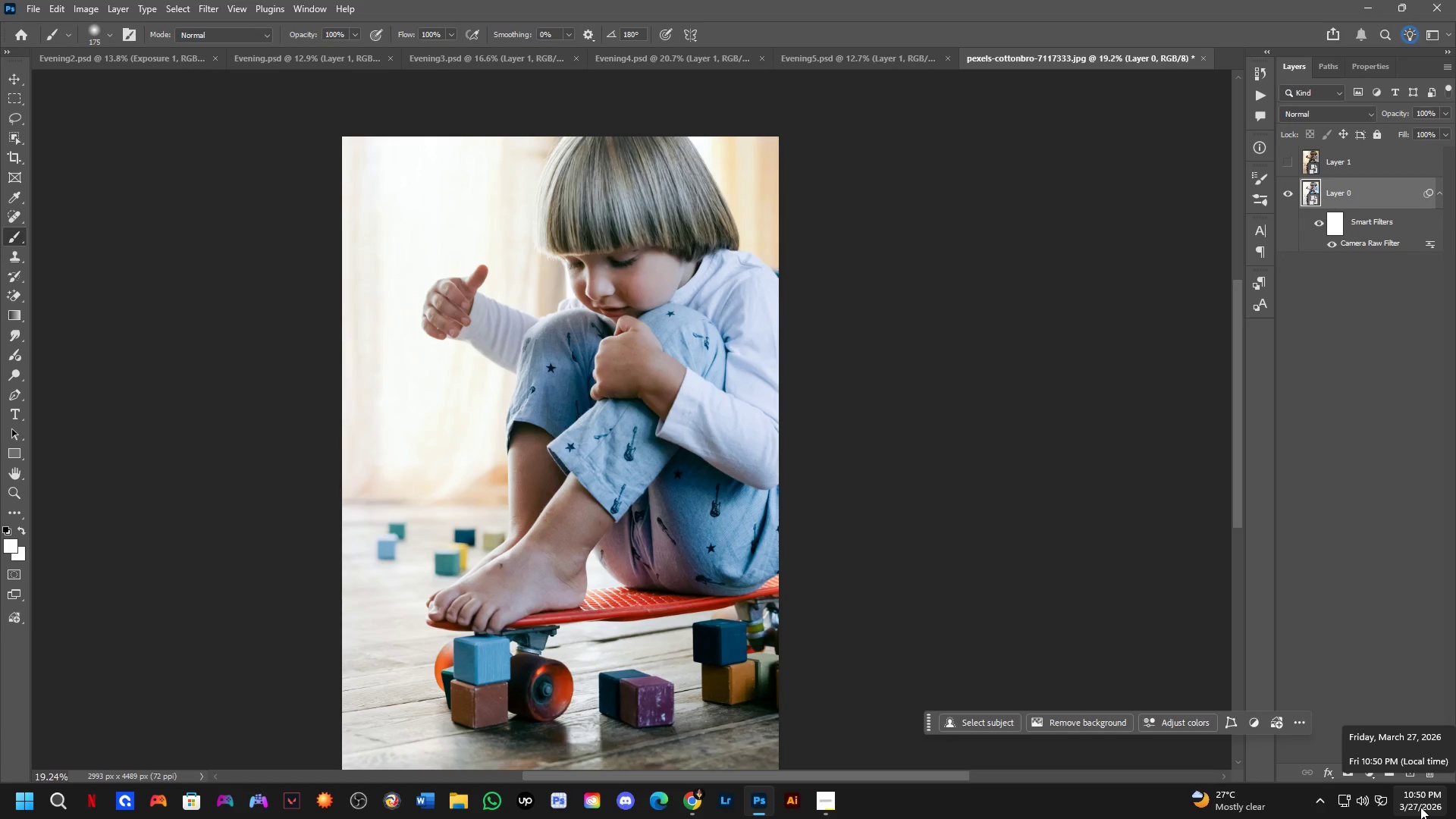 
wait(24.18)
 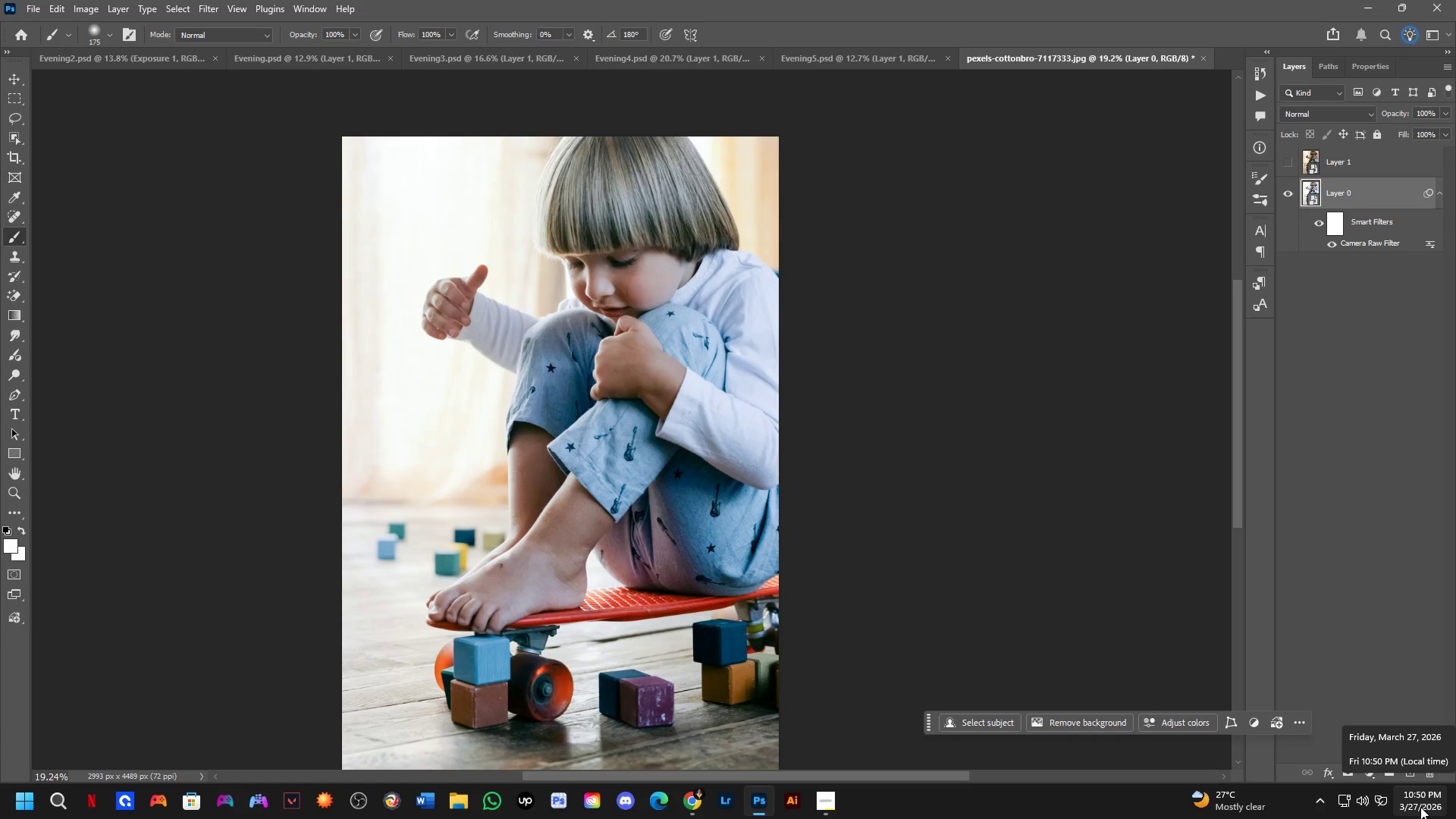 
key(Alt+AltLeft)
 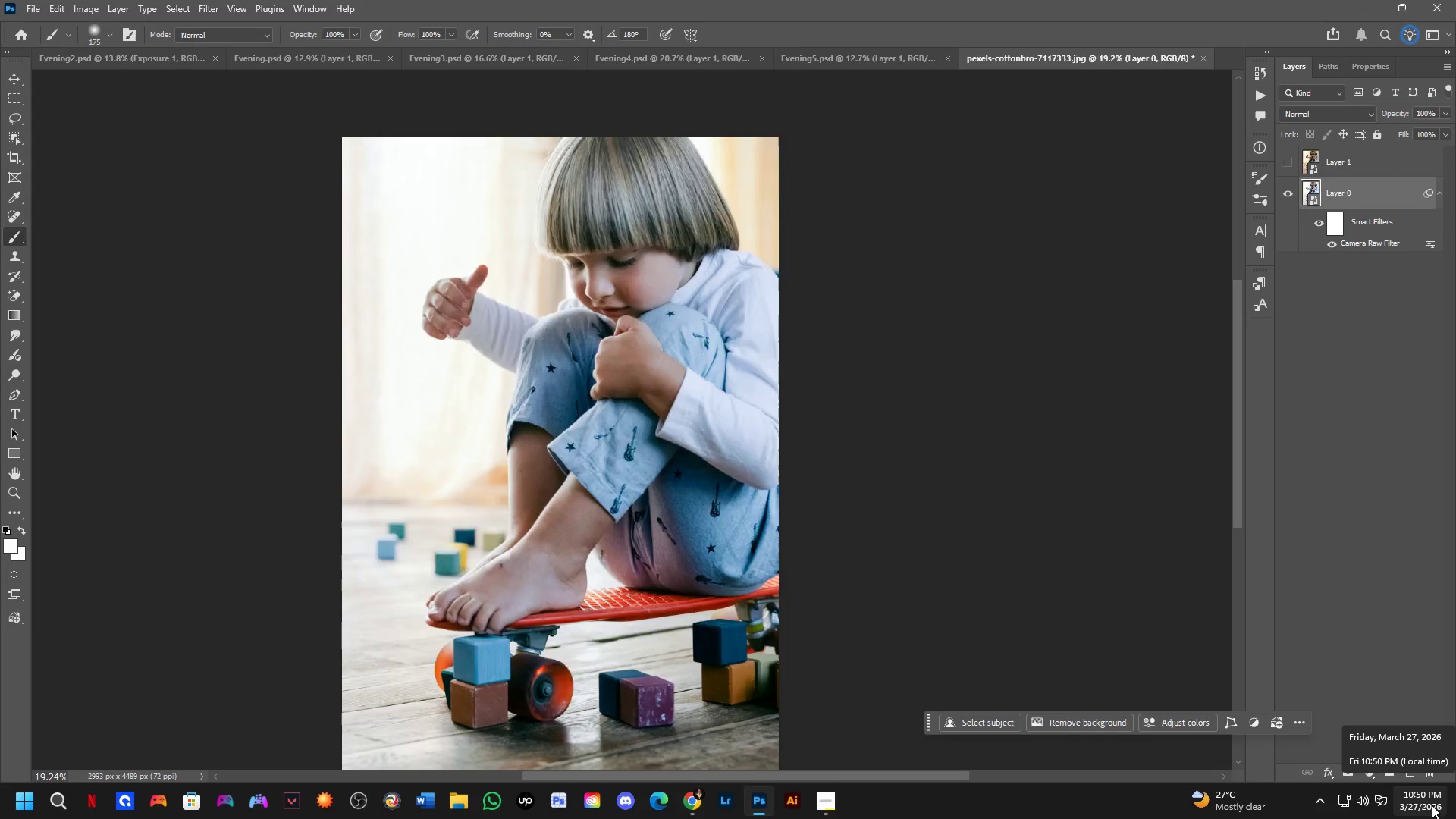 
key(Alt+Tab)
 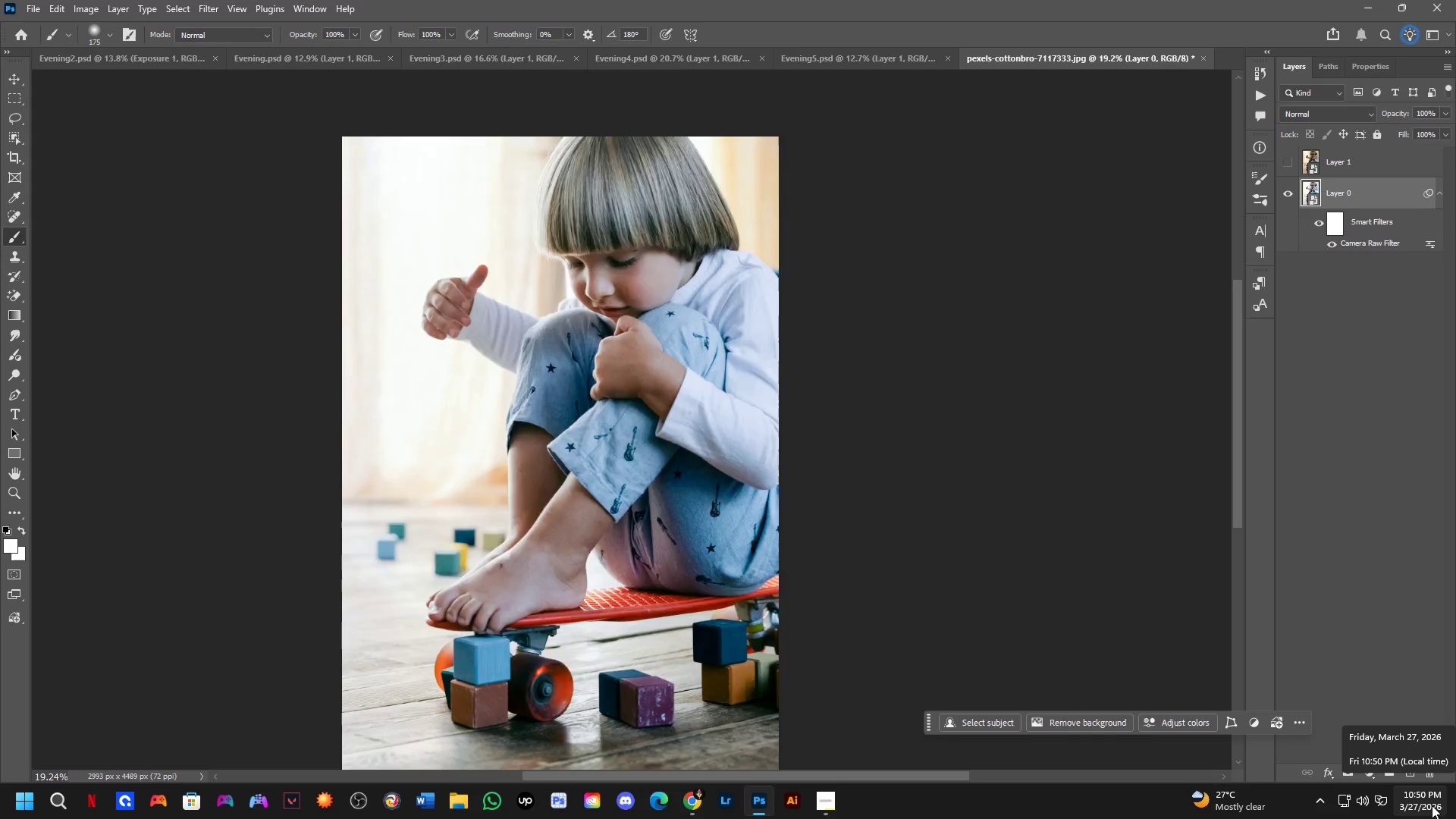 
key(Alt+AltLeft)
 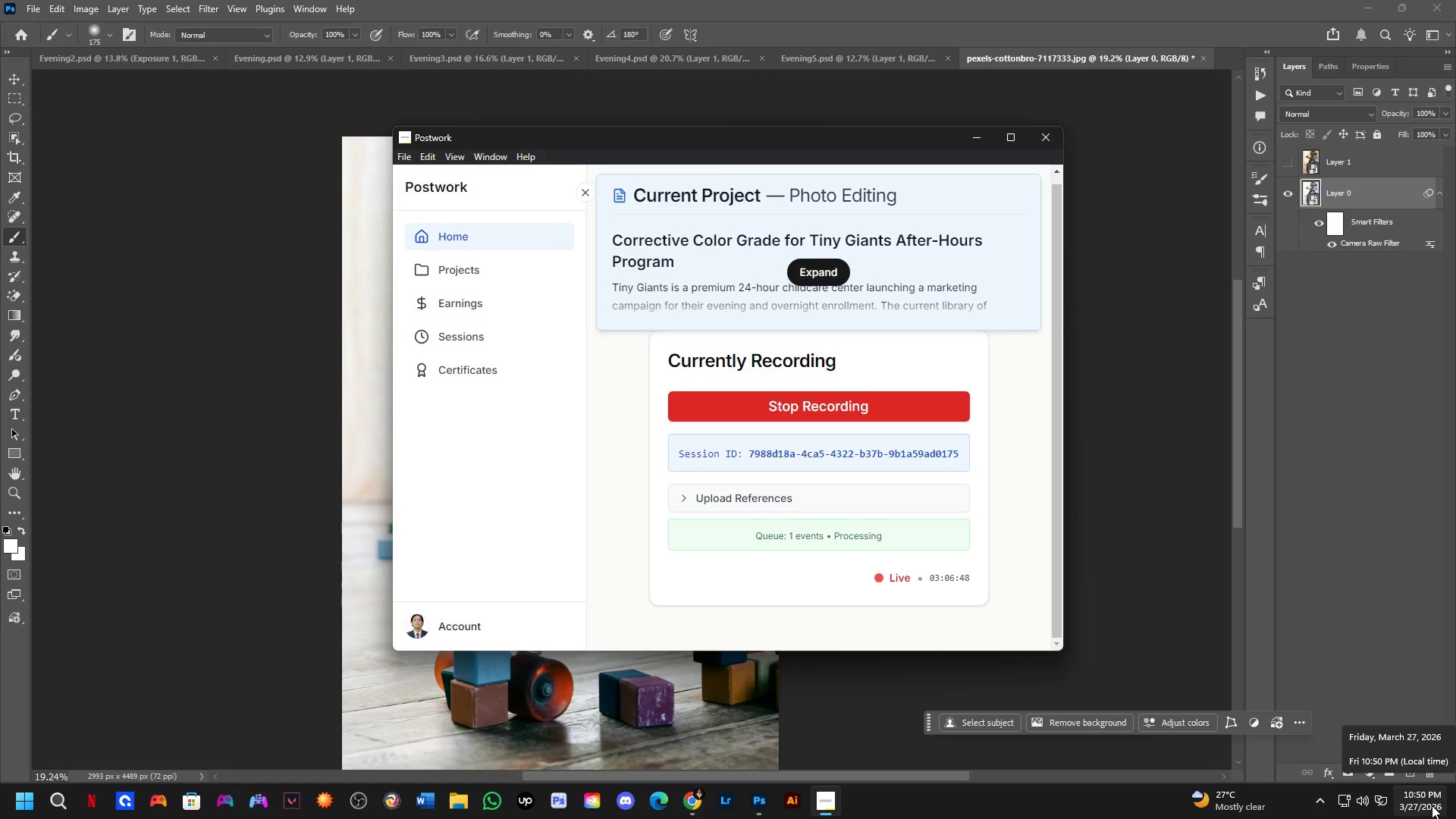 
key(Alt+AltLeft)
 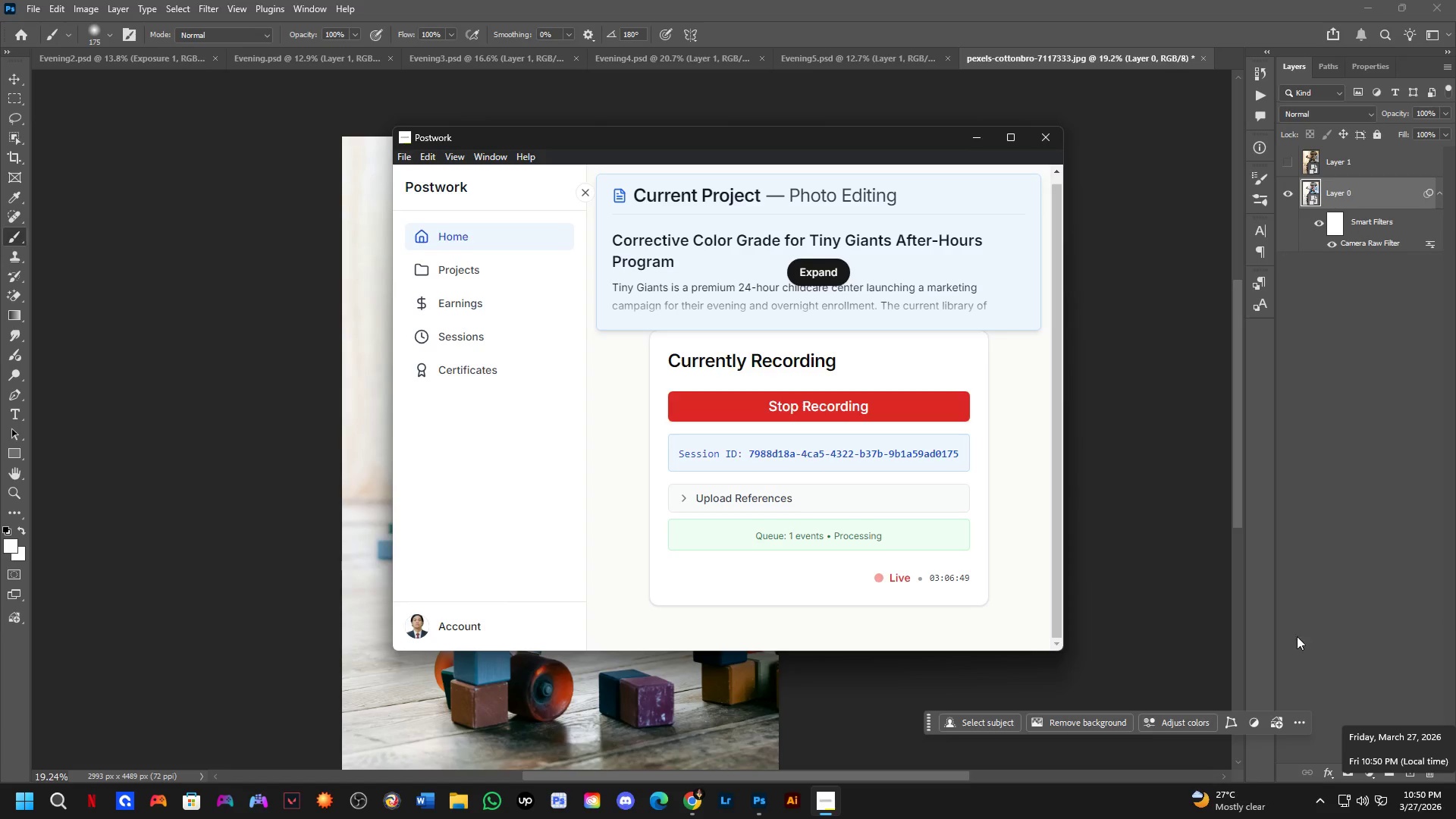 
key(Alt+Tab)
 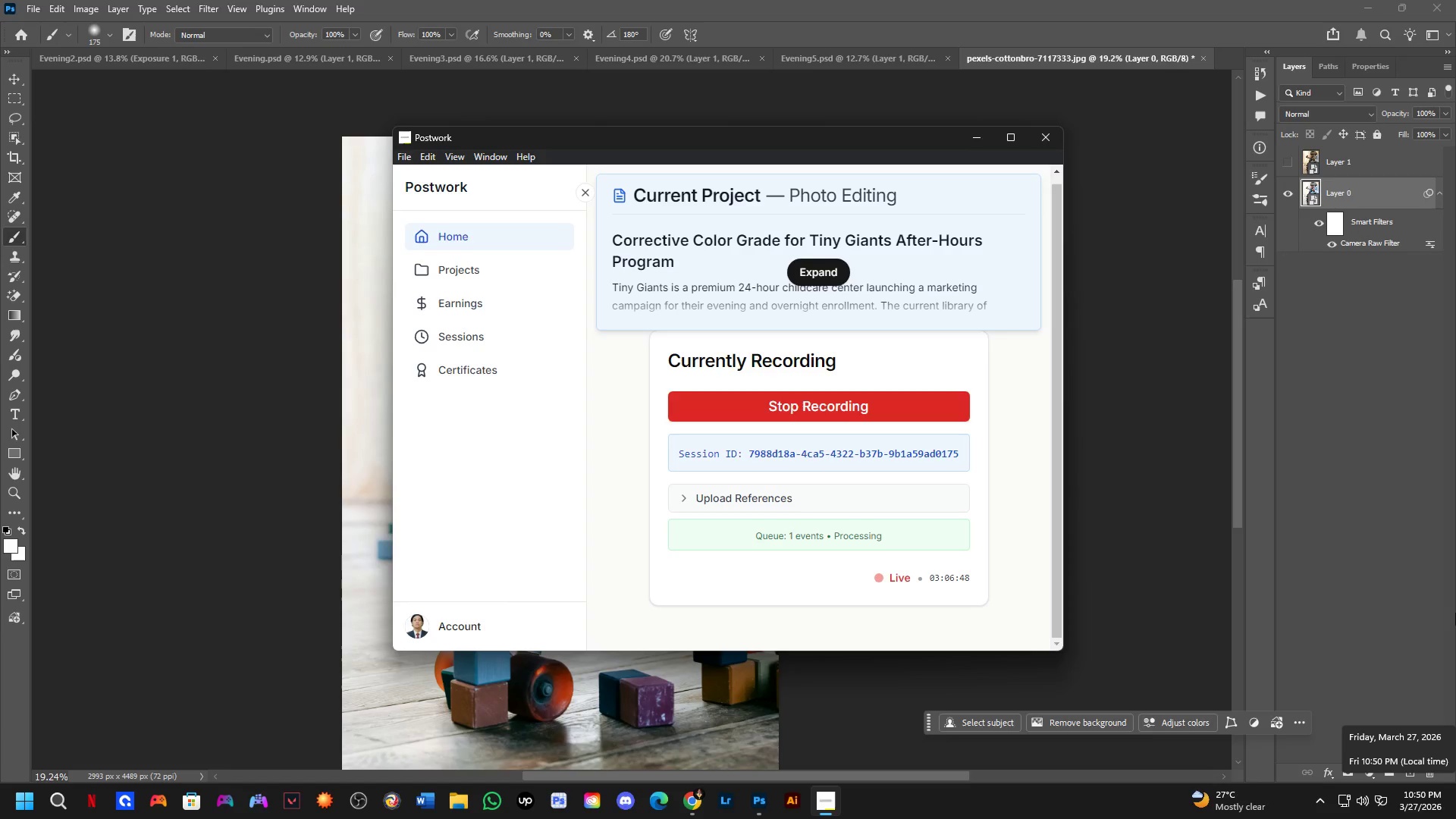 
key(Alt+AltLeft)
 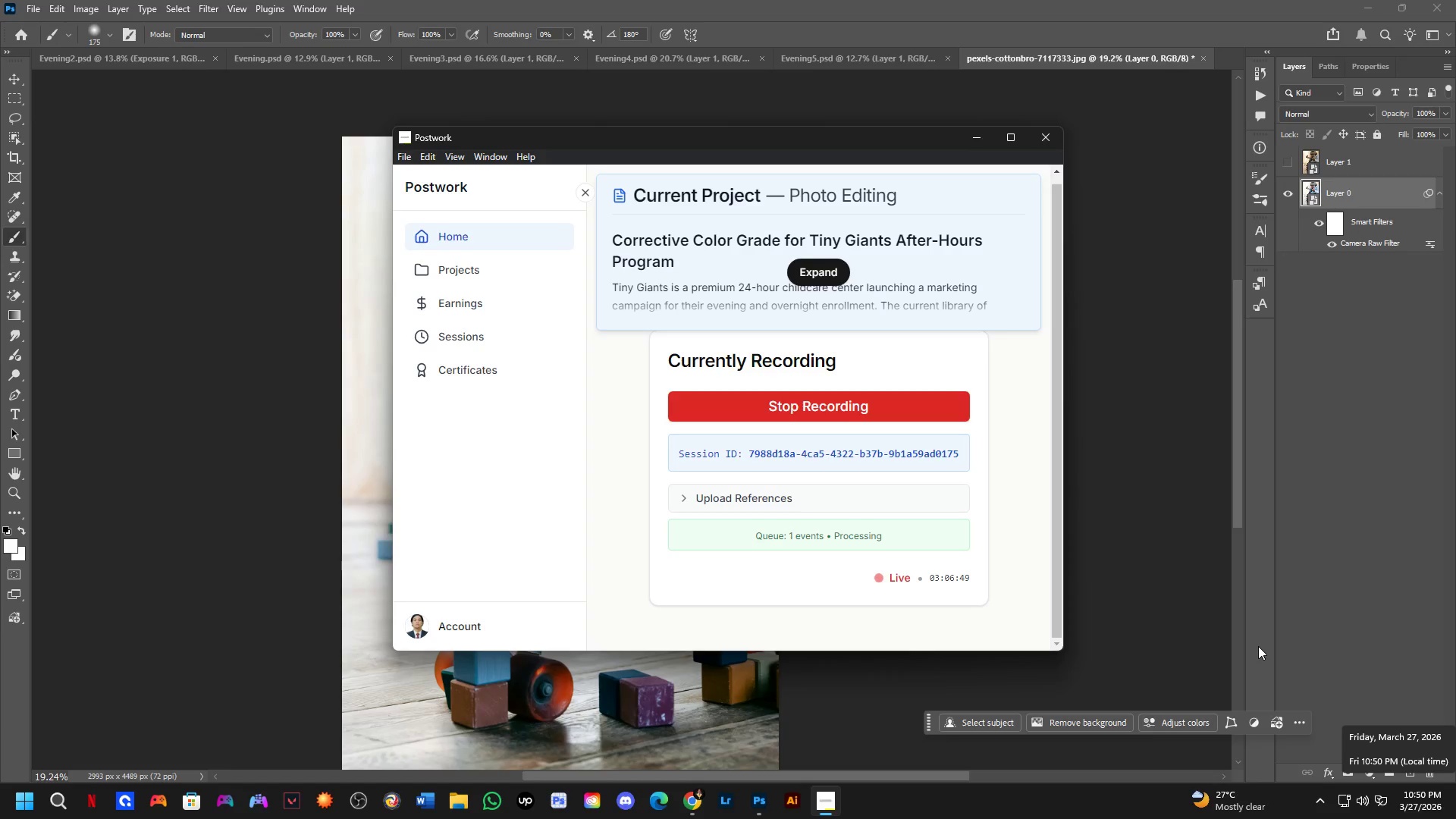 
key(Alt+Tab)
 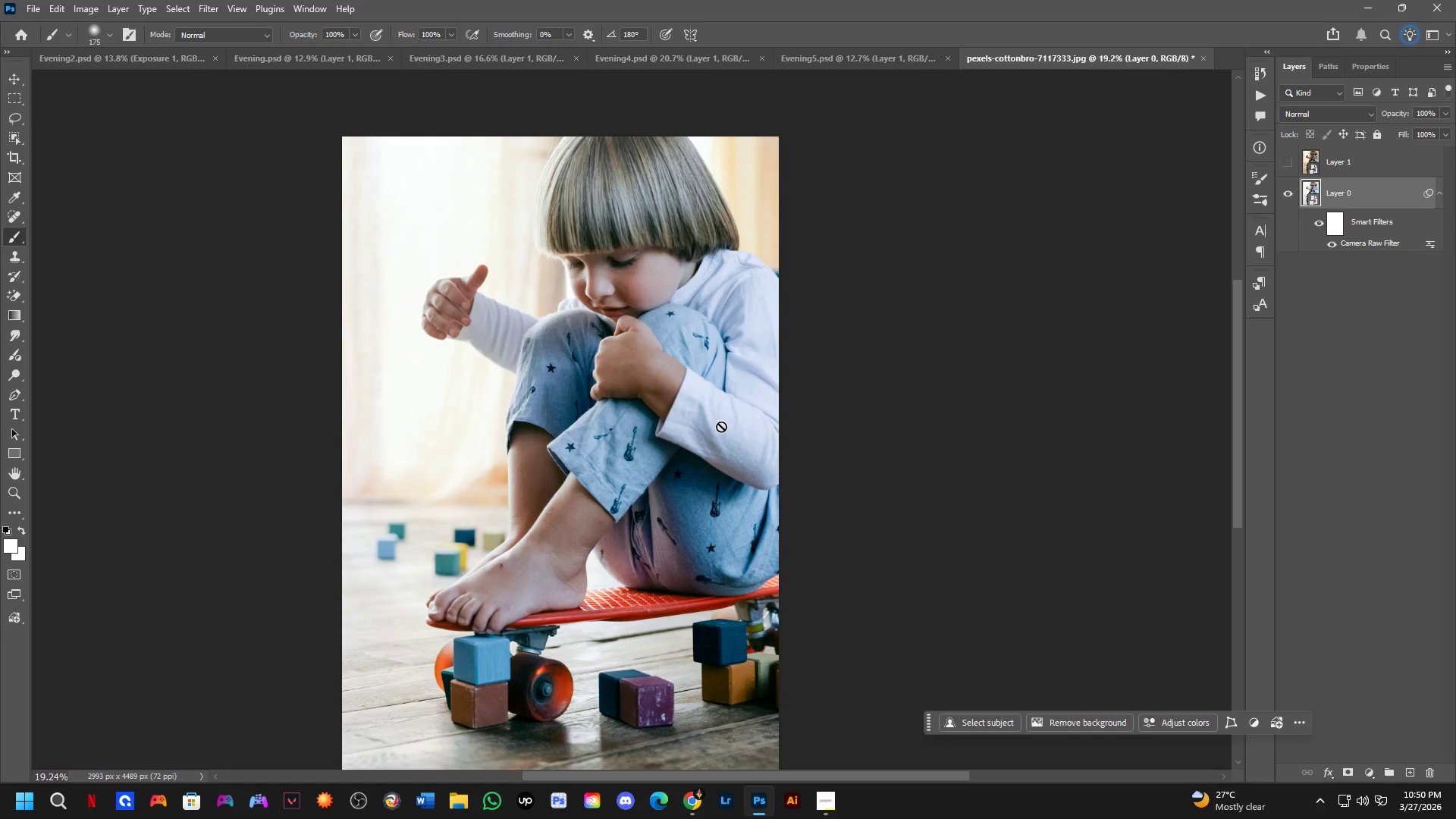 
wait(17.08)
 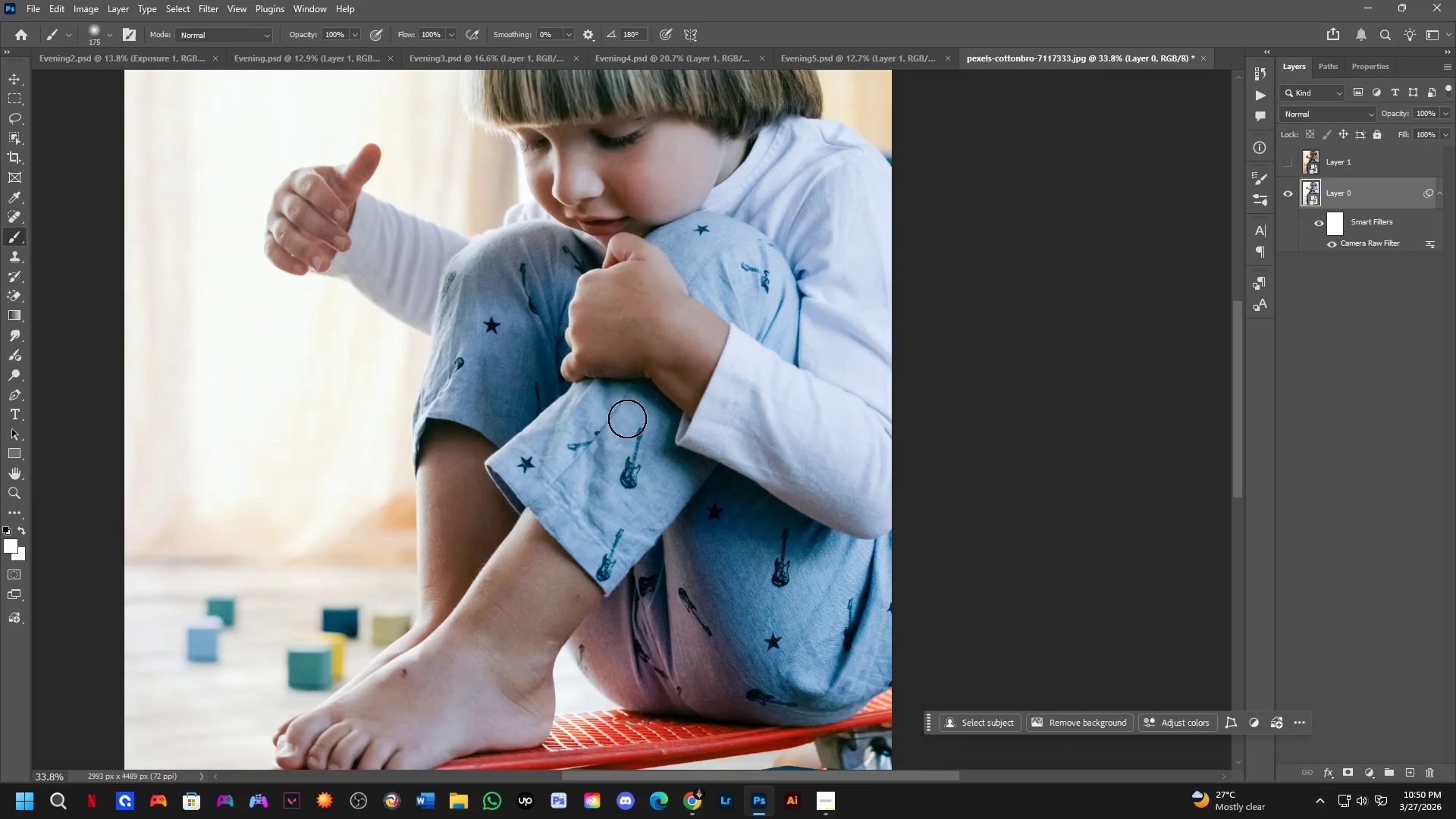 
hold_key(key=Space, duration=1.45)
 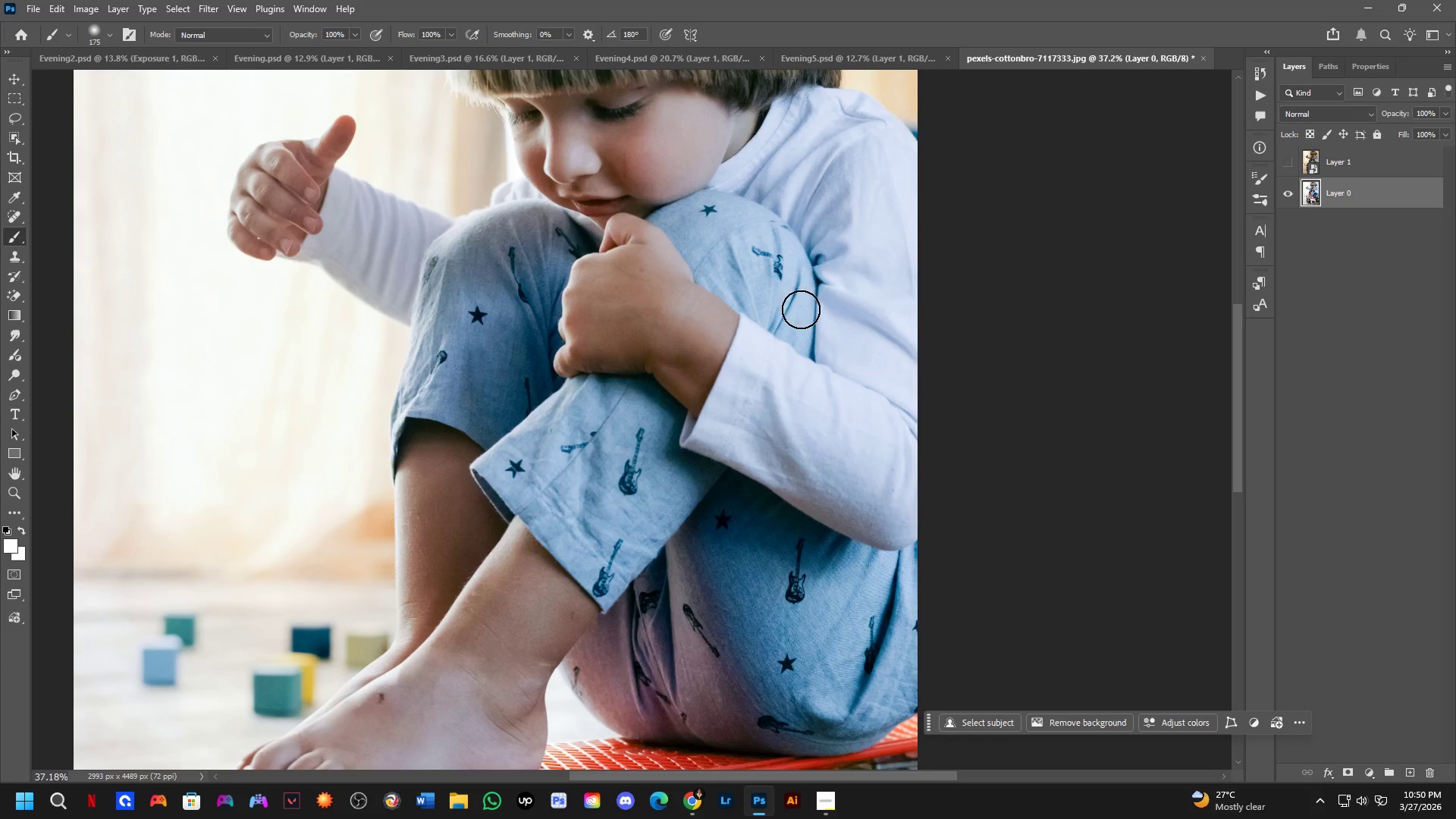 
left_click_drag(start_coordinate=[610, 395], to_coordinate=[648, 444])
 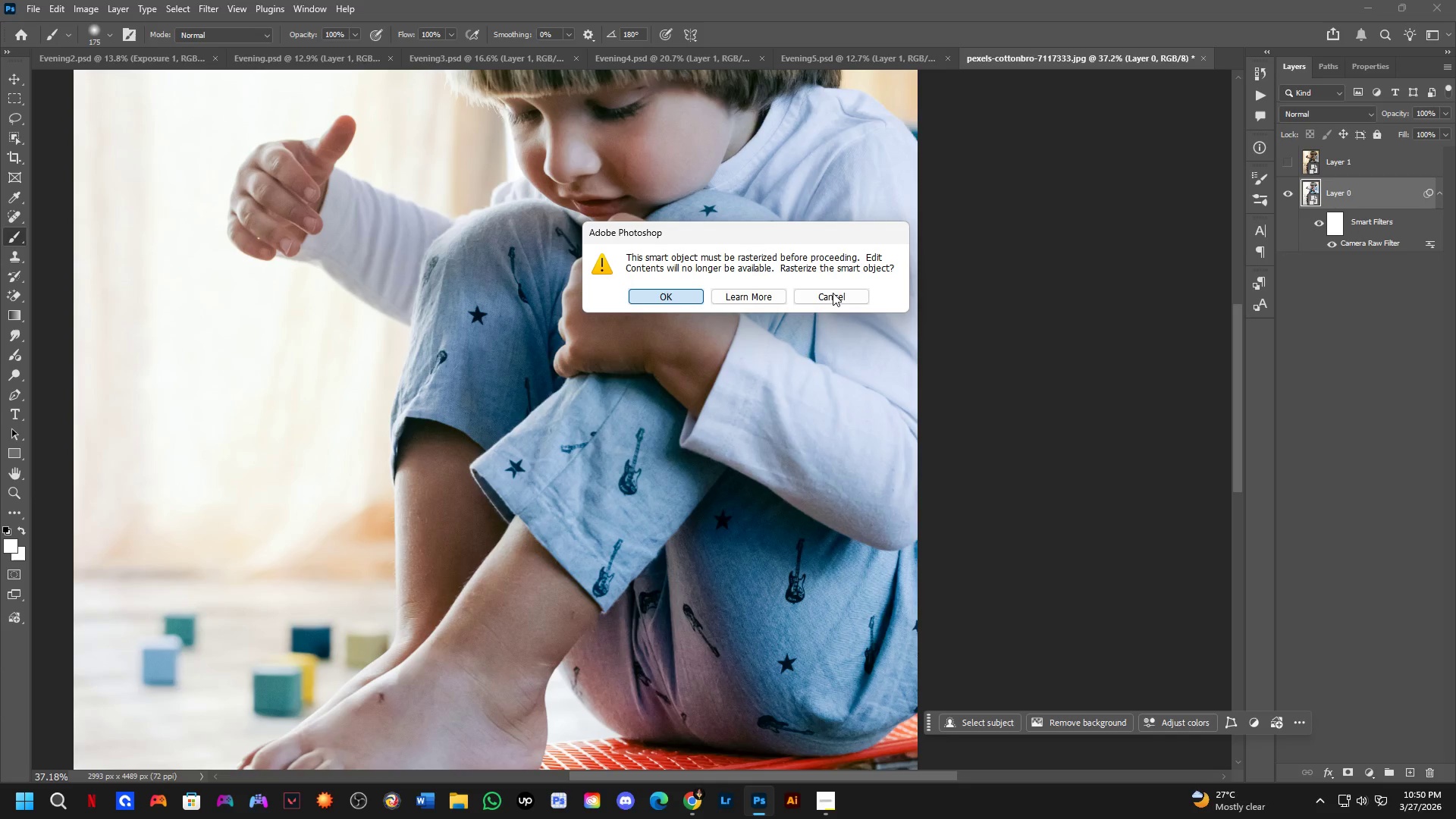 
scroll: coordinate [634, 423], scroll_direction: up, amount: 7.0
 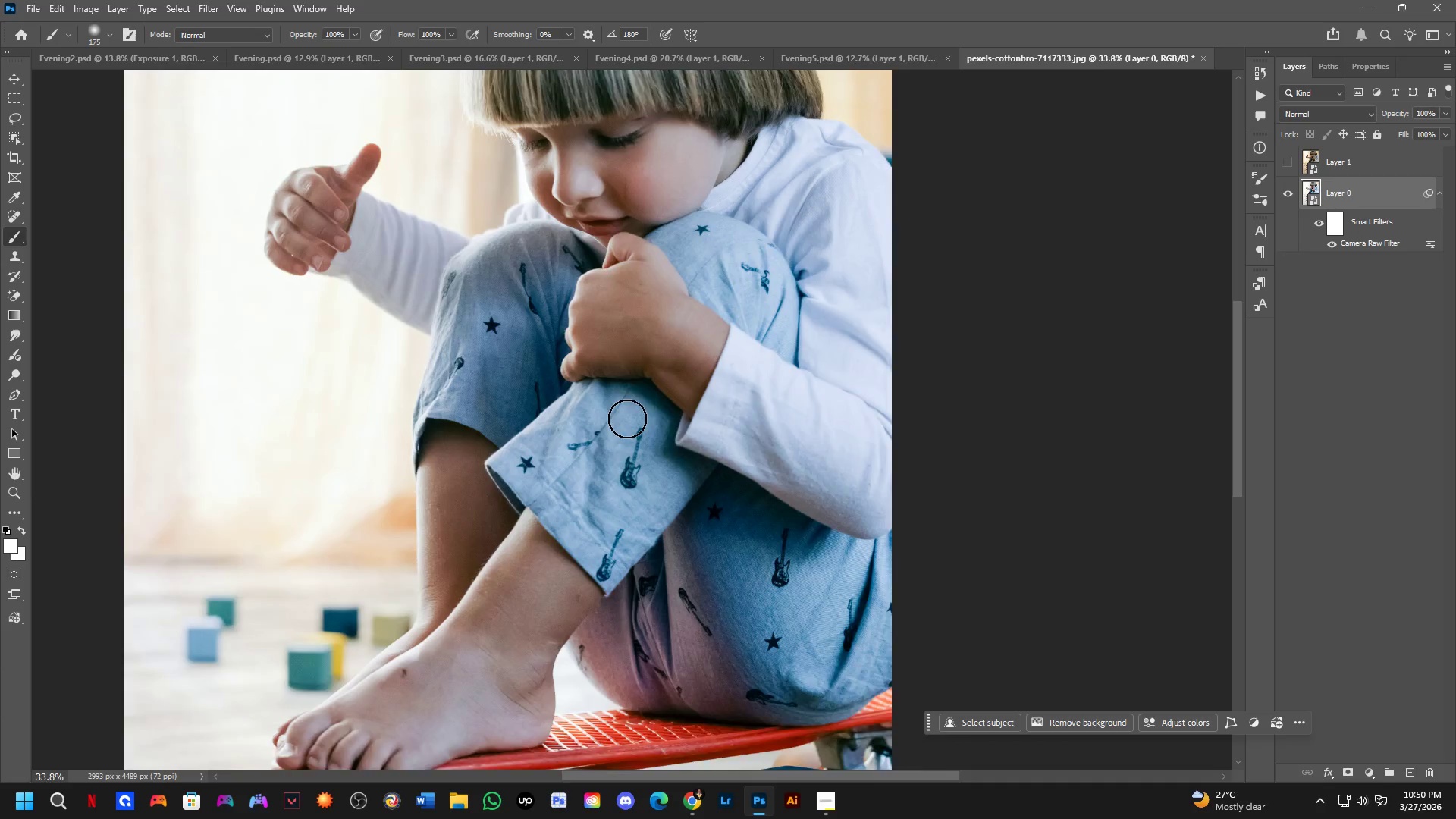 
left_click([836, 293])
 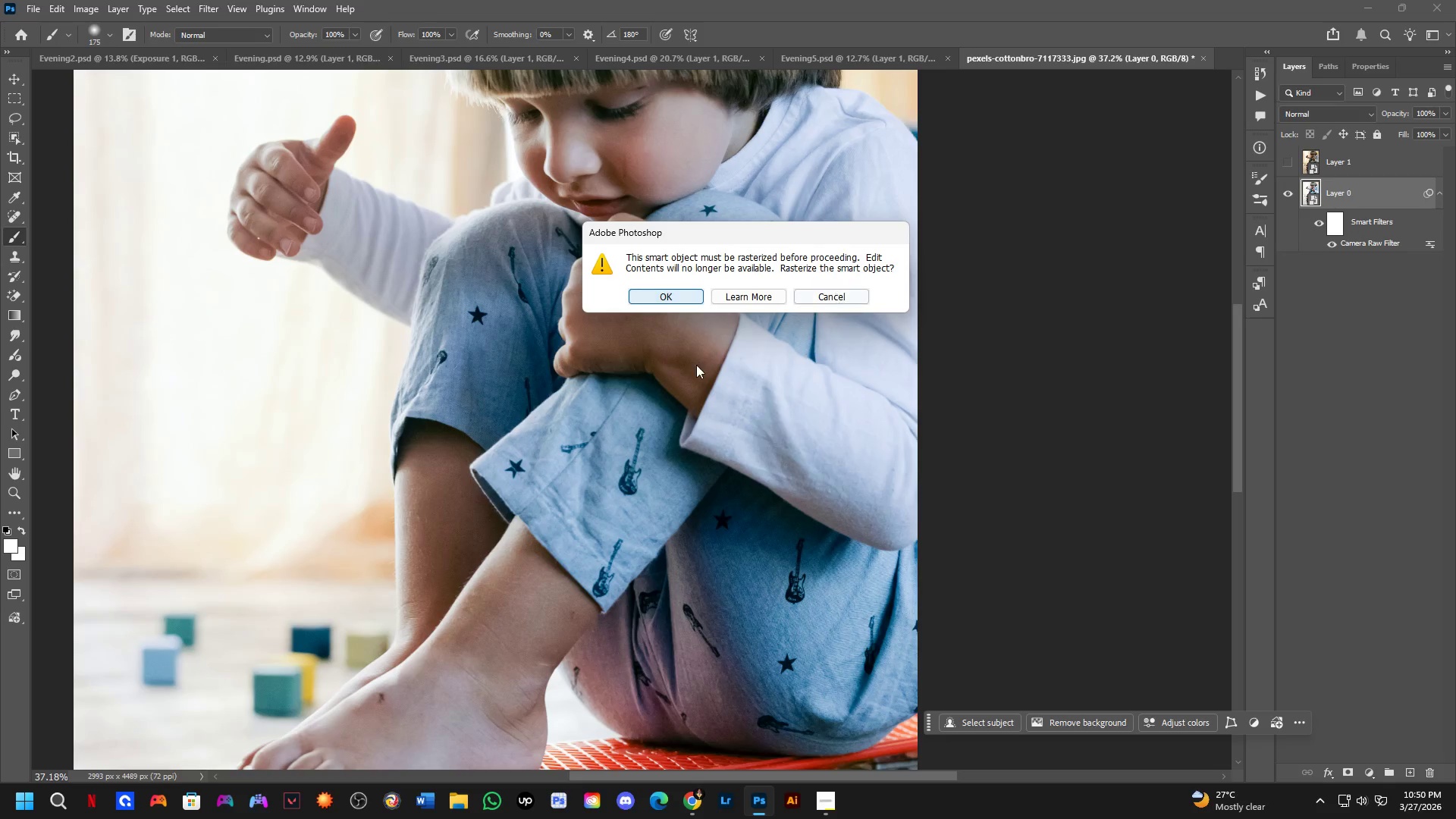 
scroll: coordinate [673, 368], scroll_direction: down, amount: 4.0
 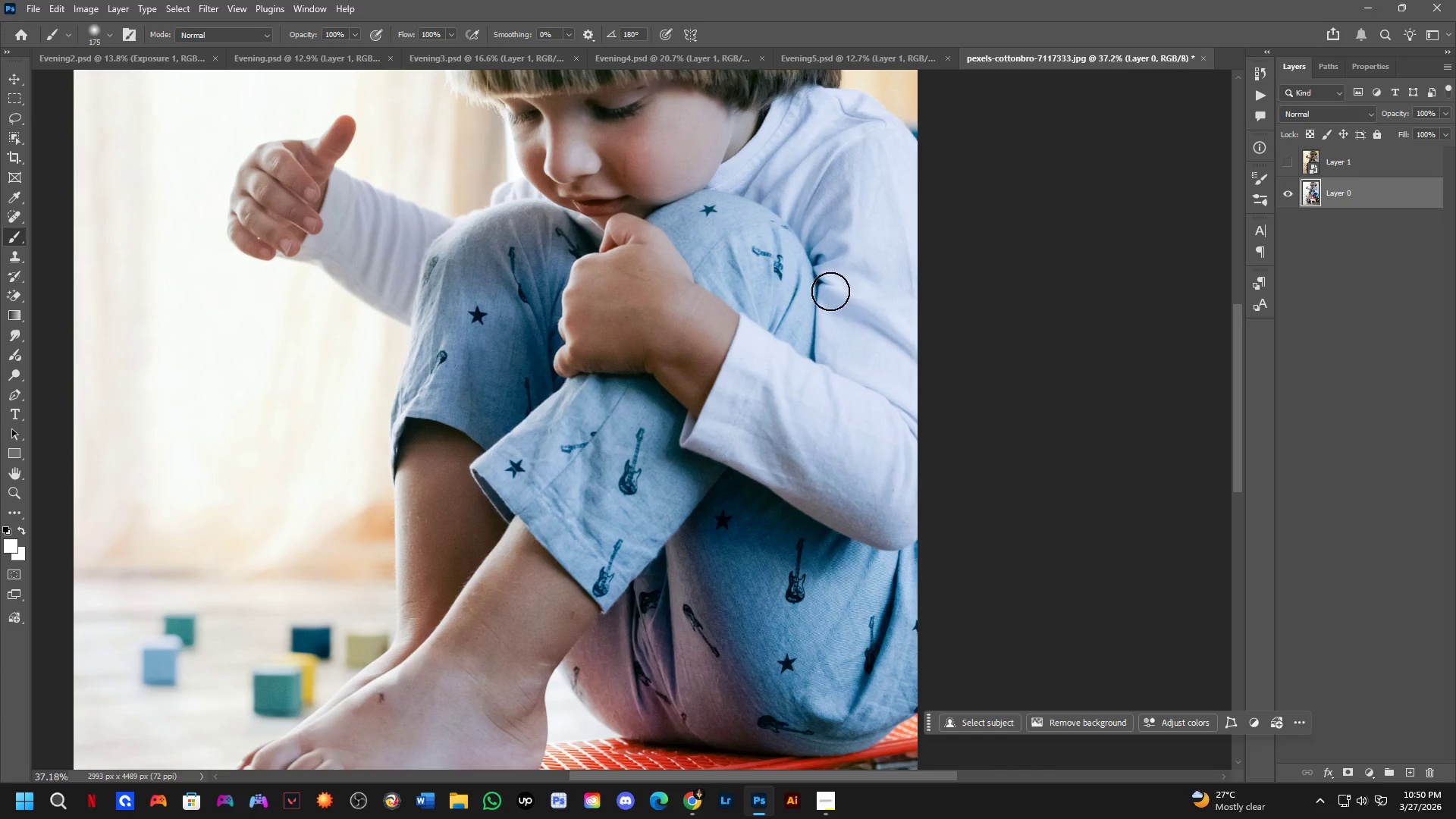 
hold_key(key=Space, duration=0.61)
 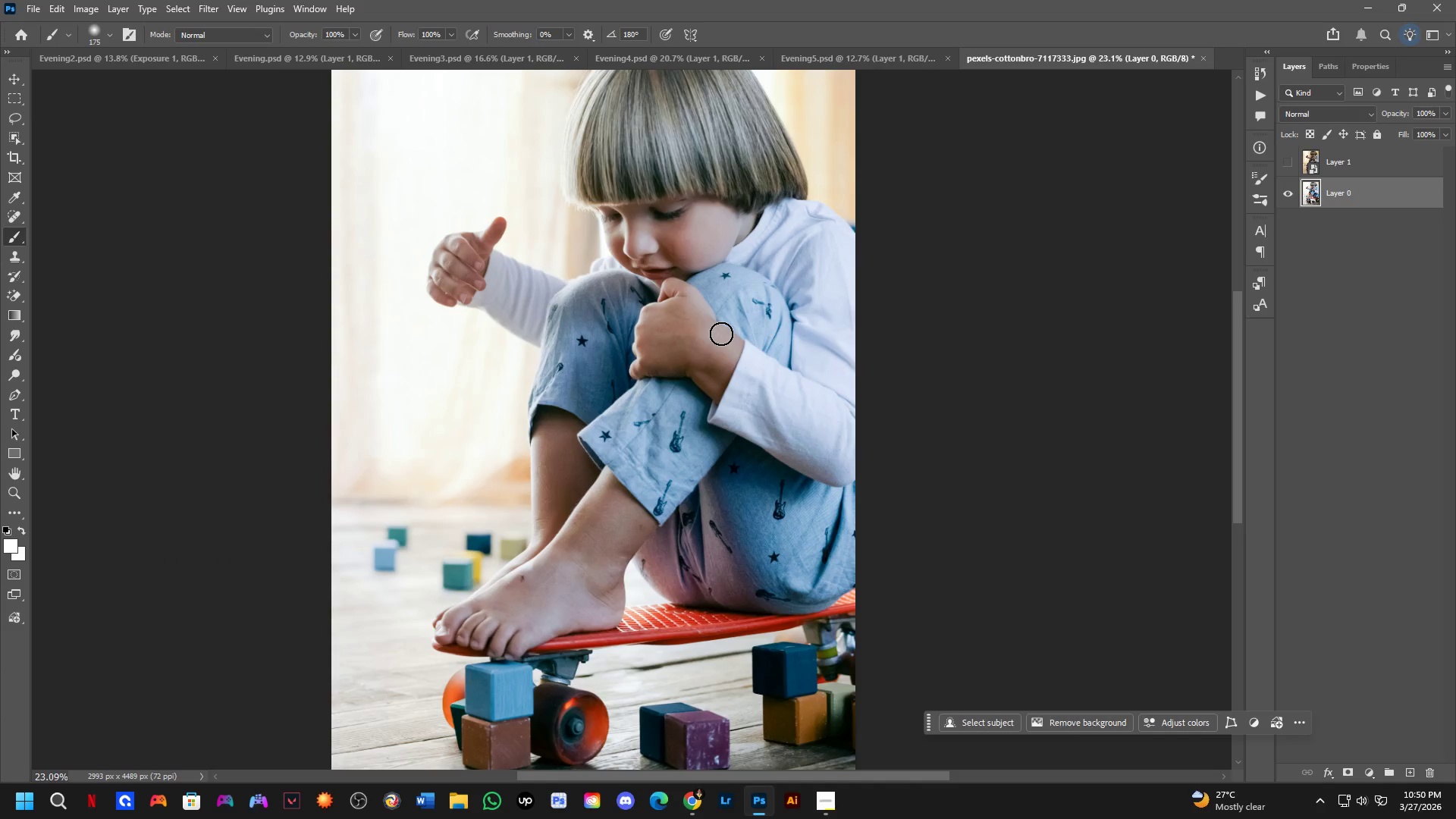 
left_click_drag(start_coordinate=[714, 313], to_coordinate=[724, 334])
 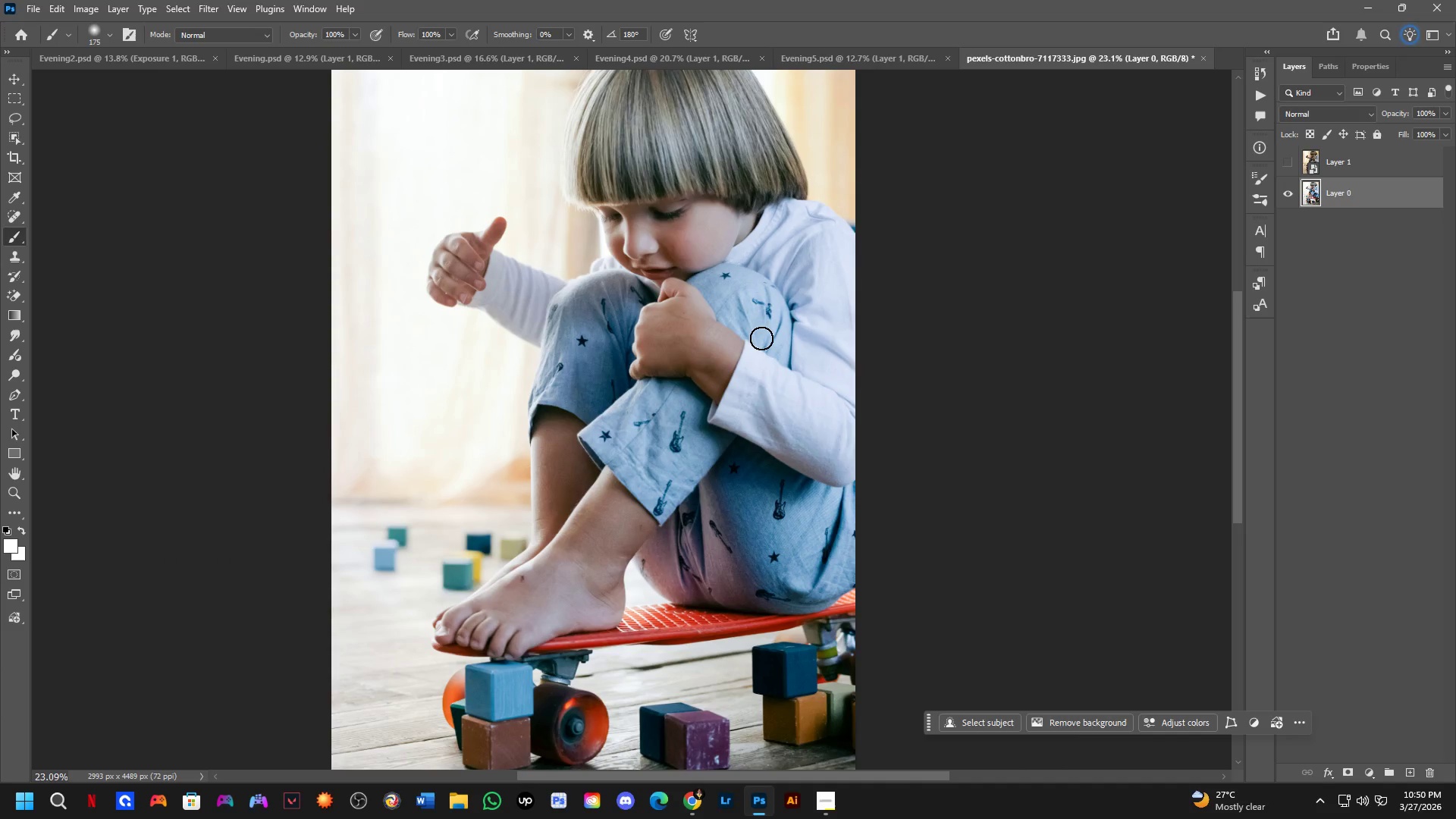 
scroll: coordinate [720, 332], scroll_direction: down, amount: 5.0
 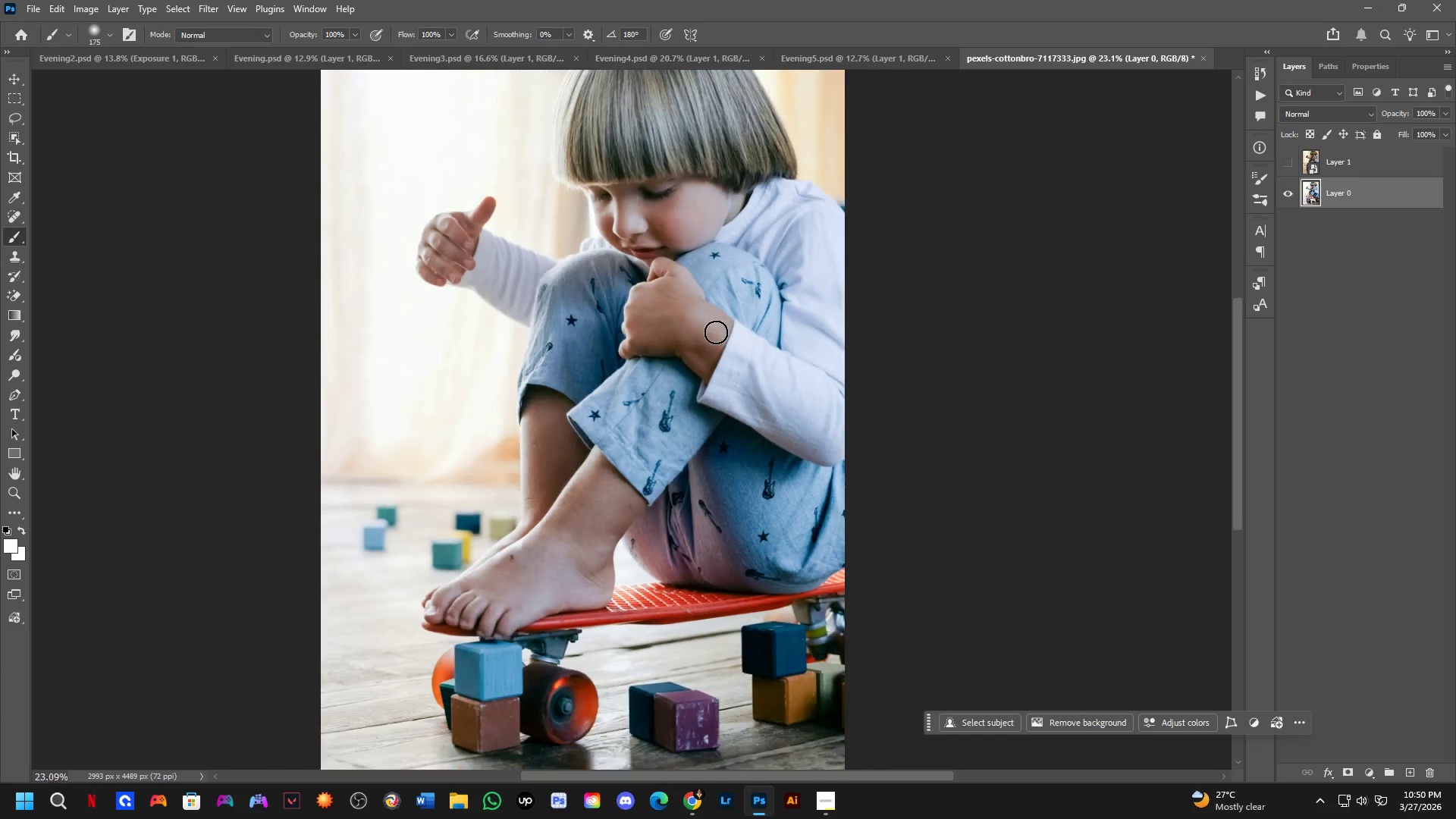 
wait(9.94)
 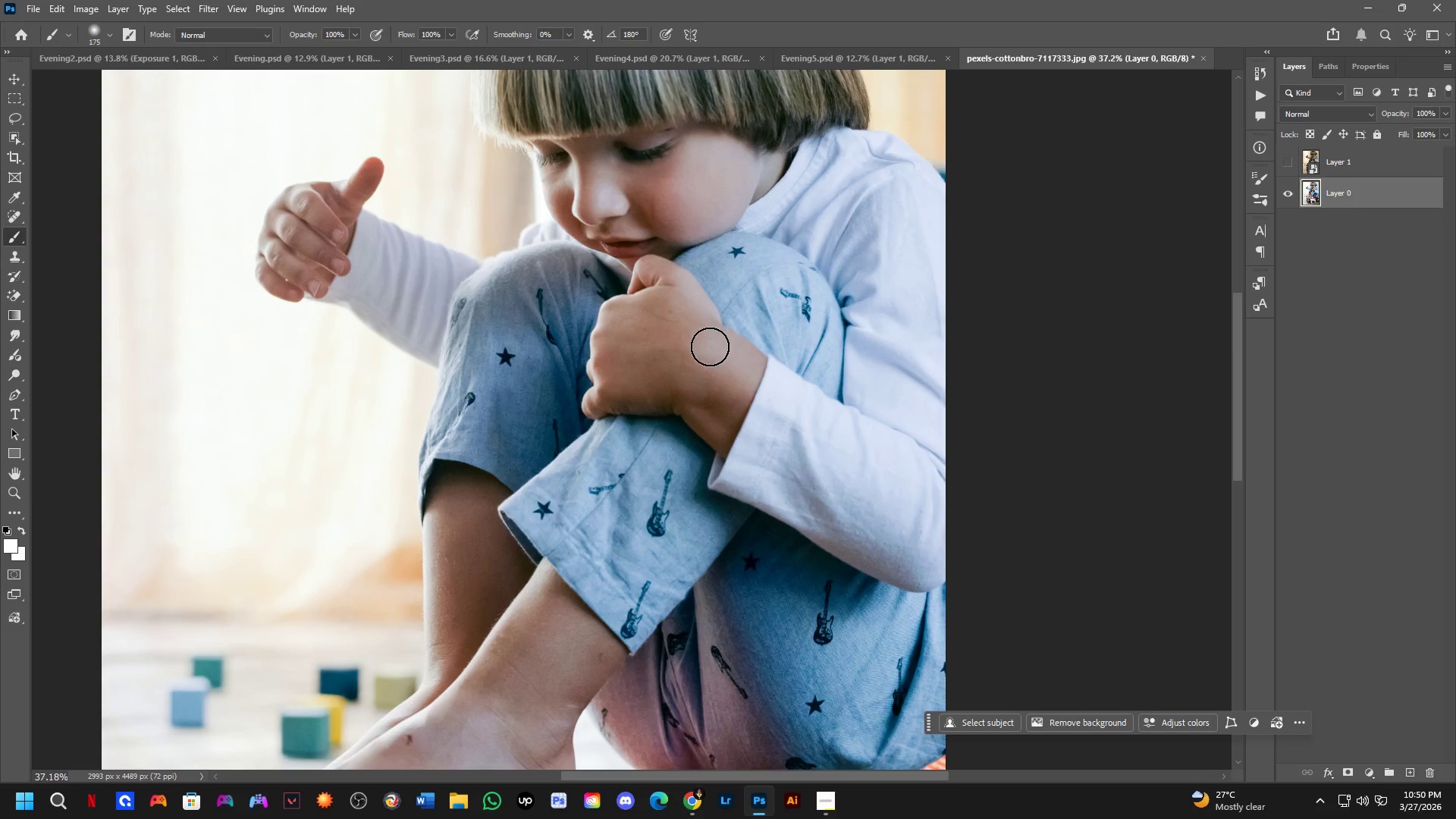 
hold_key(key=Space, duration=0.64)
 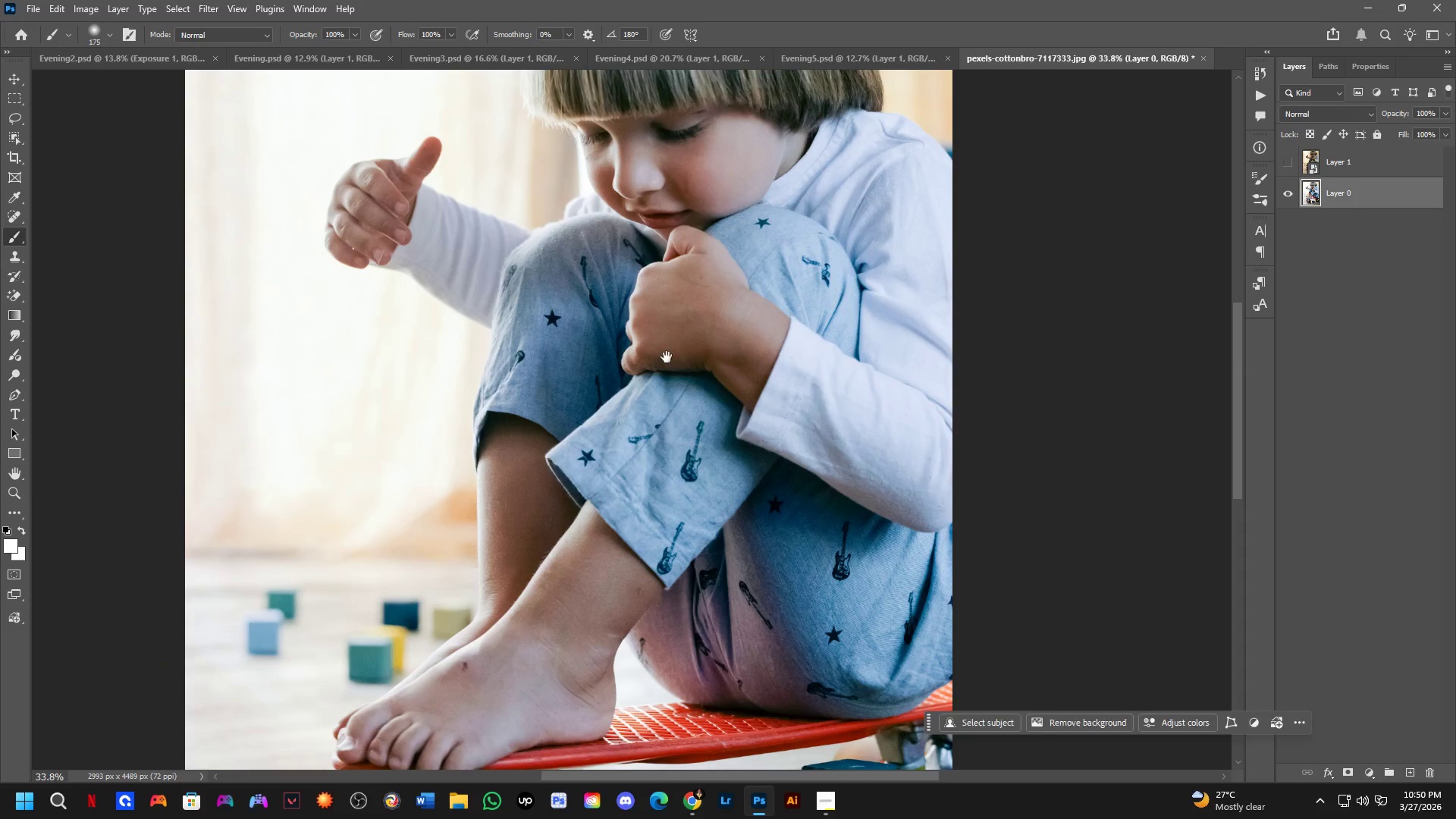 
scroll: coordinate [711, 340], scroll_direction: up, amount: 5.0
 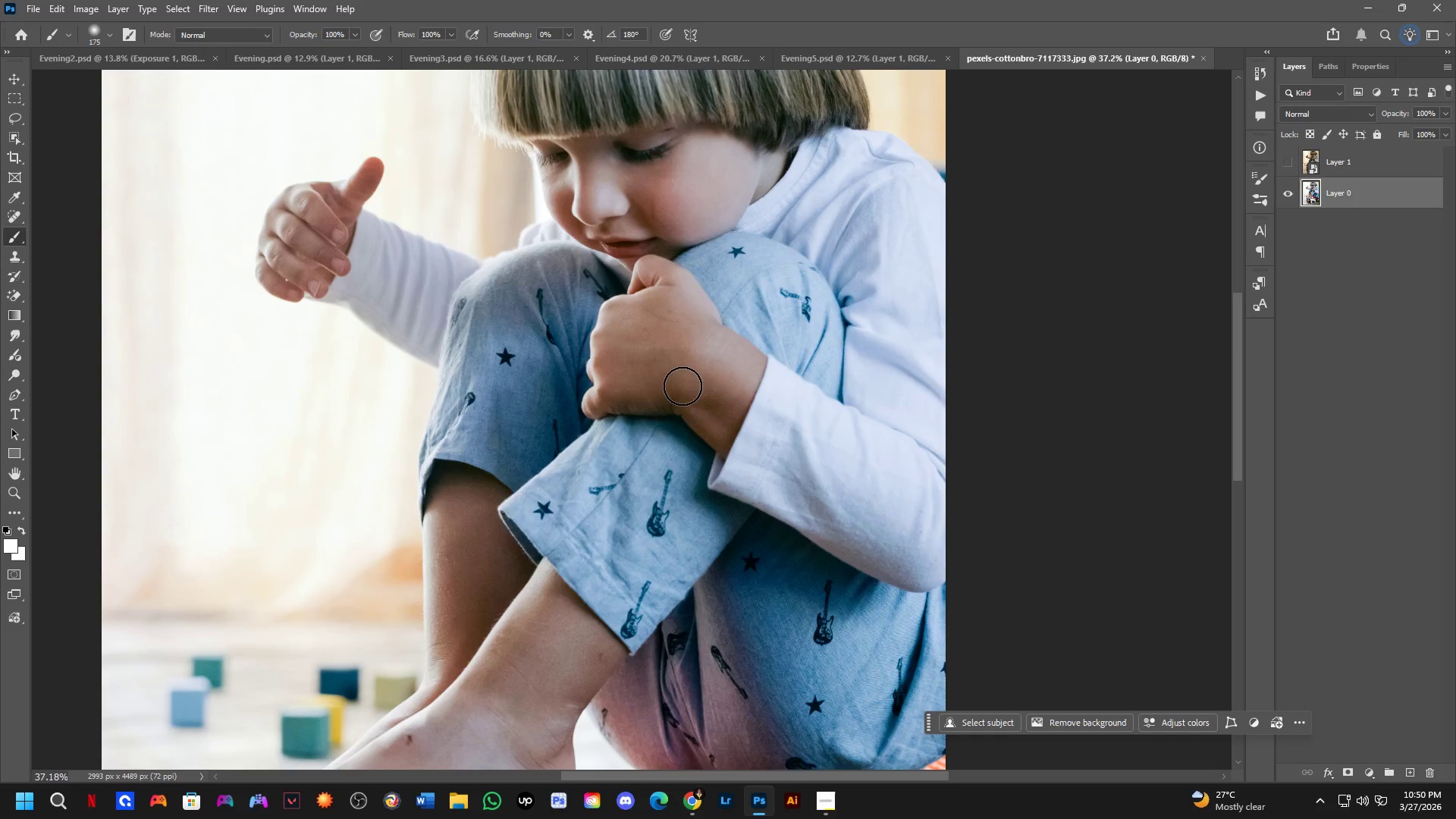 
left_click_drag(start_coordinate=[635, 422], to_coordinate=[670, 378])
 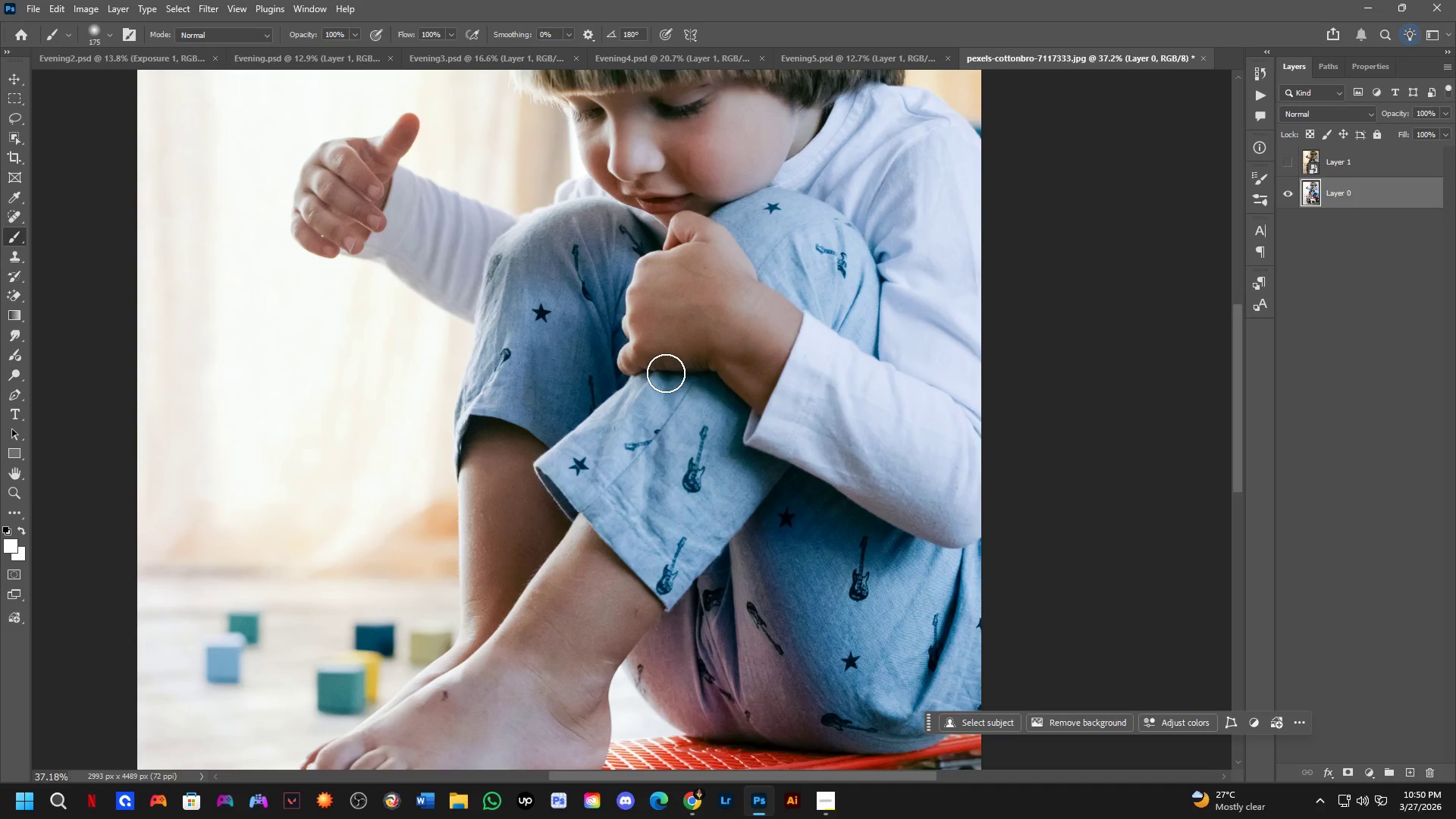 
hold_key(key=Space, duration=0.53)
 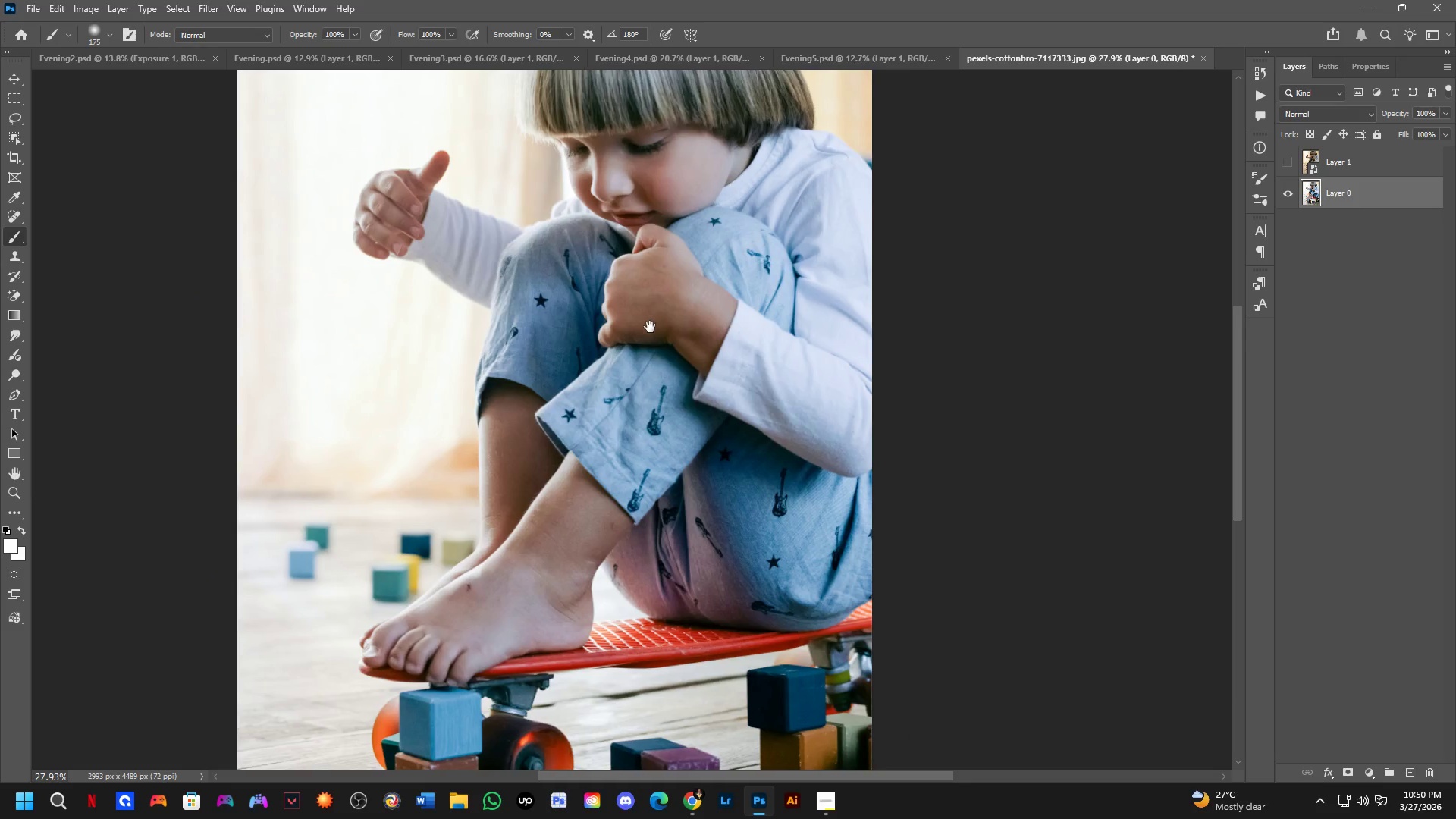 
left_click_drag(start_coordinate=[666, 357], to_coordinate=[637, 332])
 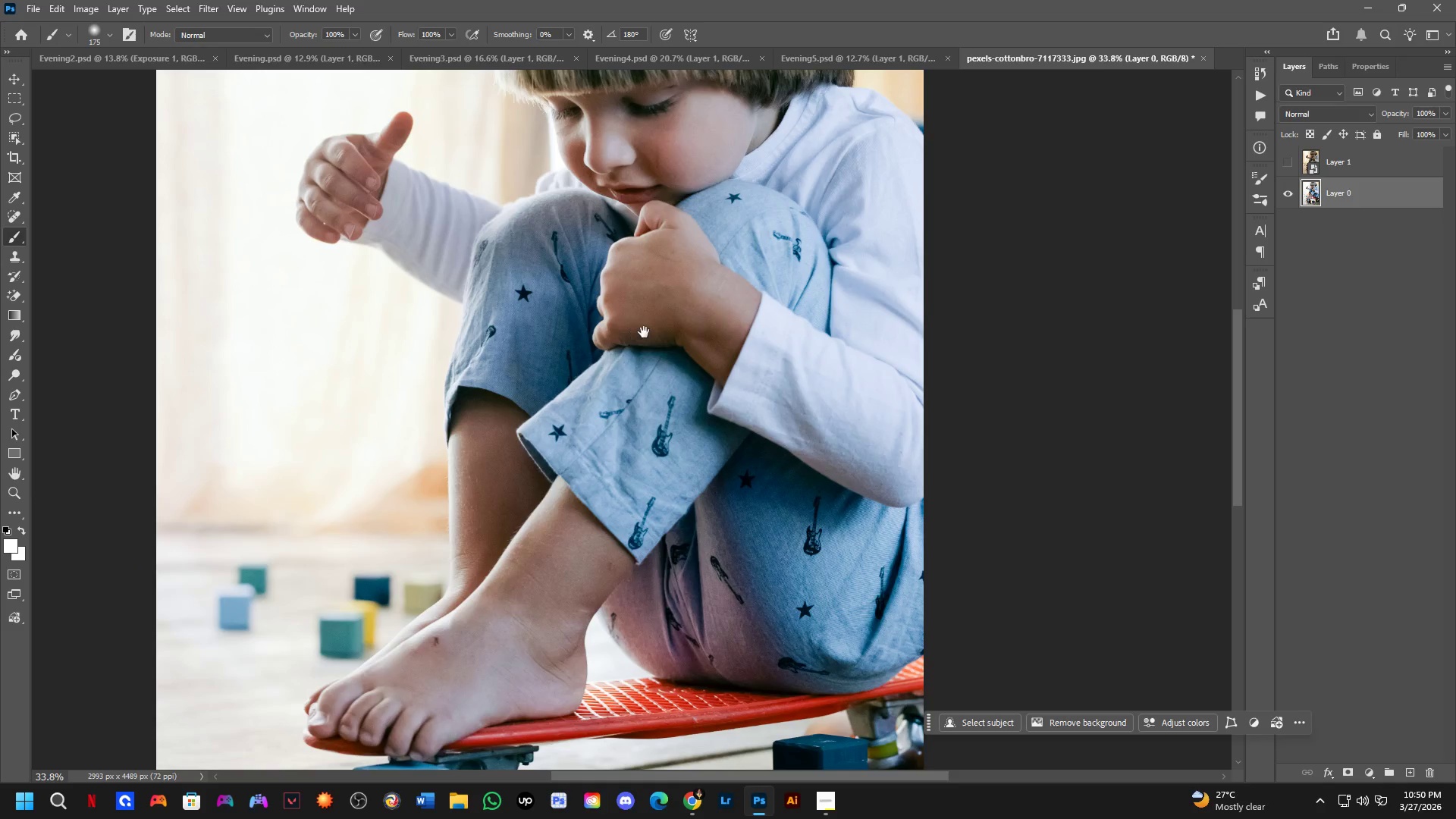 
scroll: coordinate [666, 373], scroll_direction: down, amount: 1.0
 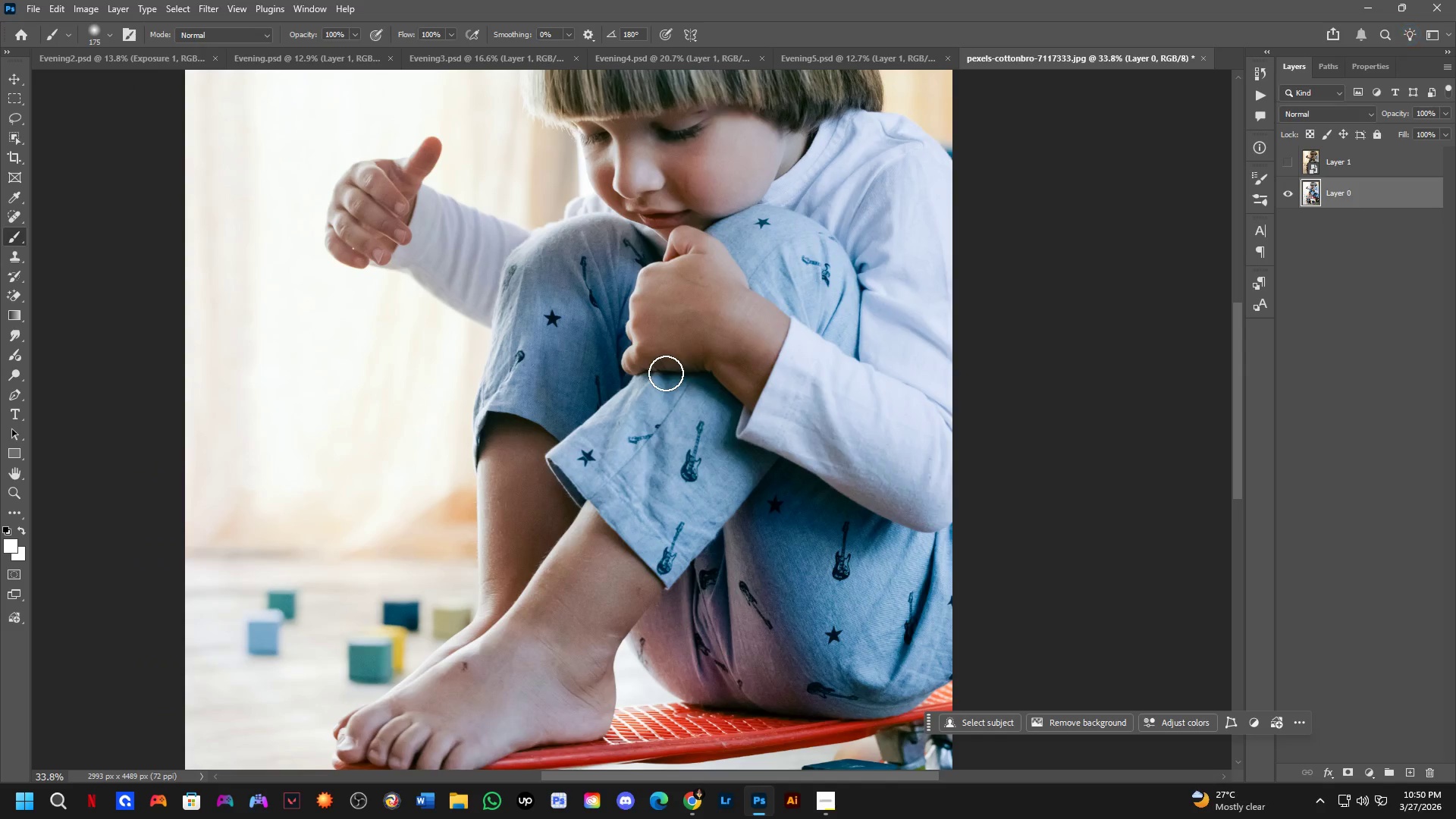 
hold_key(key=Space, duration=0.55)
 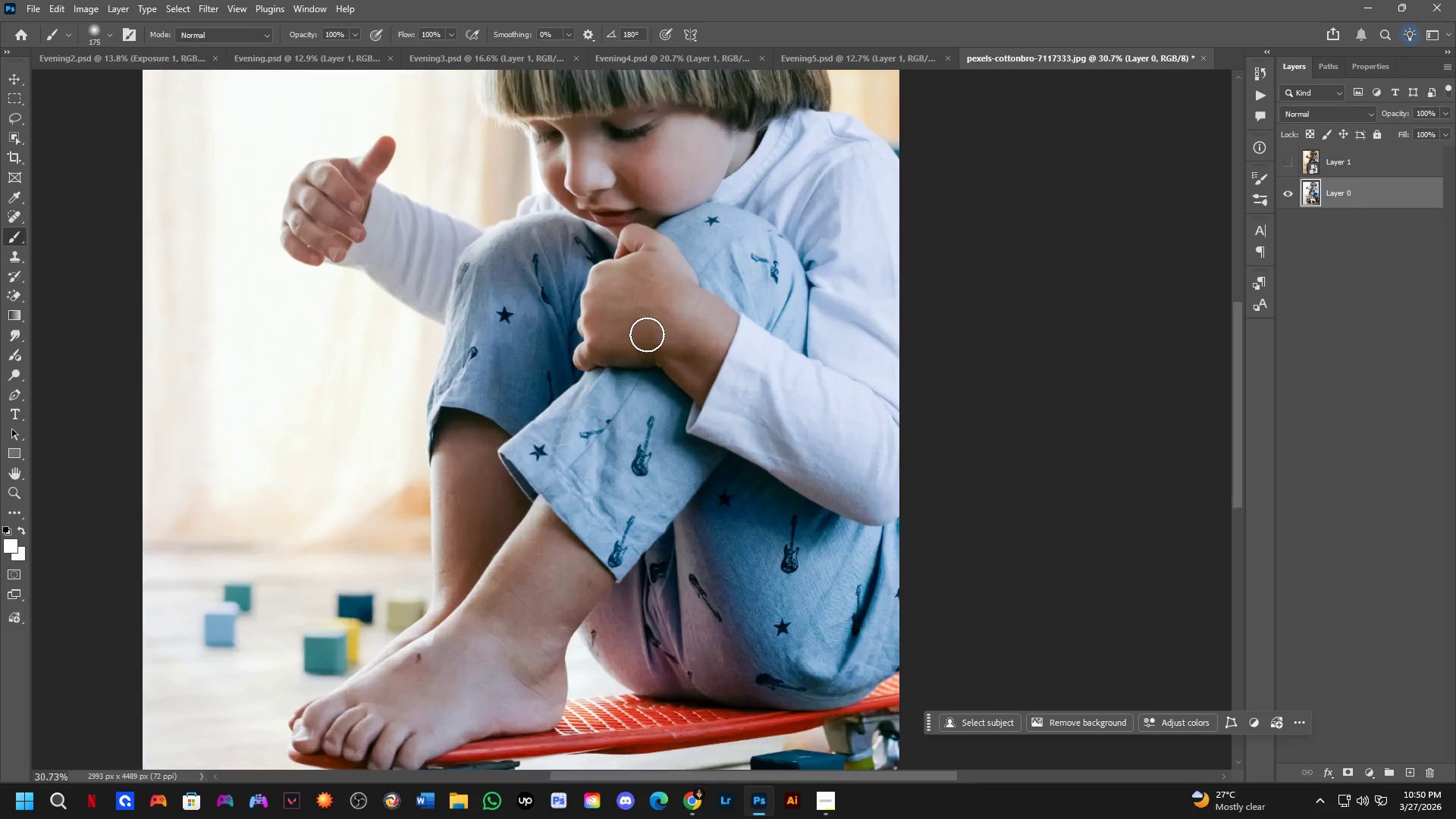 
left_click_drag(start_coordinate=[656, 325], to_coordinate=[639, 342])
 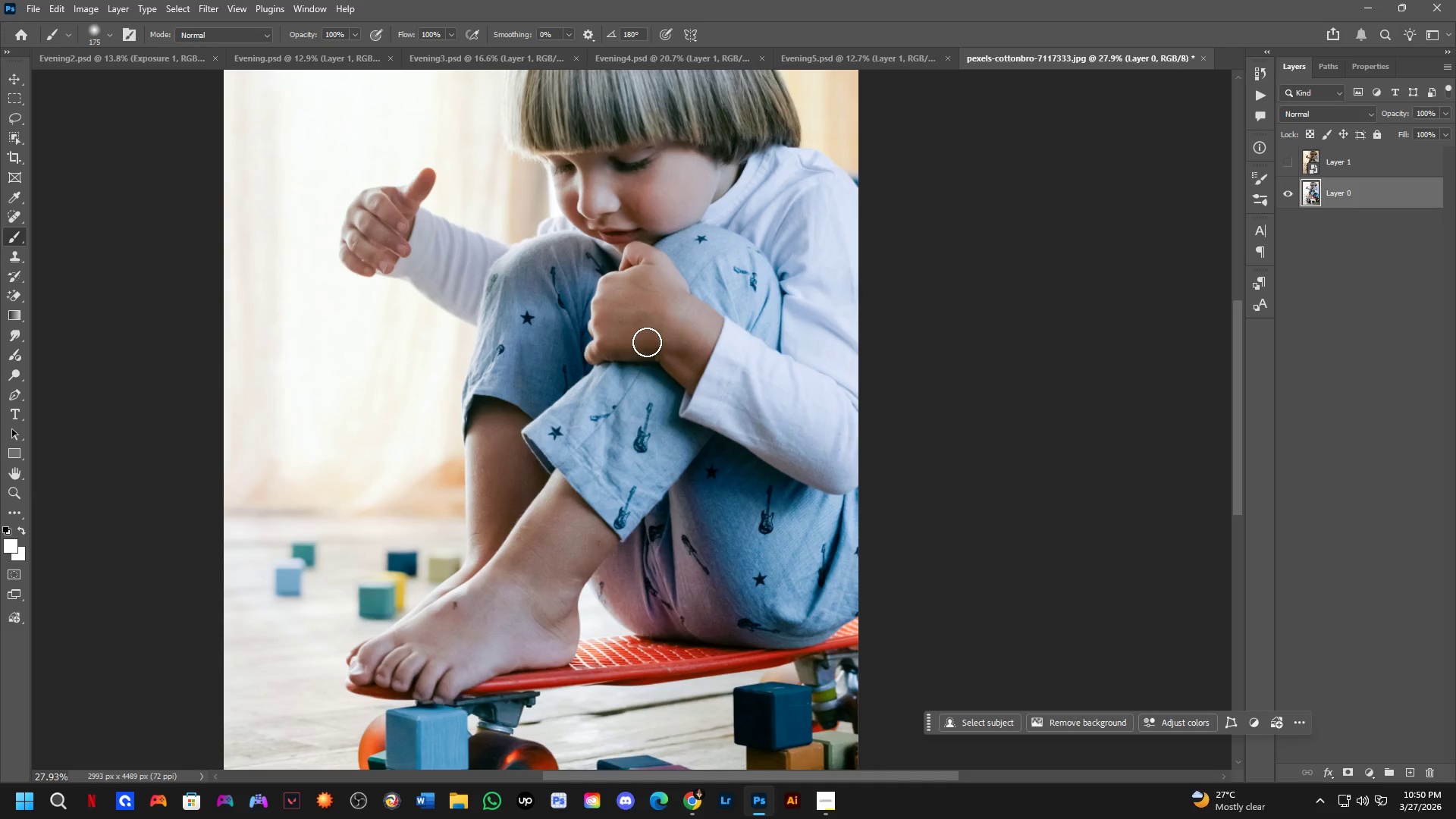 
scroll: coordinate [644, 335], scroll_direction: down, amount: 2.0
 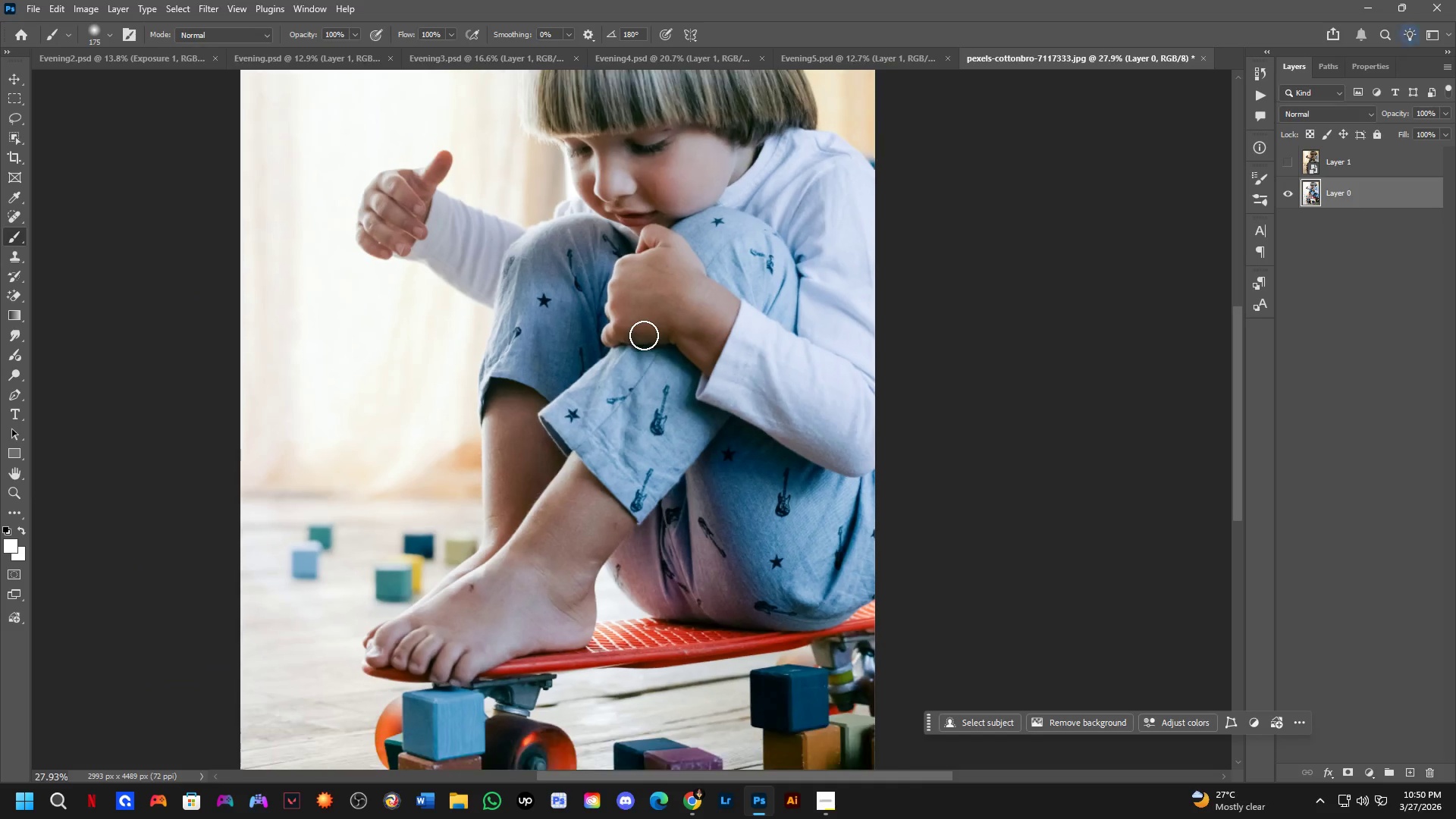 
key(Shift+ShiftLeft)
 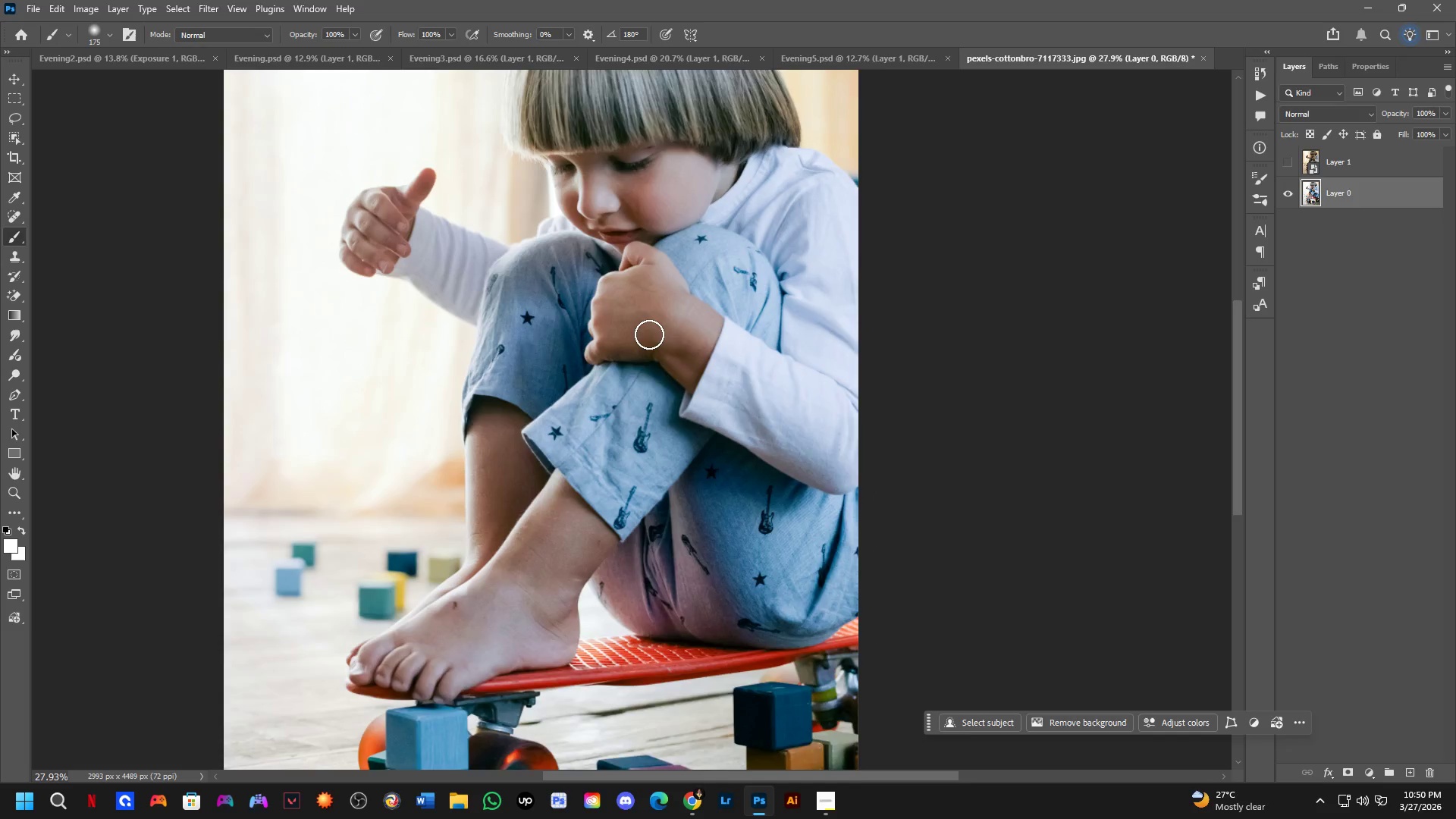 
hold_key(key=Space, duration=0.62)
 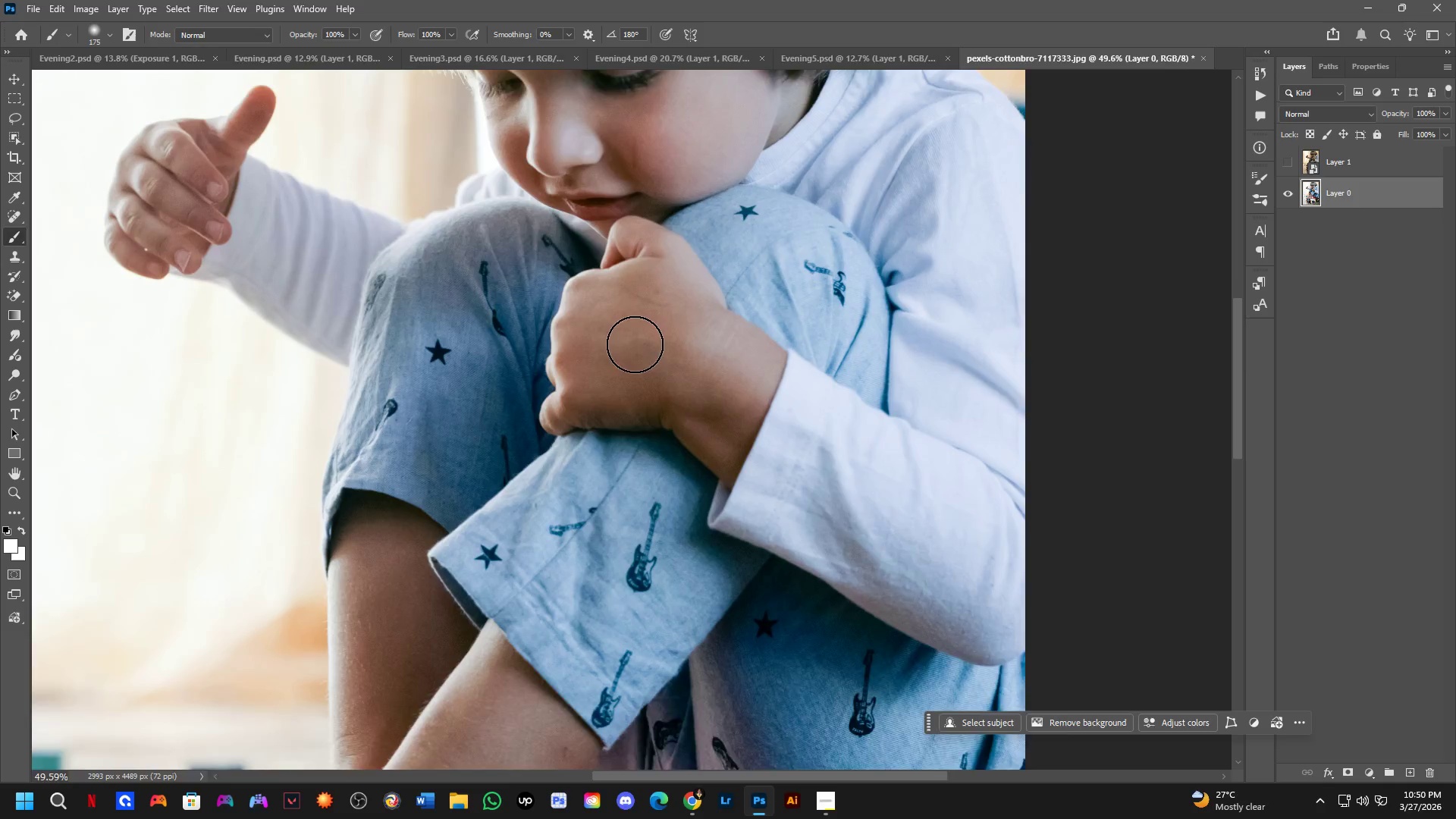 
left_click_drag(start_coordinate=[645, 308], to_coordinate=[645, 339])
 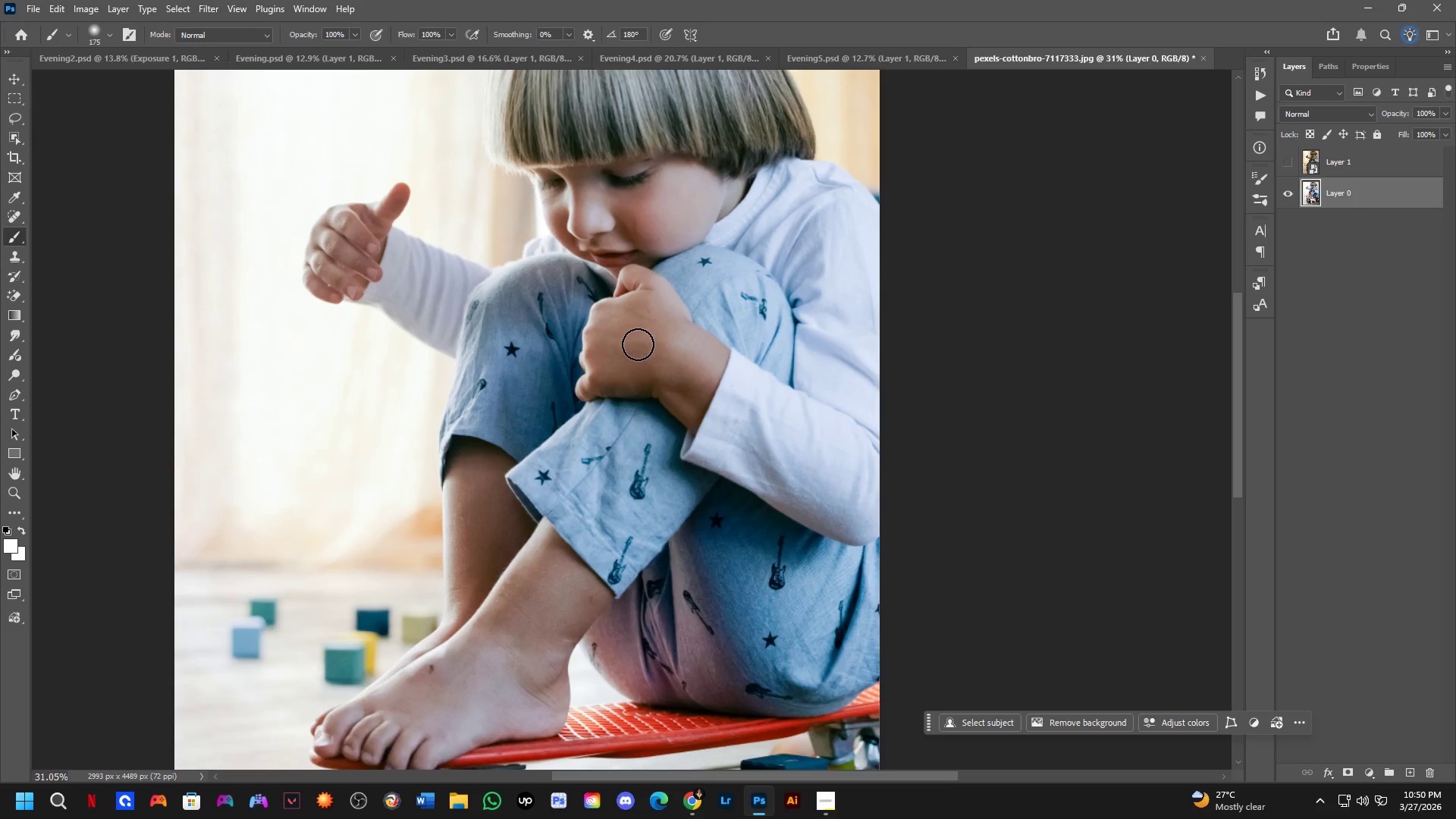 
scroll: coordinate [639, 337], scroll_direction: down, amount: 2.0
 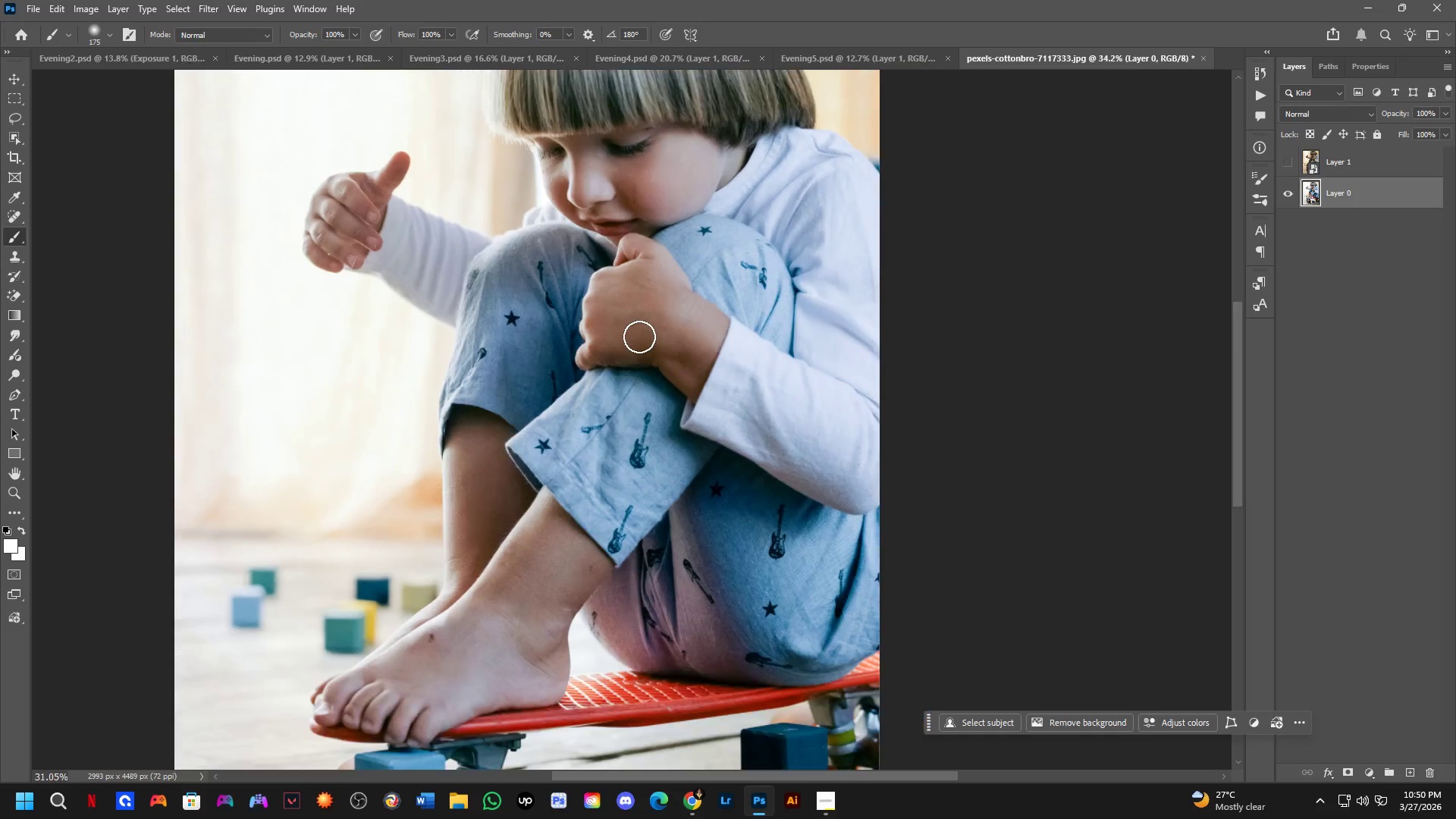 
hold_key(key=Space, duration=0.62)
 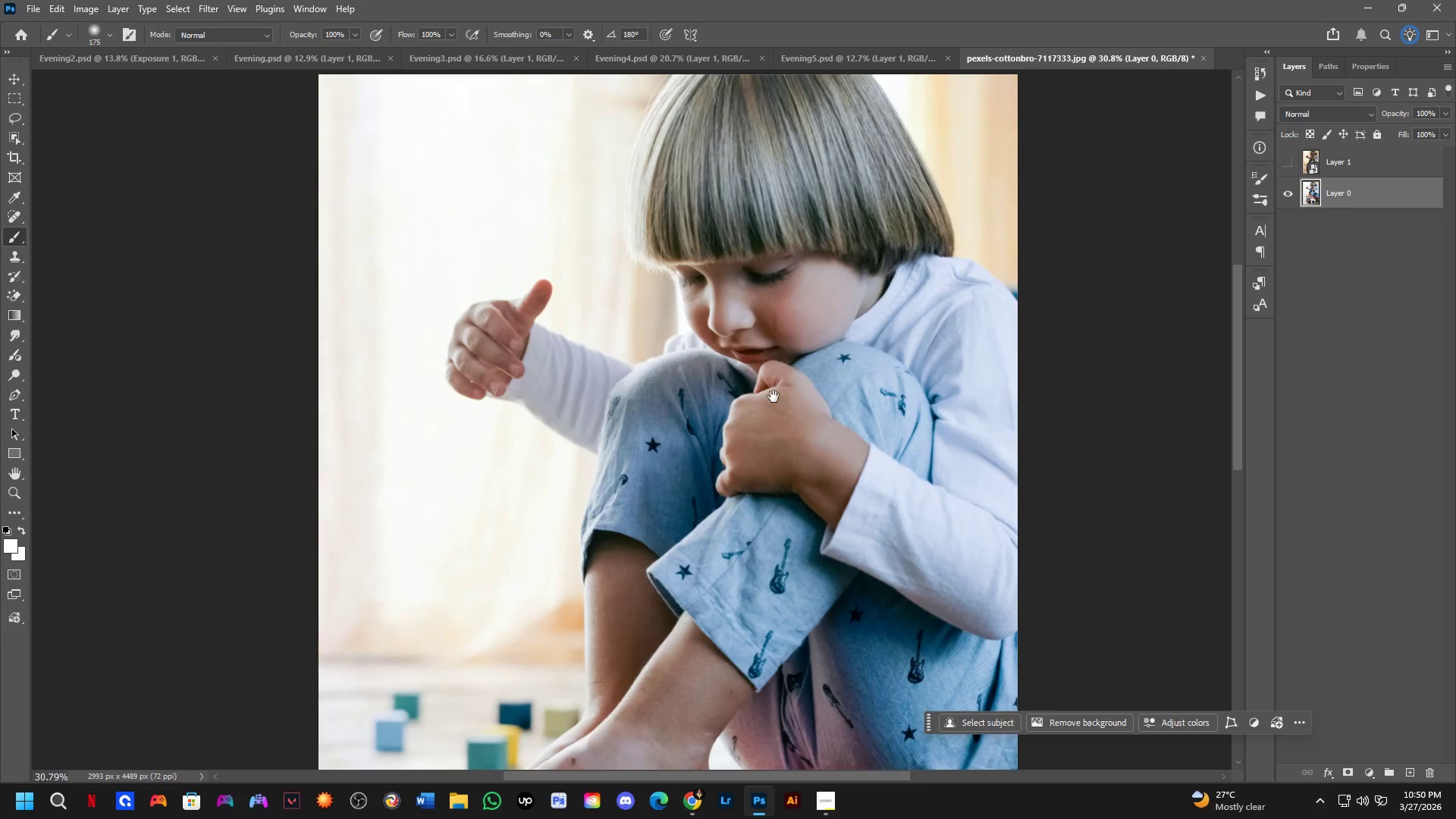 
left_click_drag(start_coordinate=[602, 333], to_coordinate=[758, 453])
 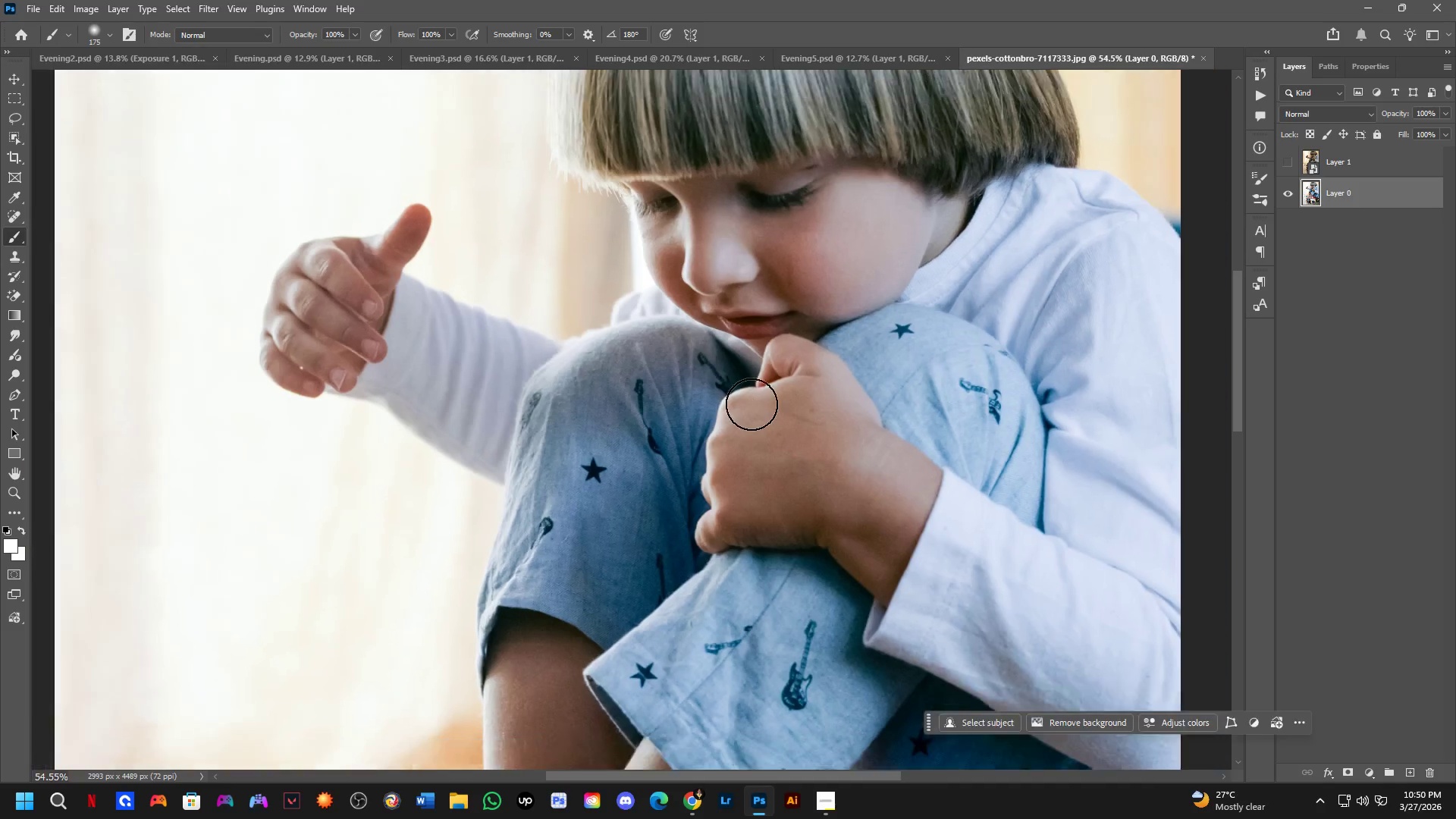 
scroll: coordinate [635, 344], scroll_direction: up, amount: 6.0
 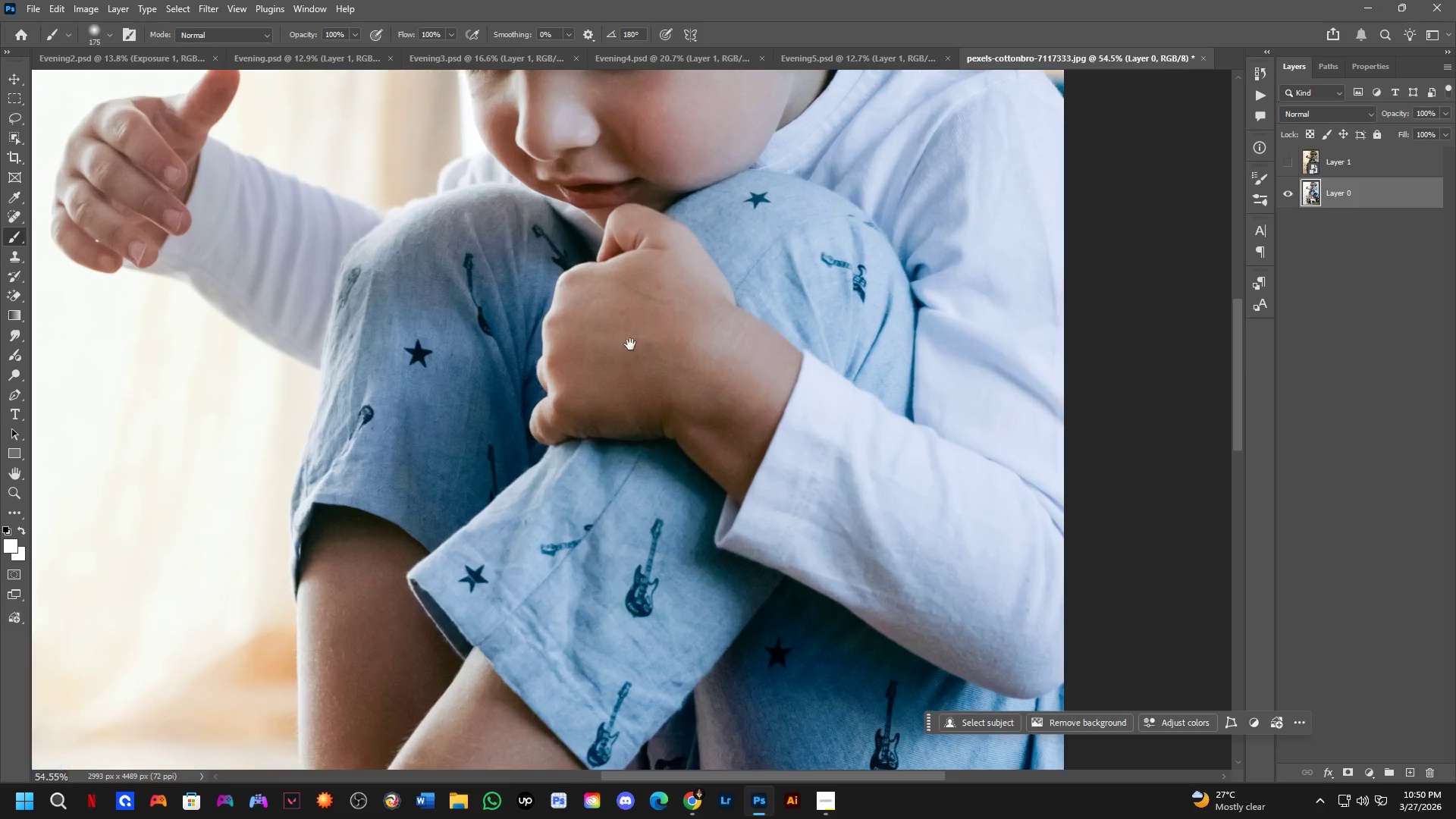 
hold_key(key=Space, duration=0.47)
 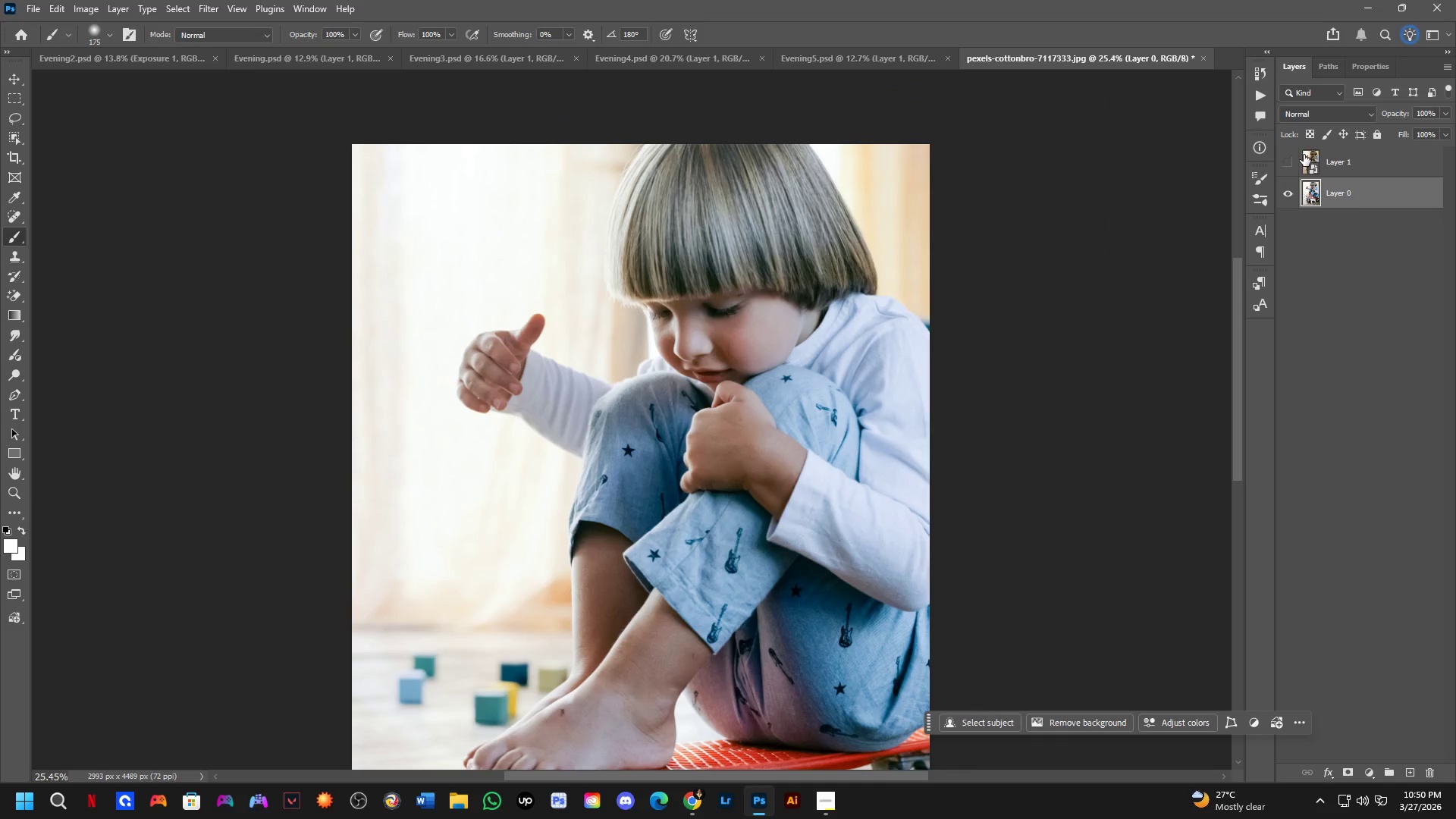 
left_click_drag(start_coordinate=[774, 397], to_coordinate=[726, 412])
 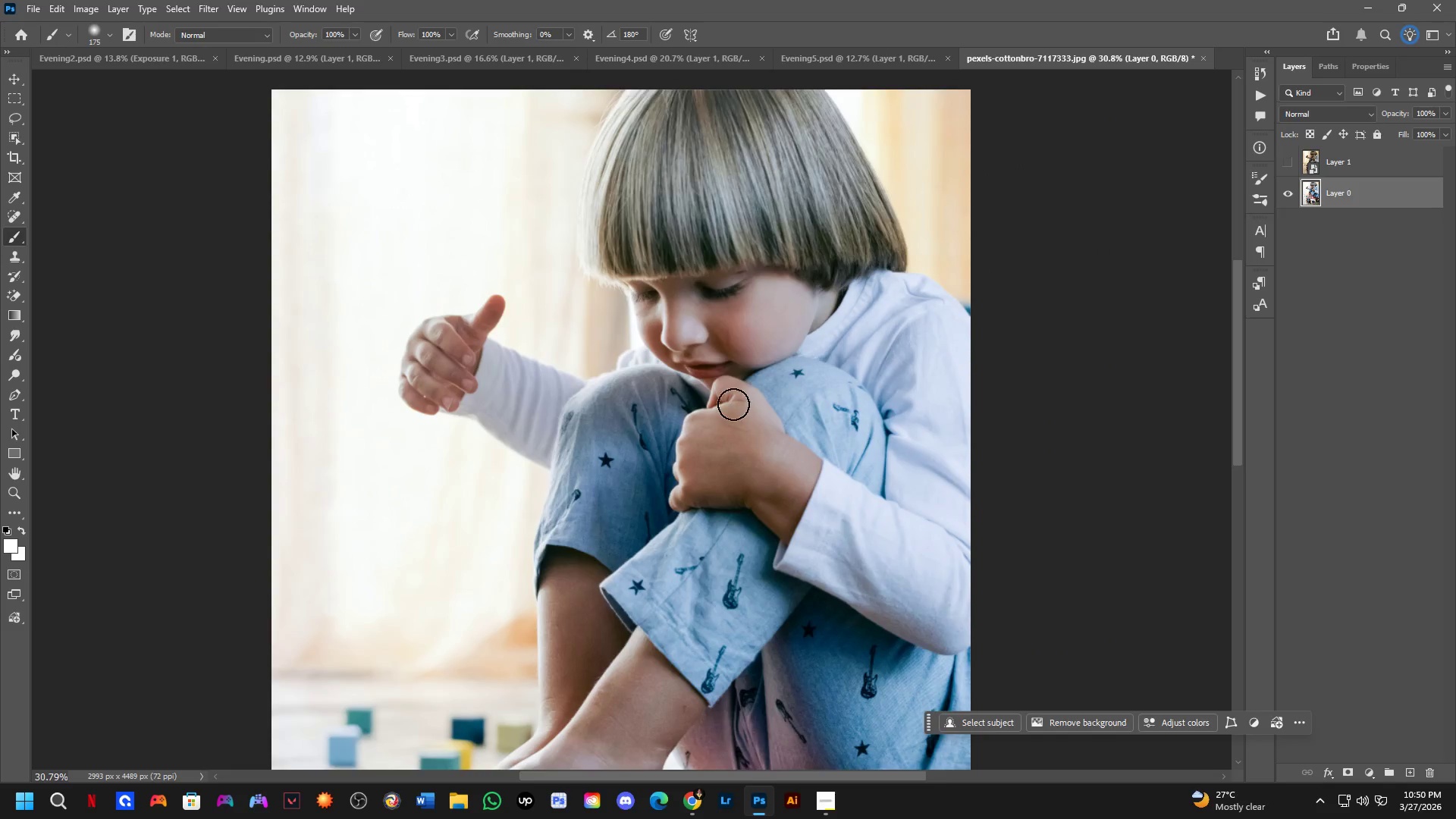 
scroll: coordinate [734, 403], scroll_direction: down, amount: 8.0
 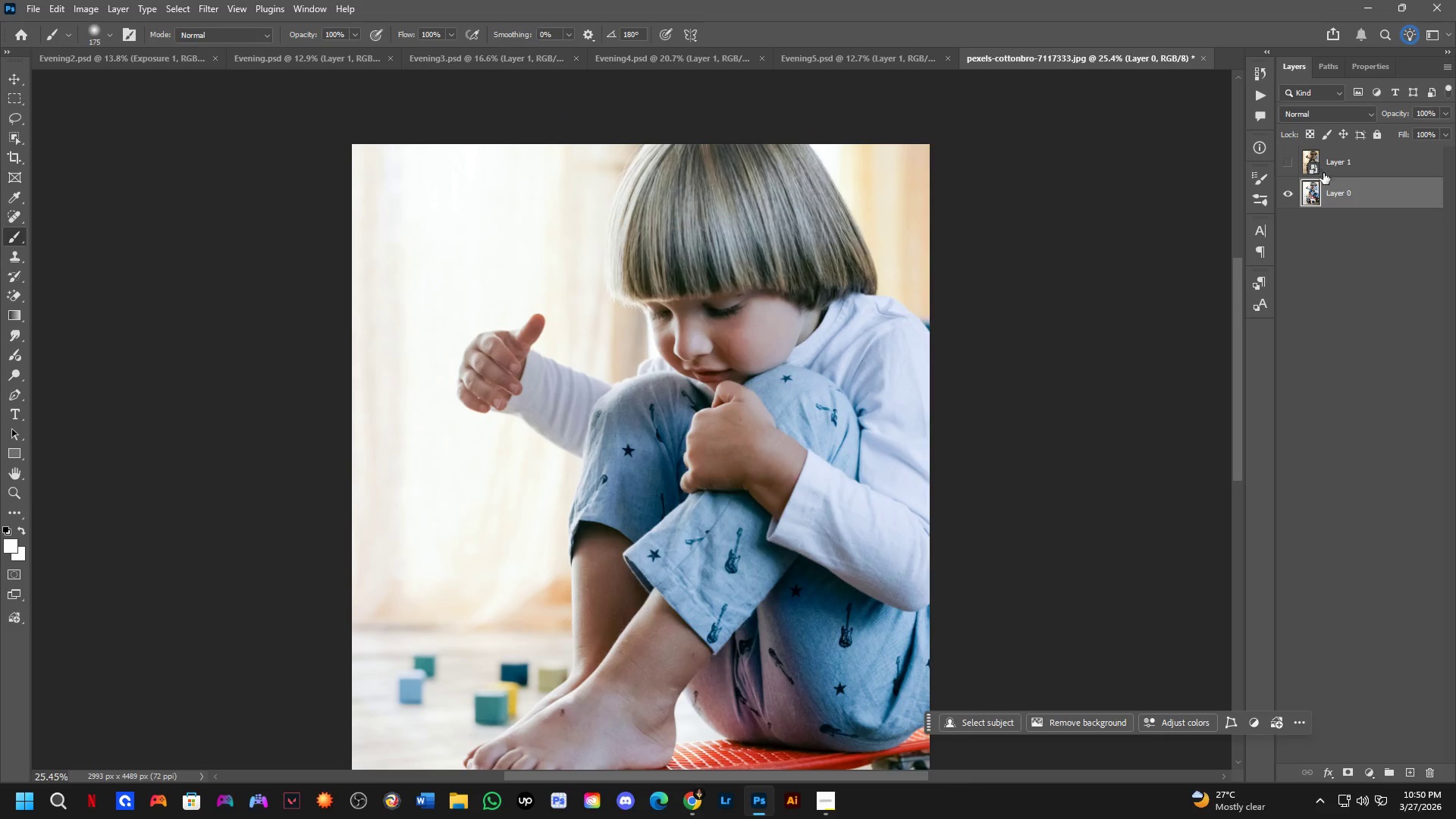 
left_click([1288, 161])
 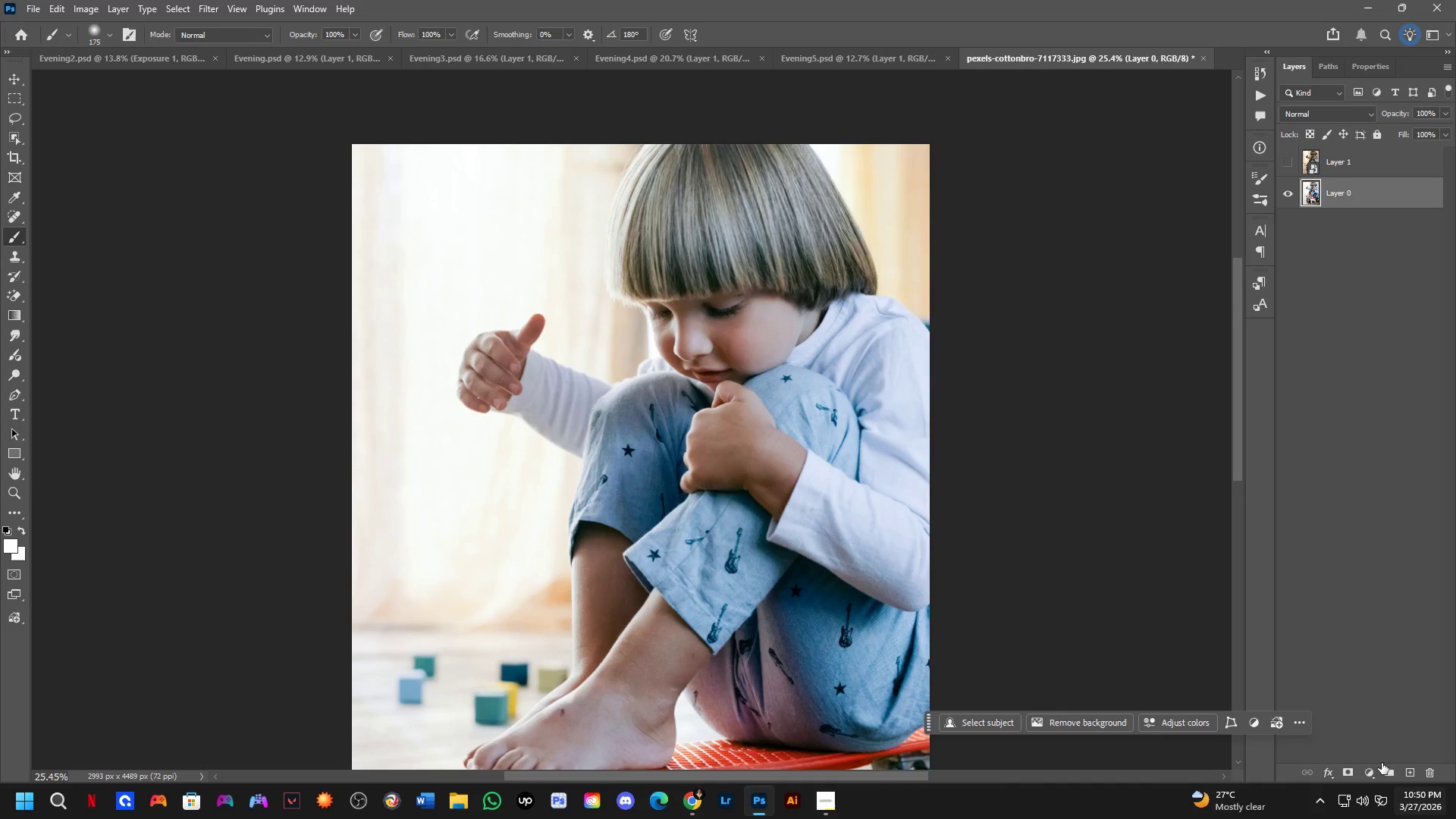 
left_click([1373, 767])
 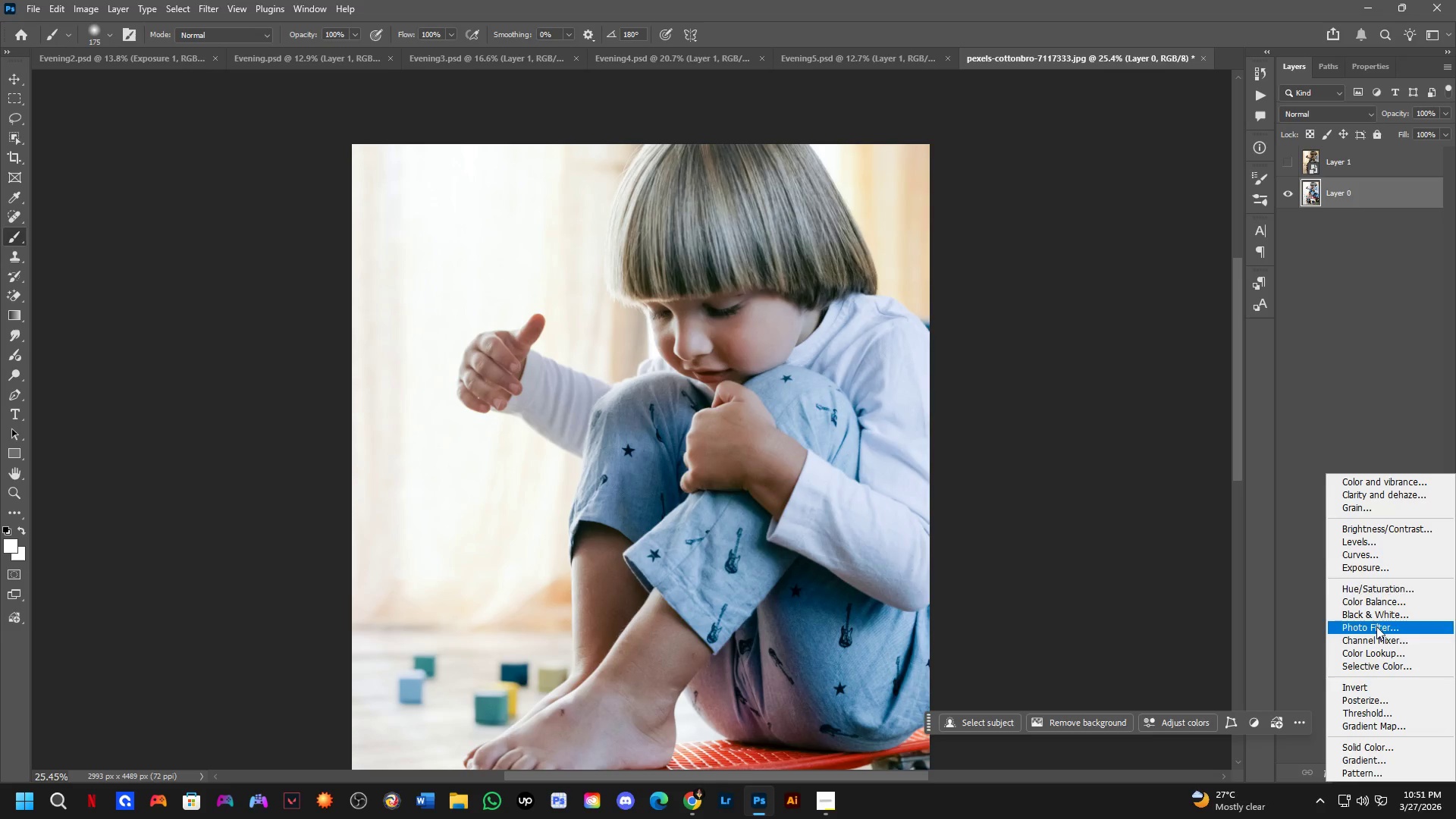 
left_click([1382, 544])
 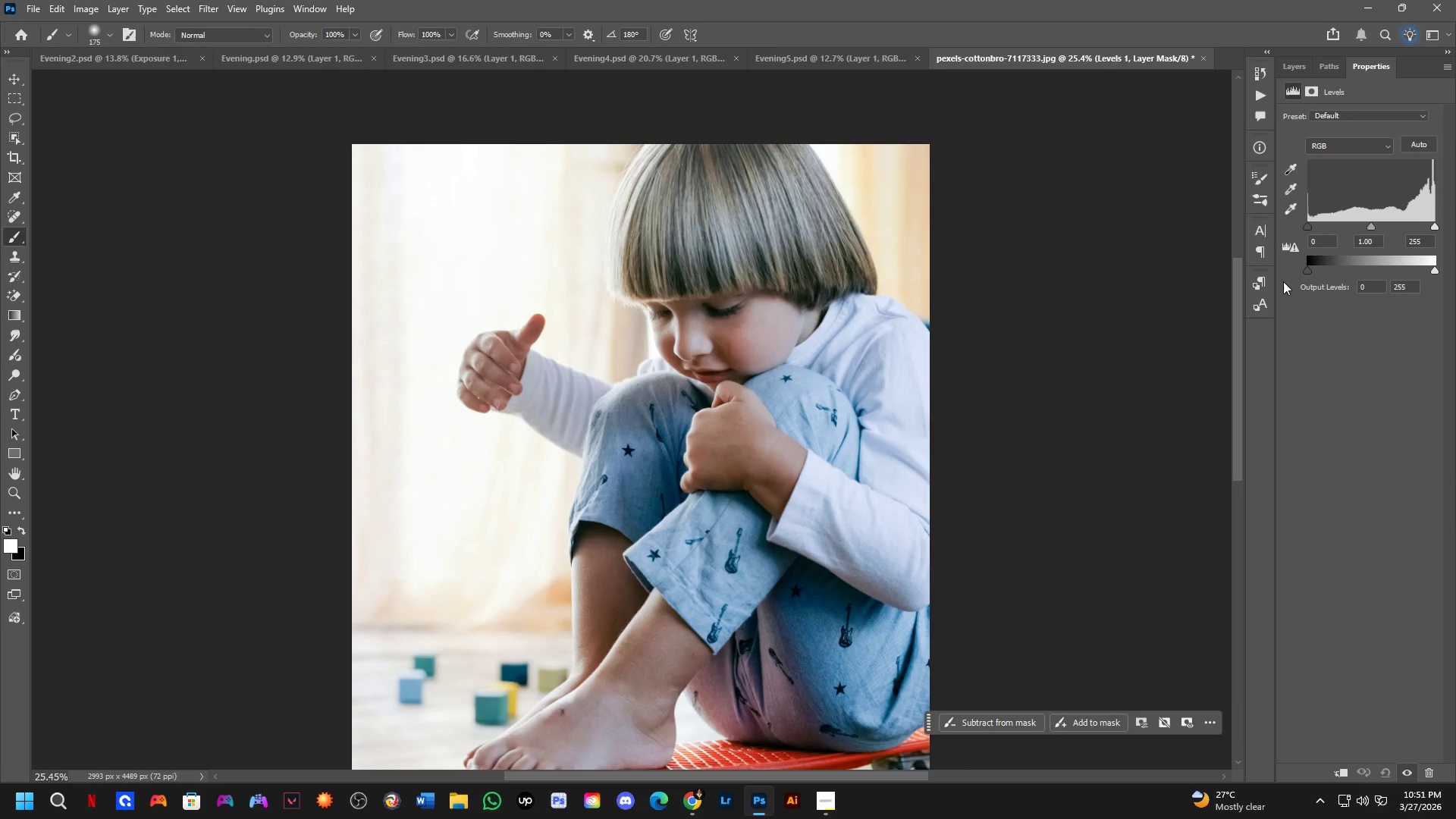 
left_click_drag(start_coordinate=[1370, 228], to_coordinate=[1377, 226])
 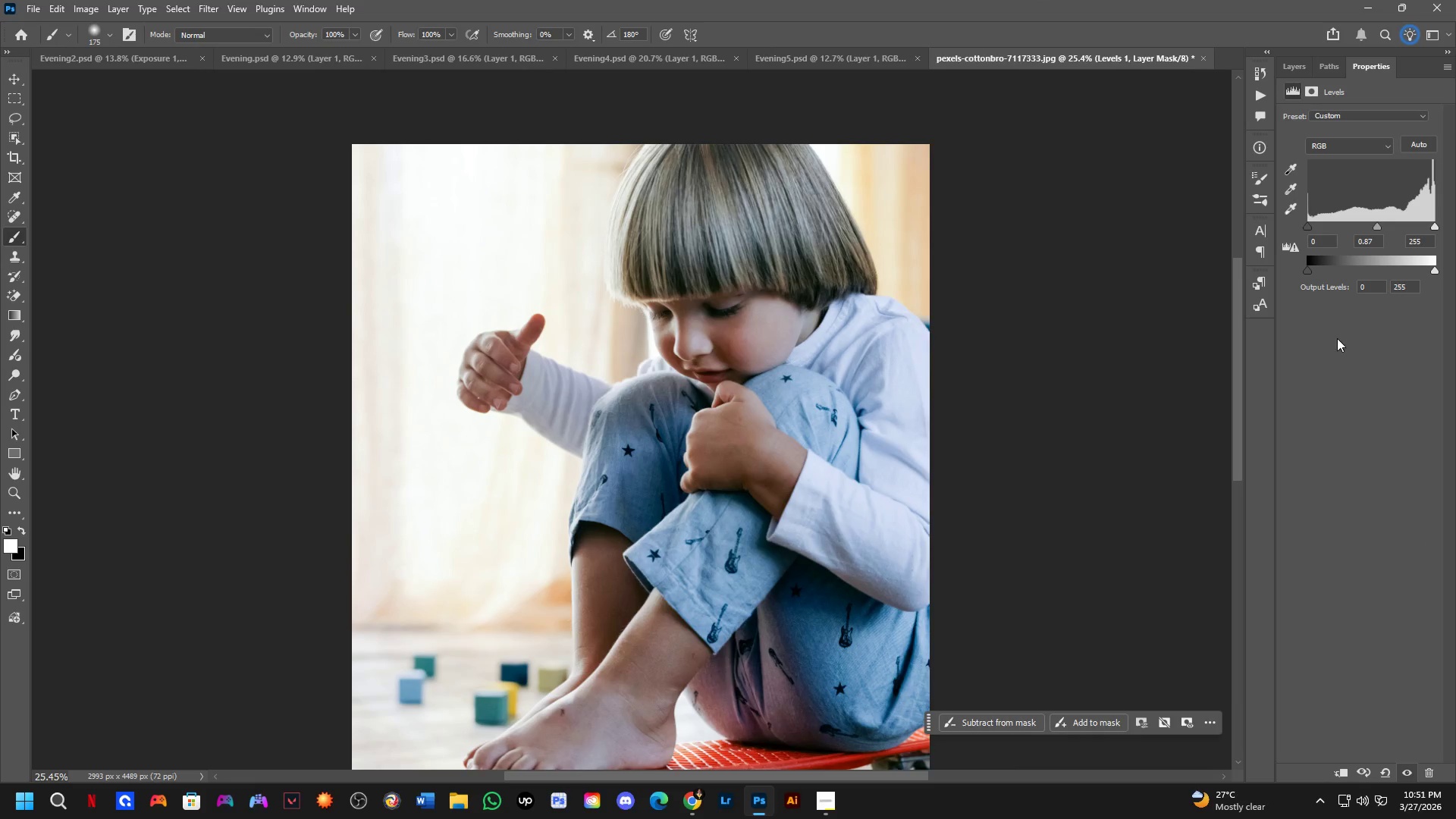 
key(Control+ControlLeft)
 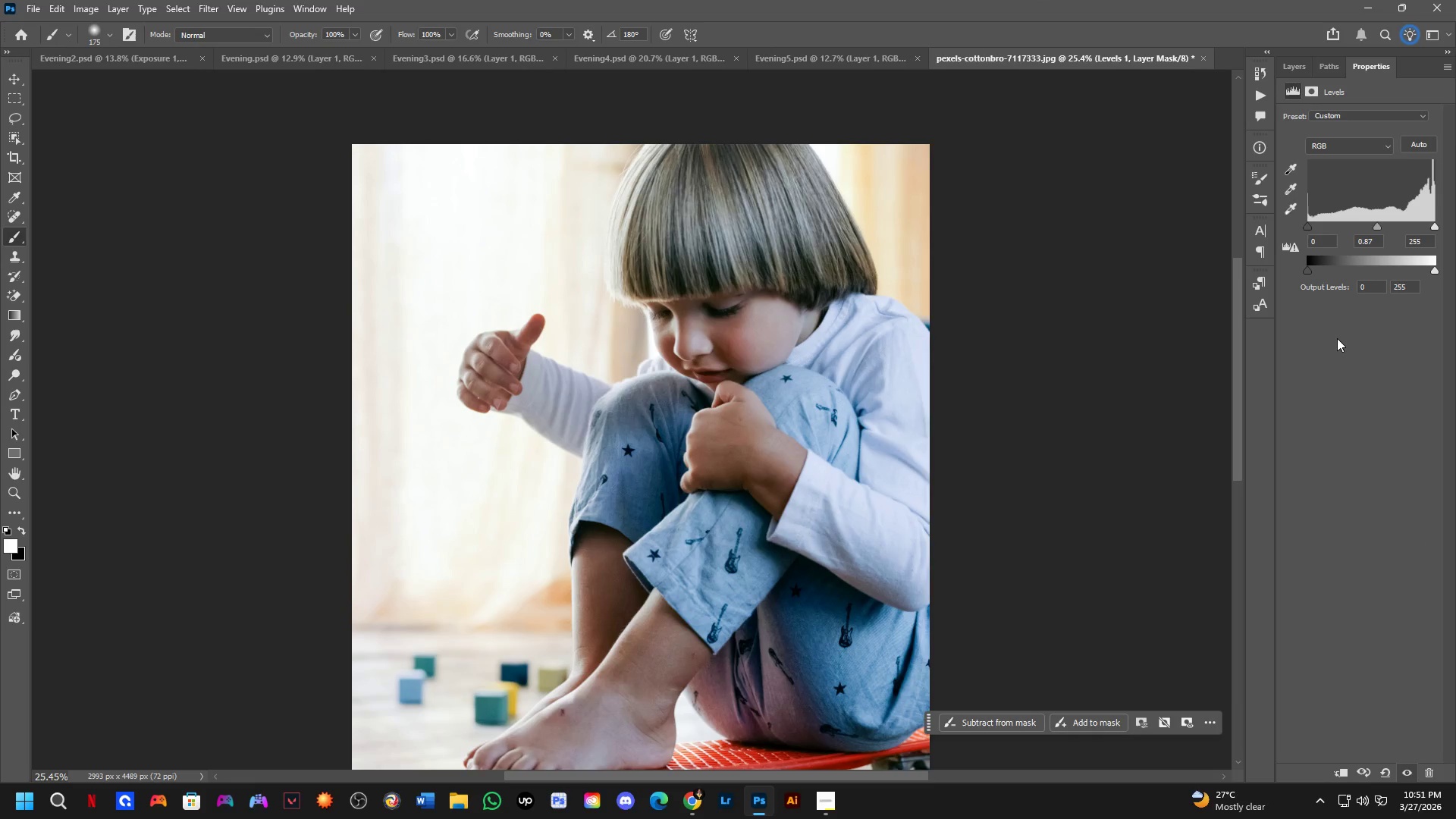 
key(Control+Z)
 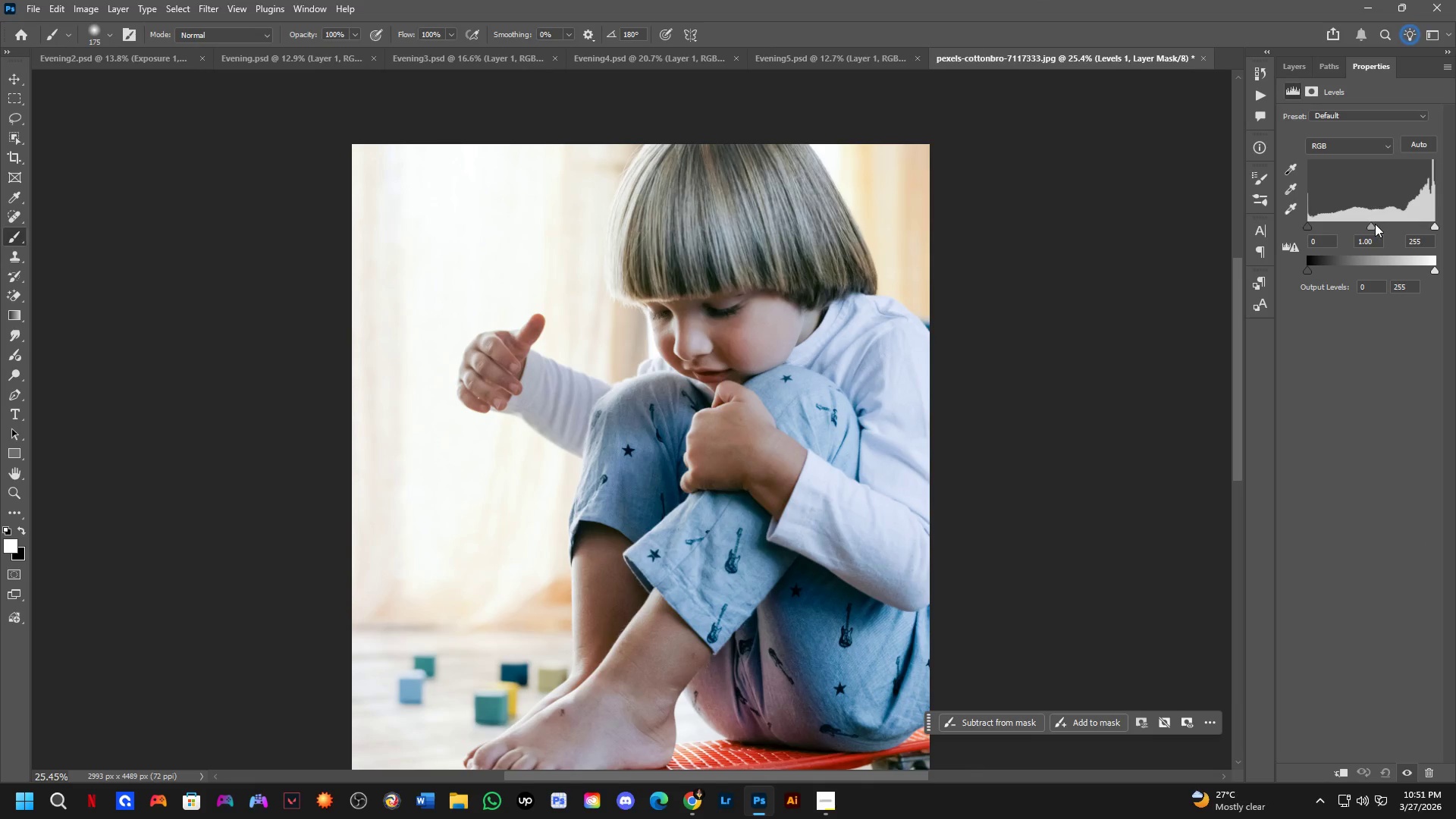 
left_click_drag(start_coordinate=[1370, 224], to_coordinate=[1382, 224])
 